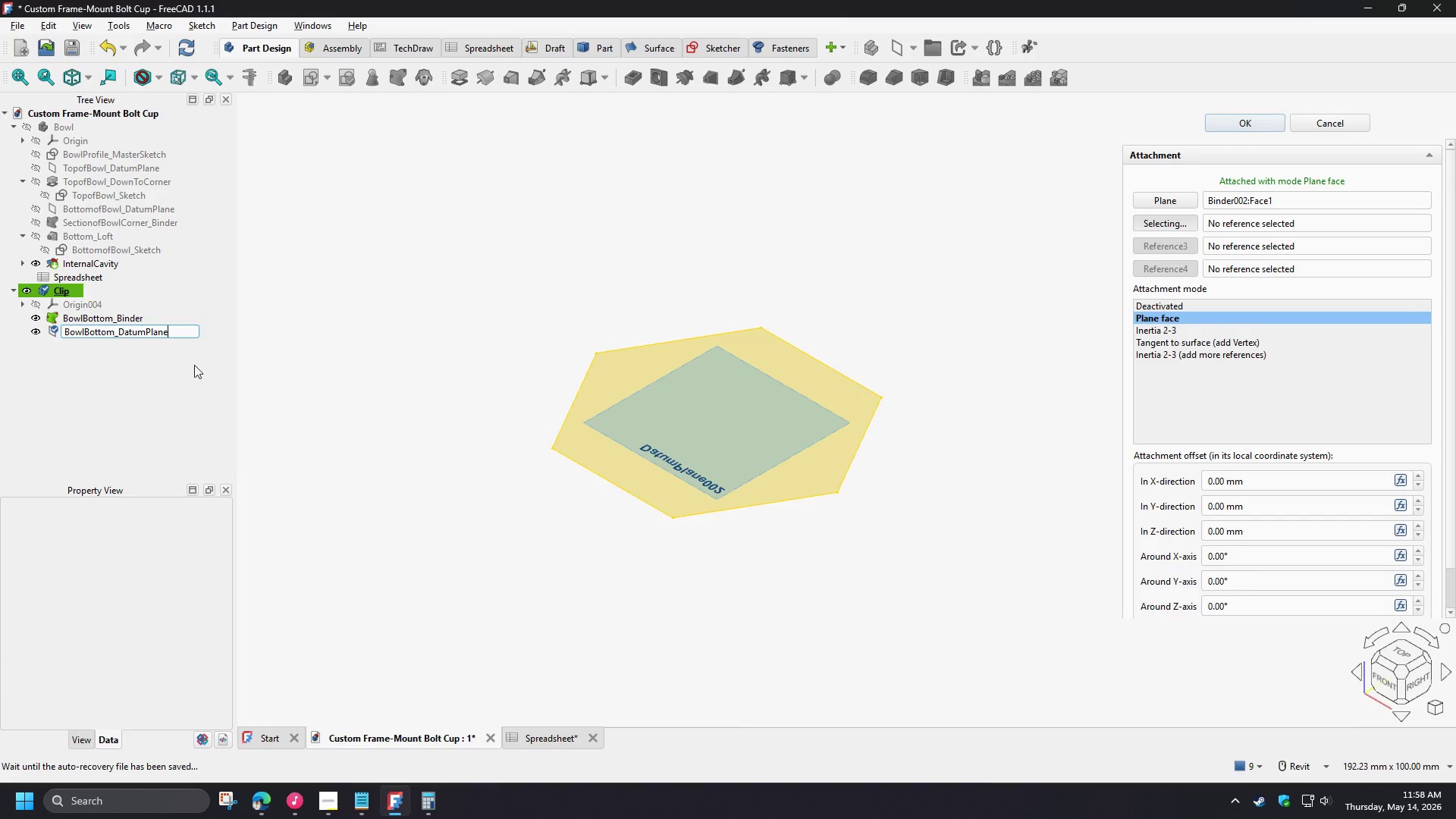 
key(Enter)
 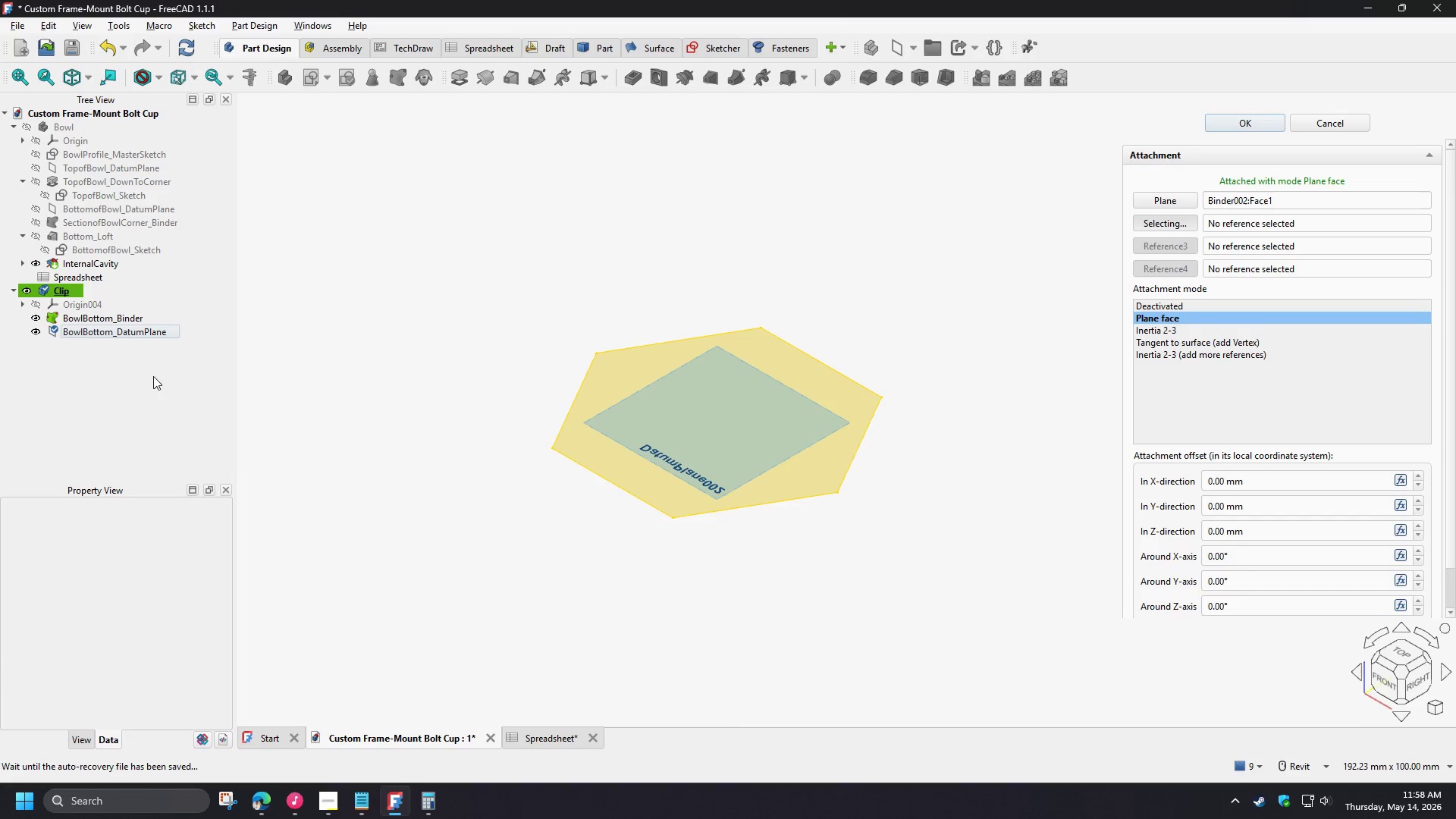 
left_click([151, 376])
 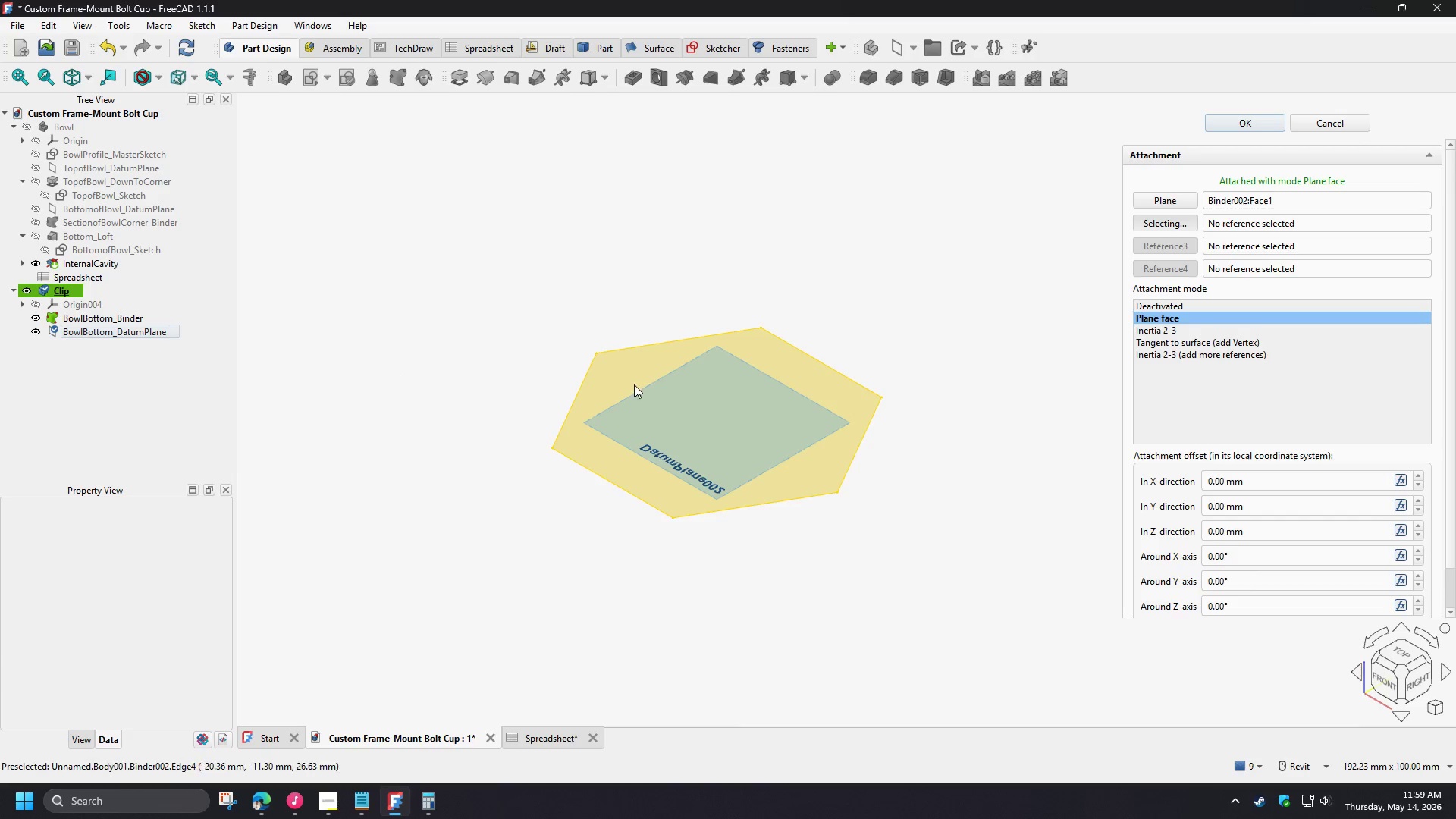 
mouse_move([1232, 142])
 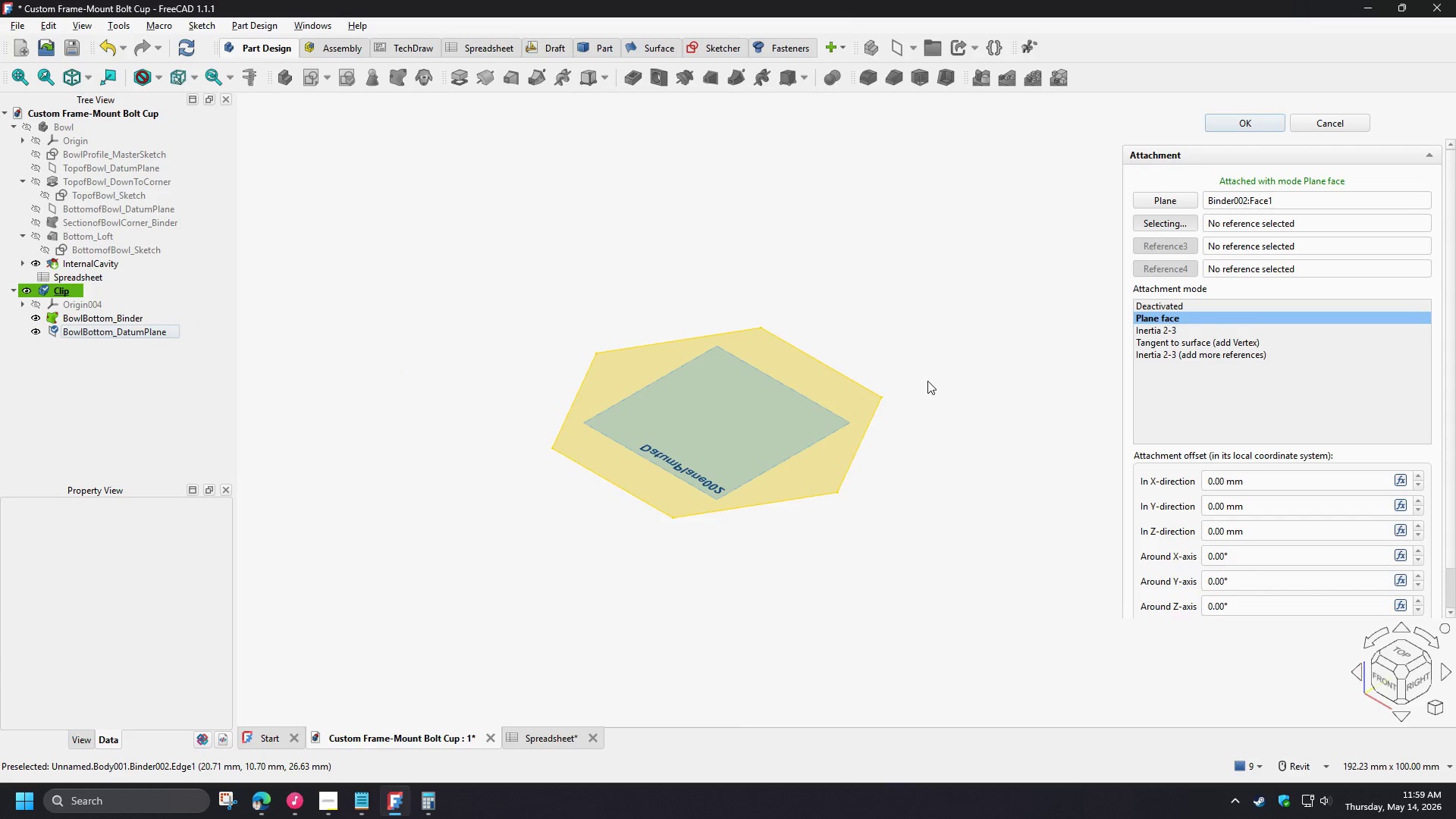 
hold_key(key=ShiftLeft, duration=1.5)
 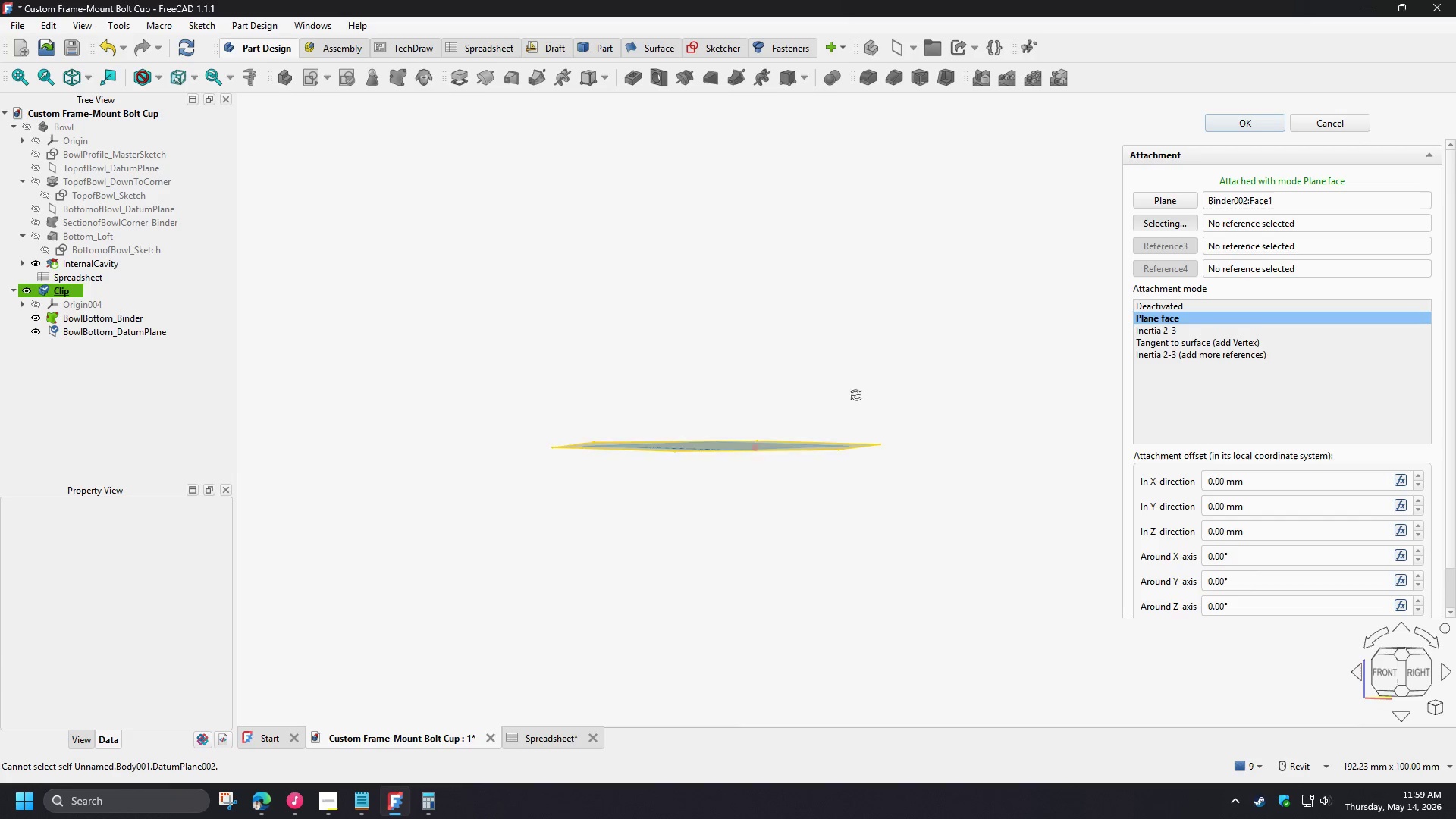 
hold_key(key=ShiftLeft, duration=1.2)
 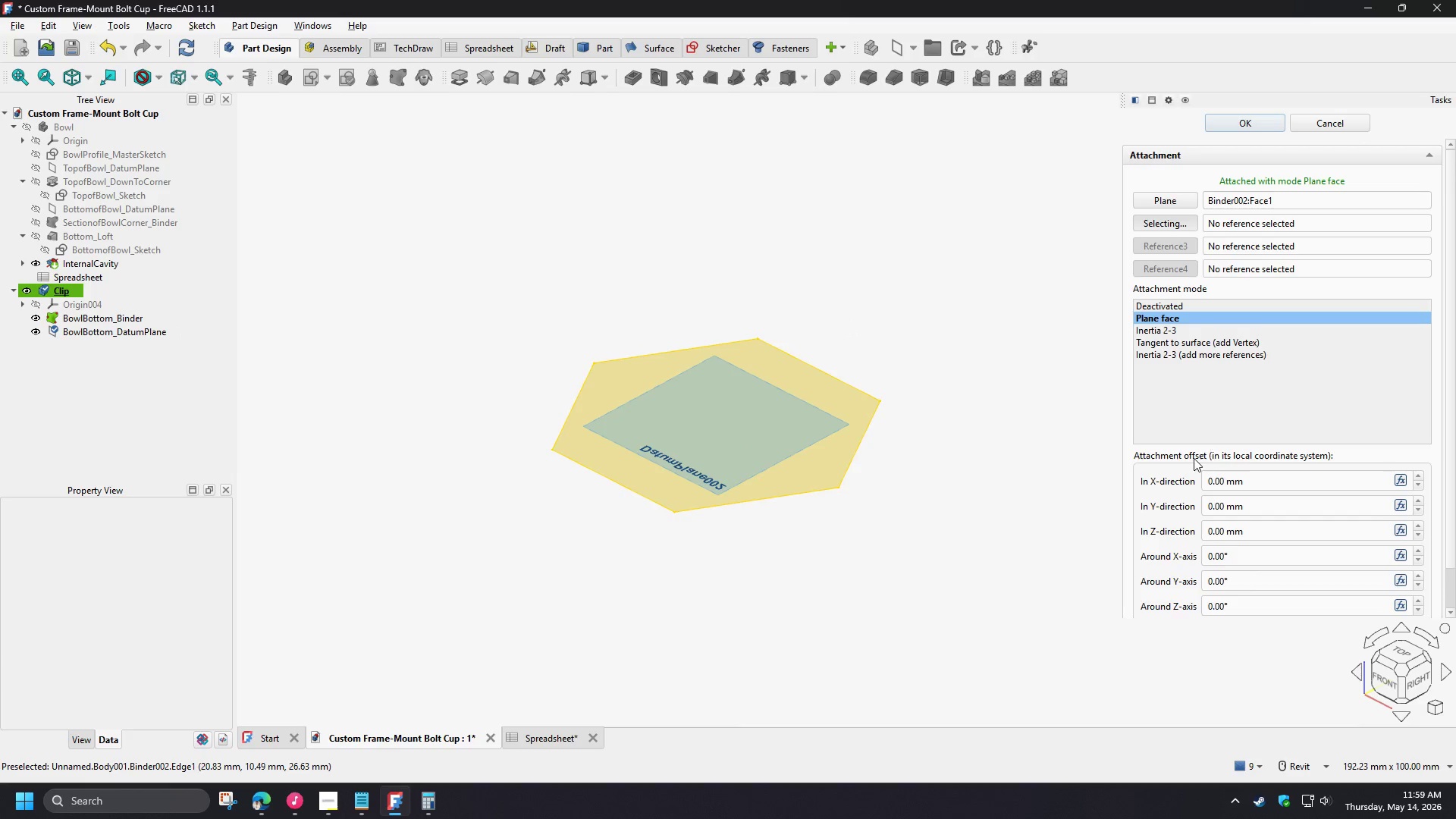 
scroll: coordinate [1188, 475], scroll_direction: down, amount: 3.0
 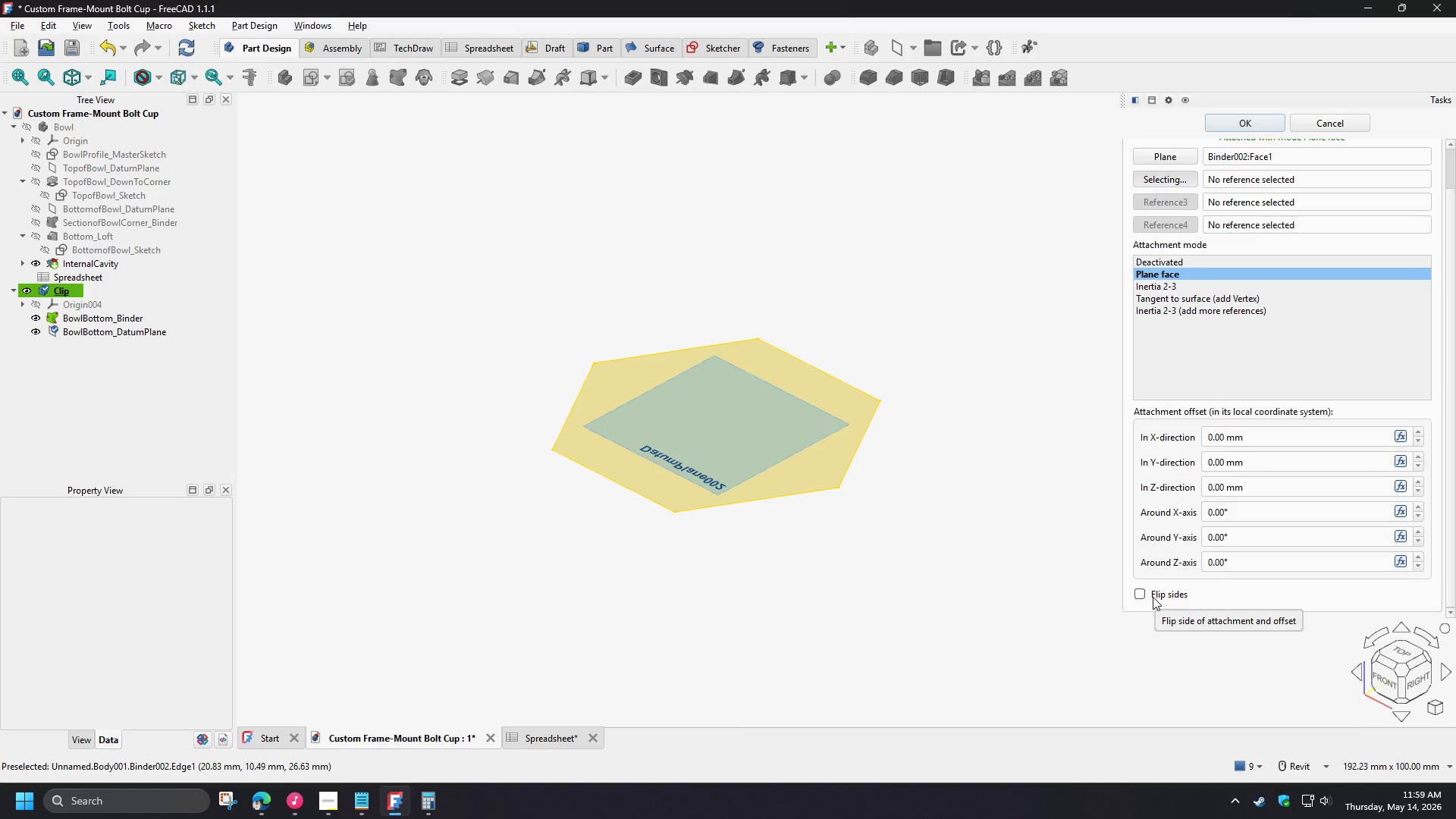 
left_click([1153, 597])
 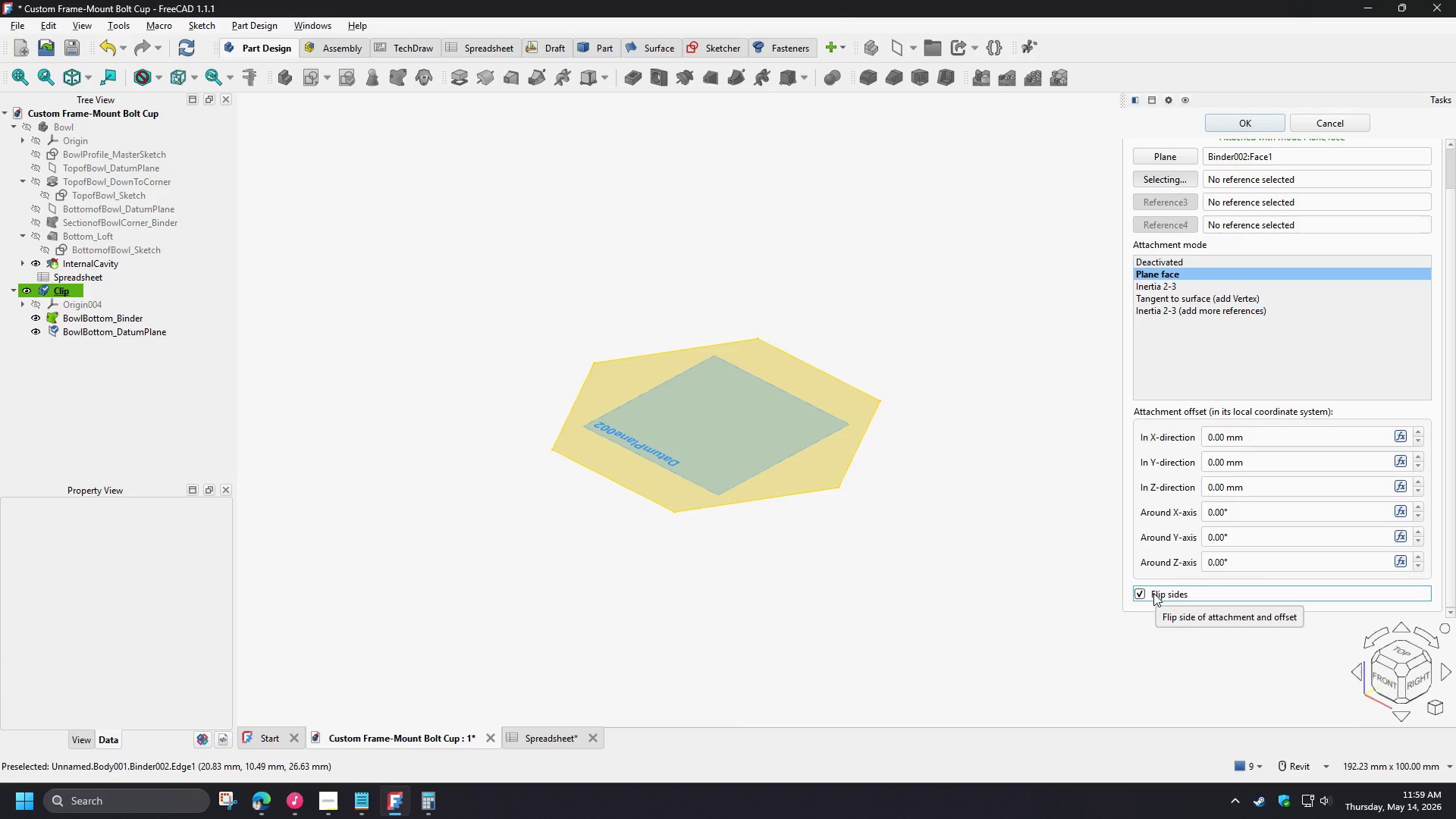 
wait(8.11)
 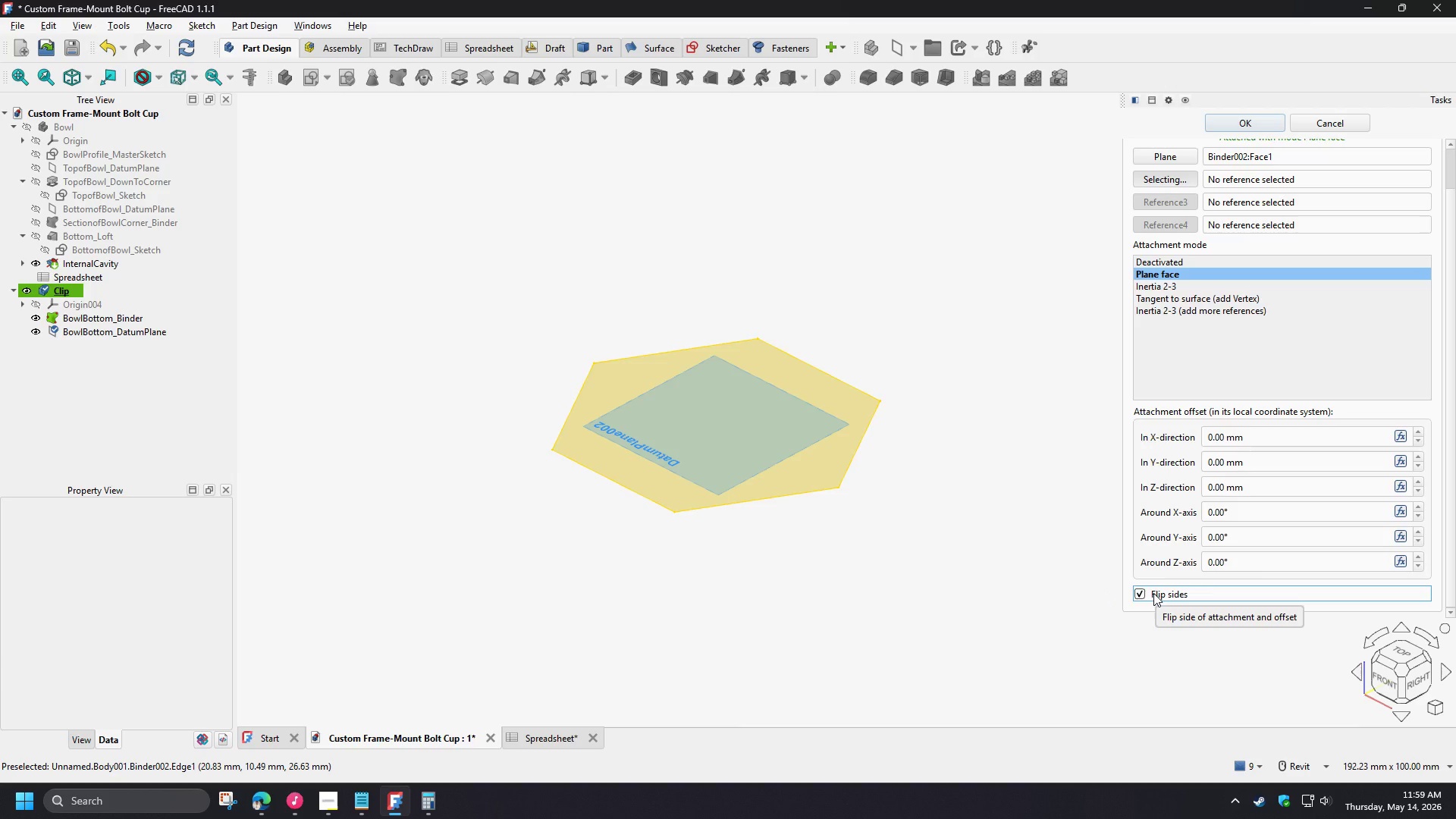 
left_click_drag(start_coordinate=[1250, 563], to_coordinate=[1168, 561])
 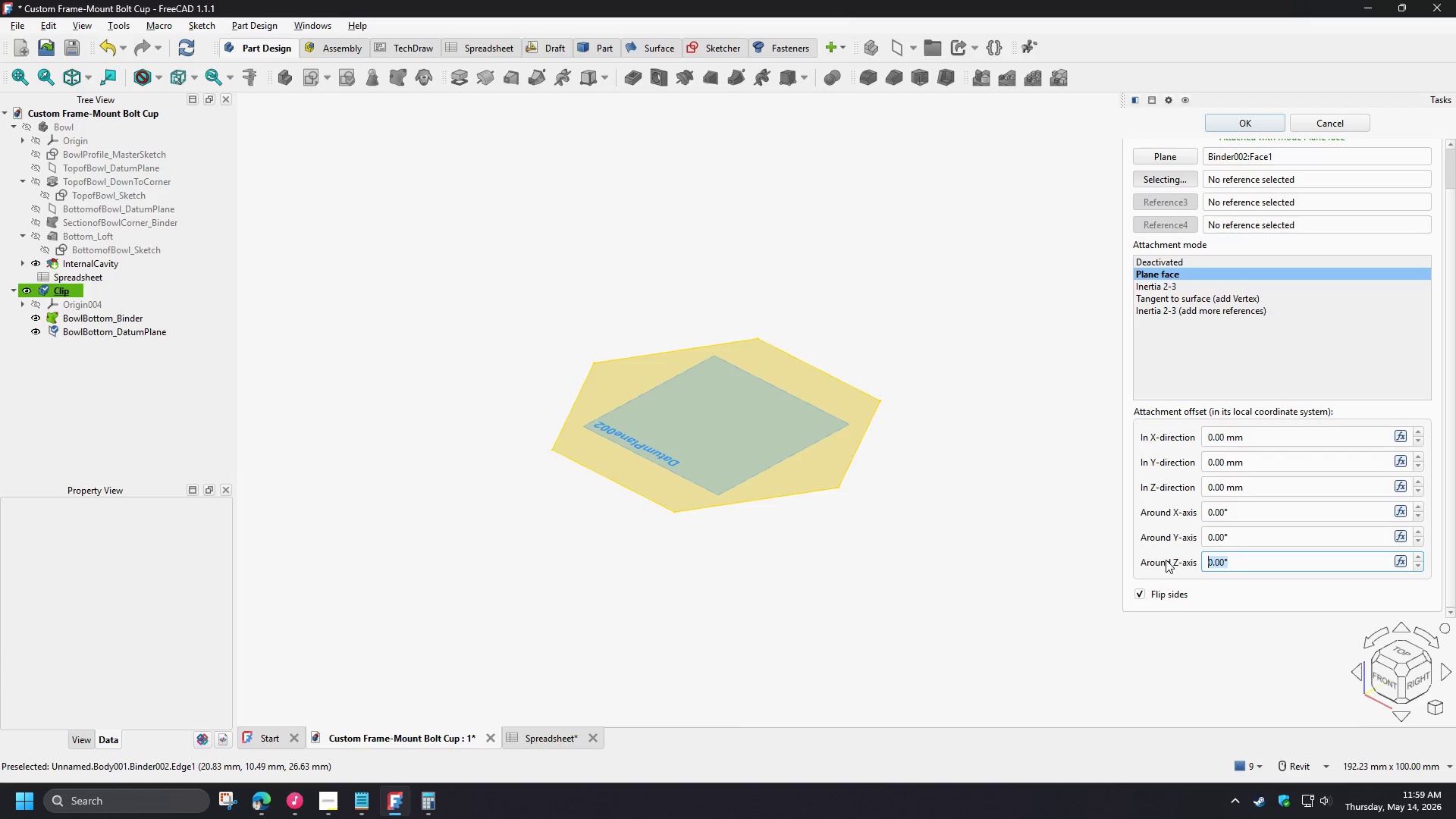 
key(Numpad1)
 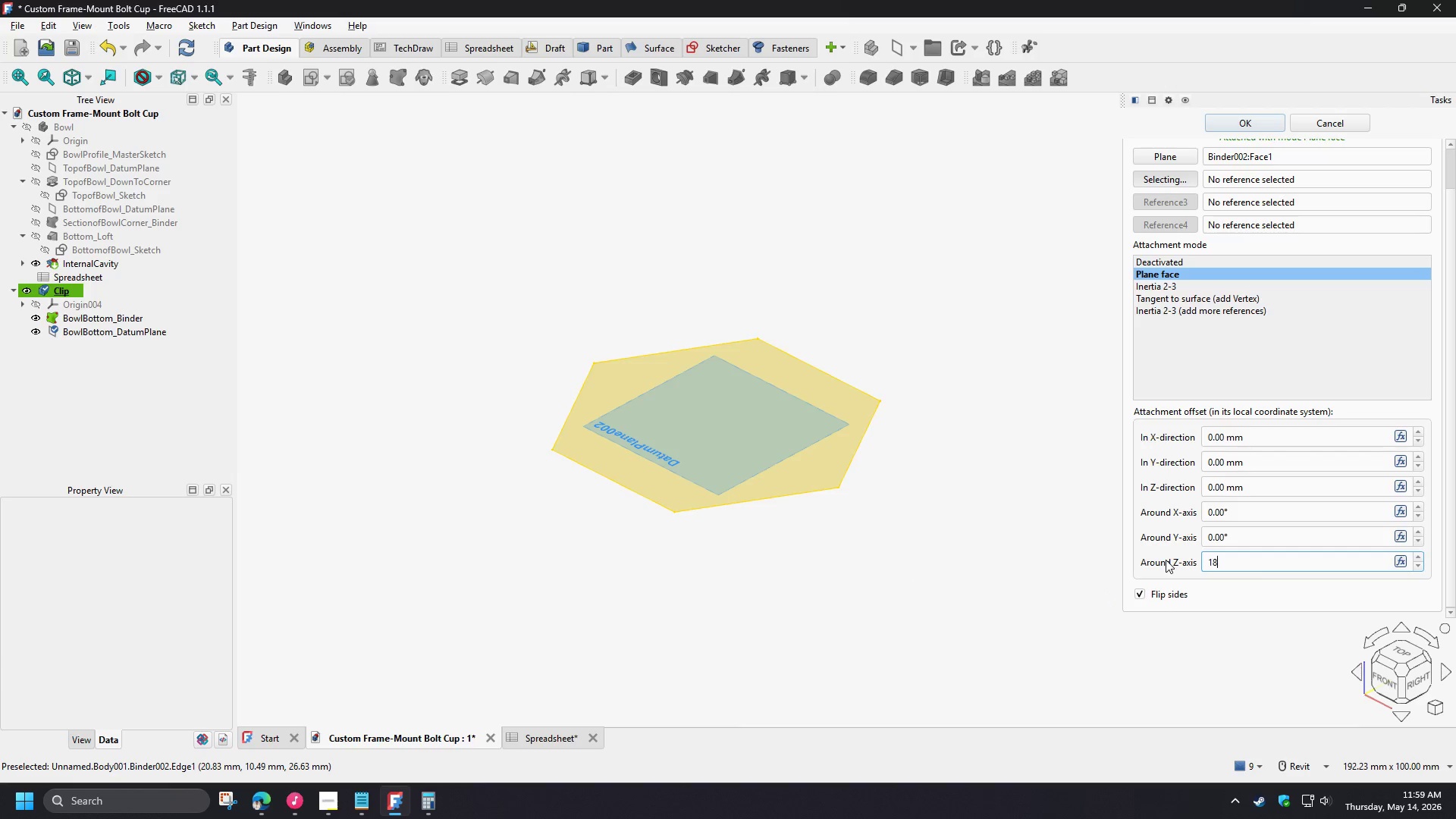 
key(Numpad8)
 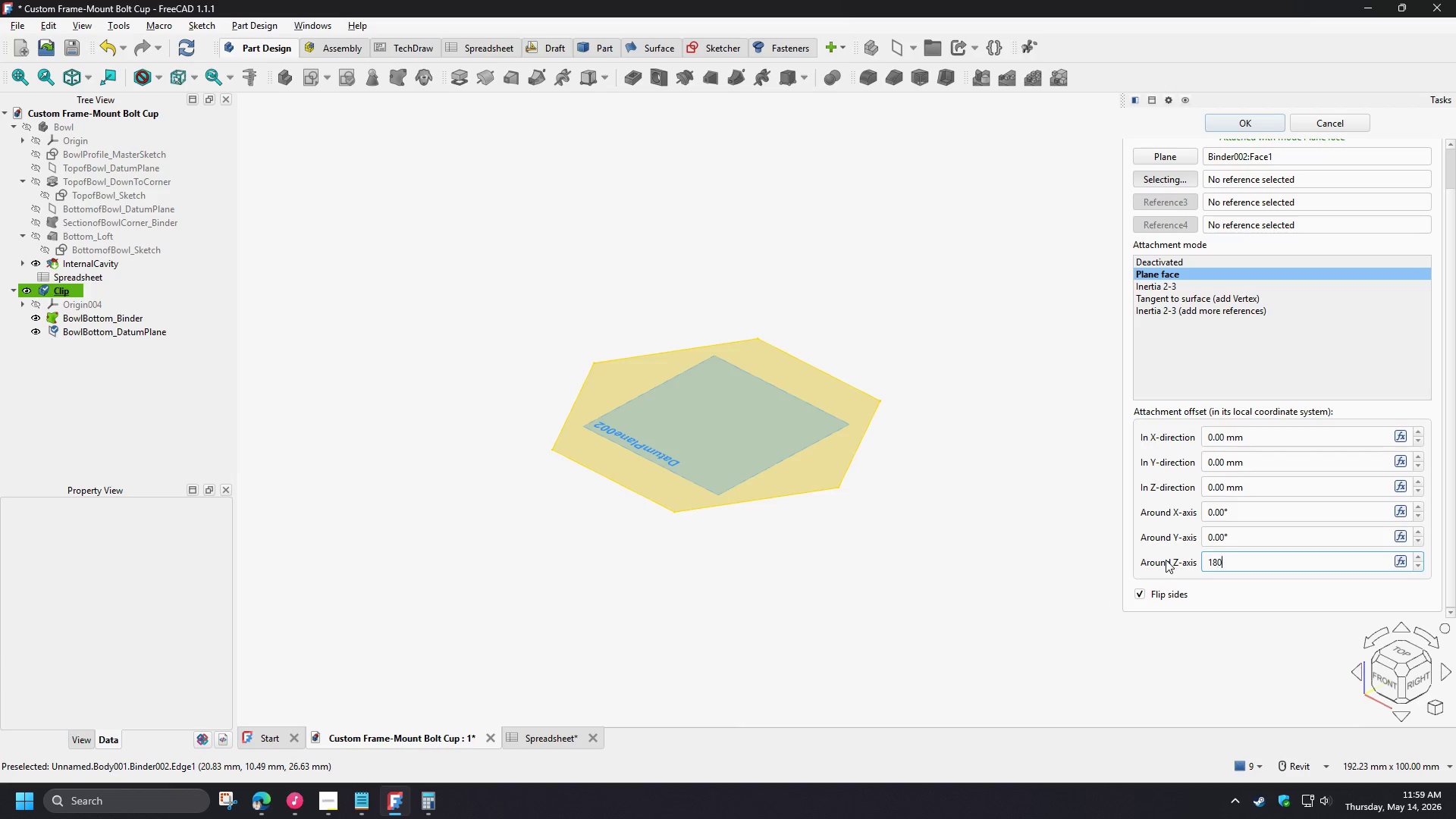 
key(Numpad0)
 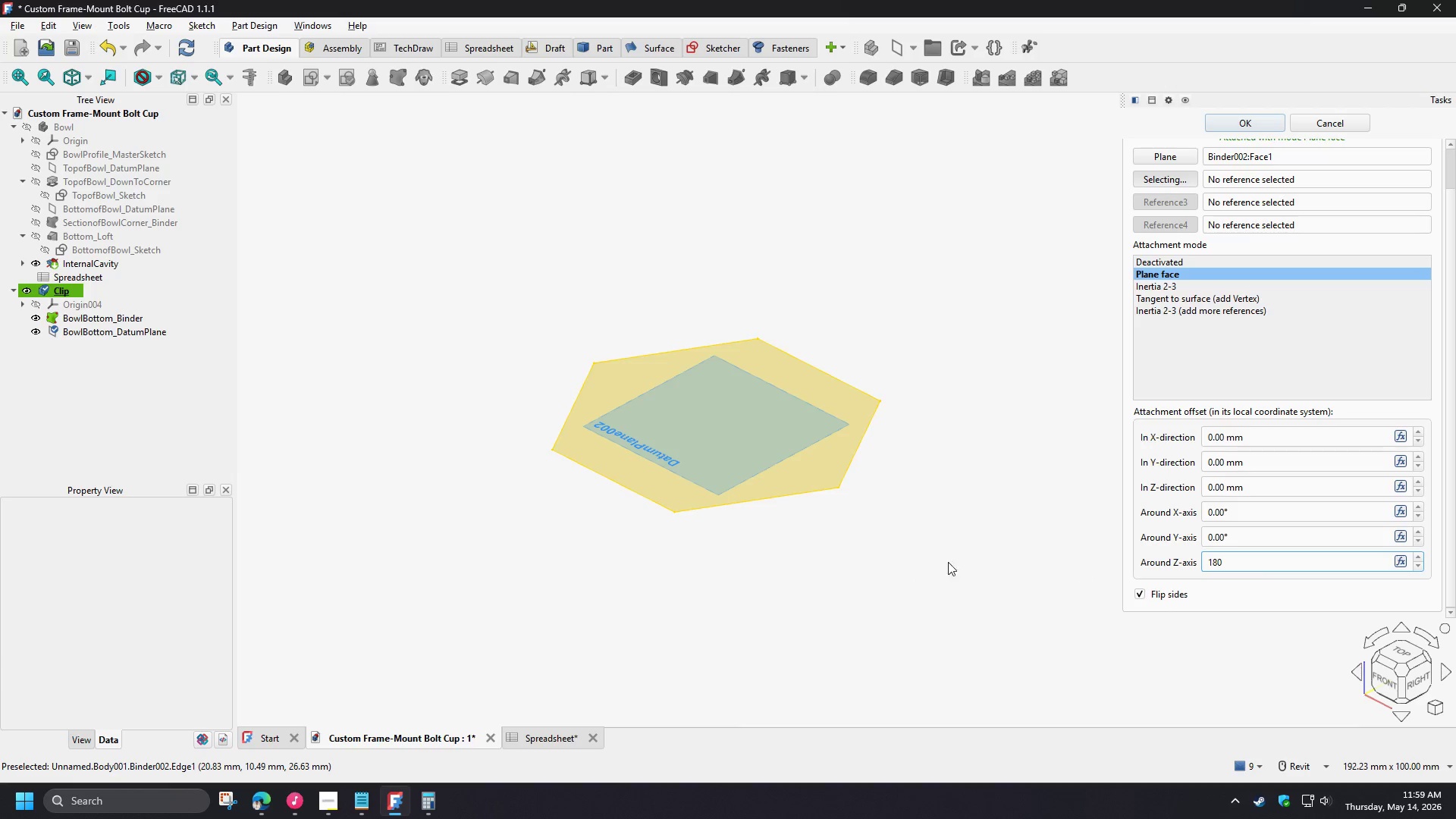 
left_click([905, 561])
 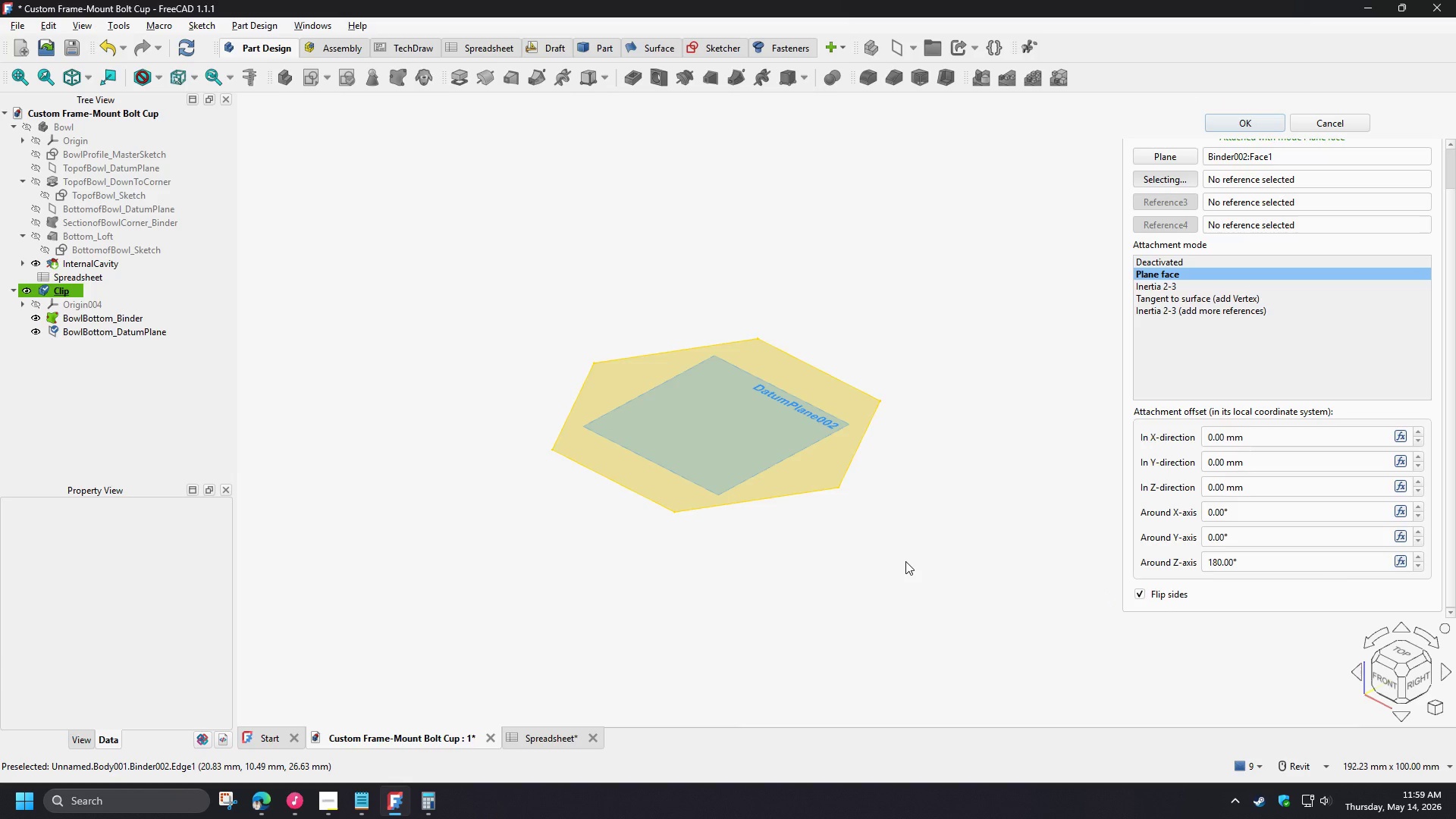 
wait(6.18)
 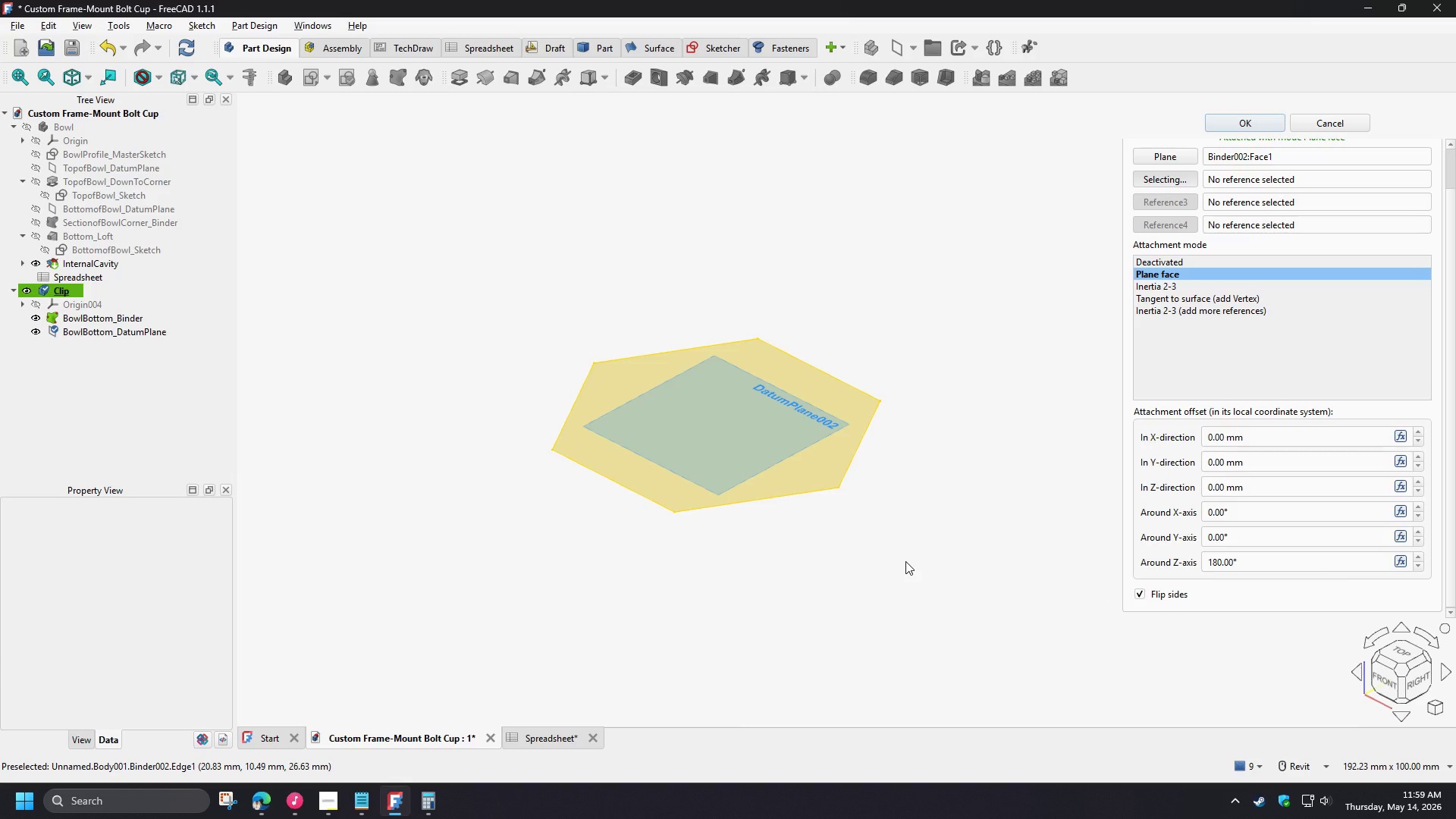 
mouse_move([1275, 485])
 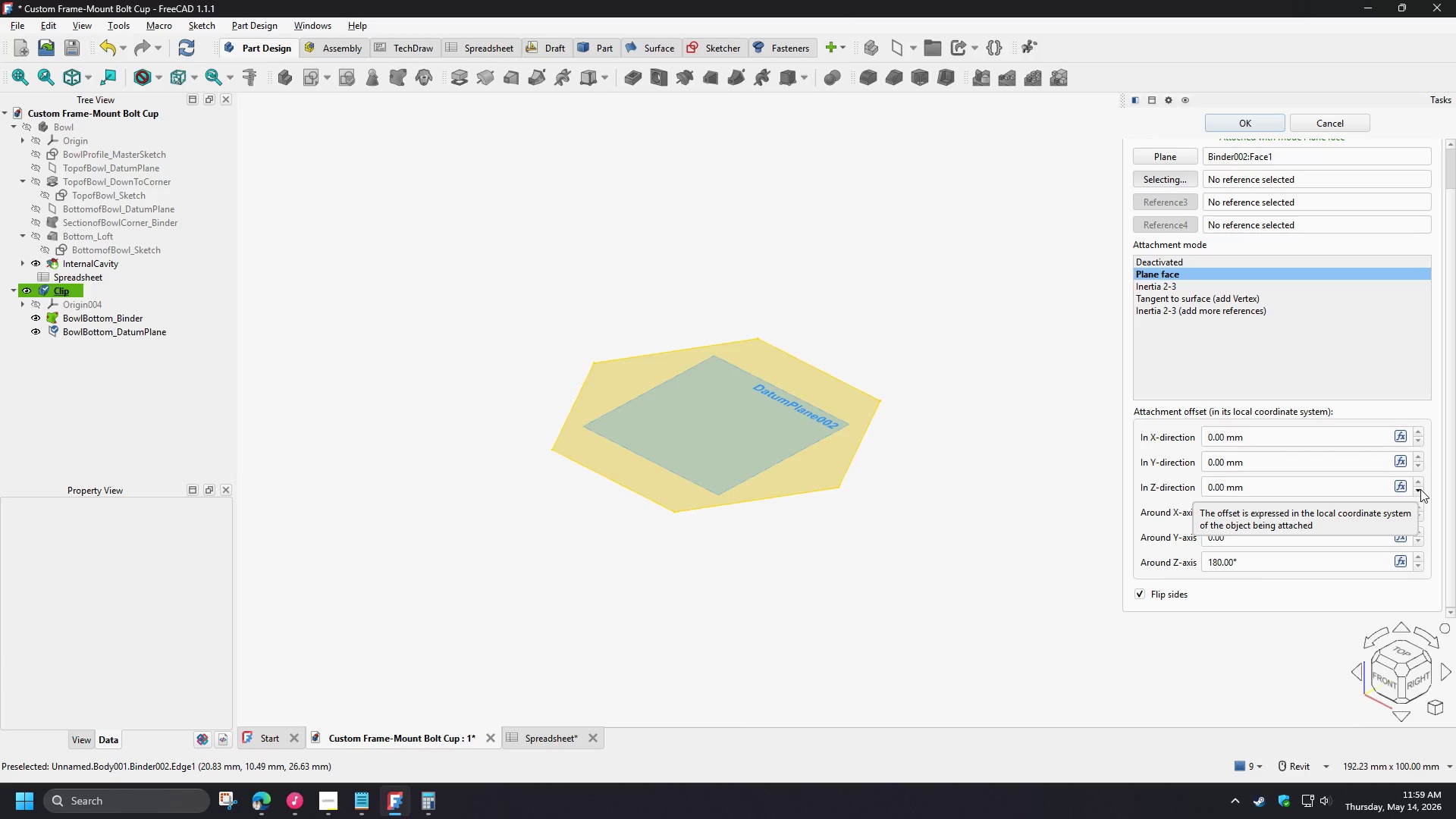 
left_click([1420, 489])
 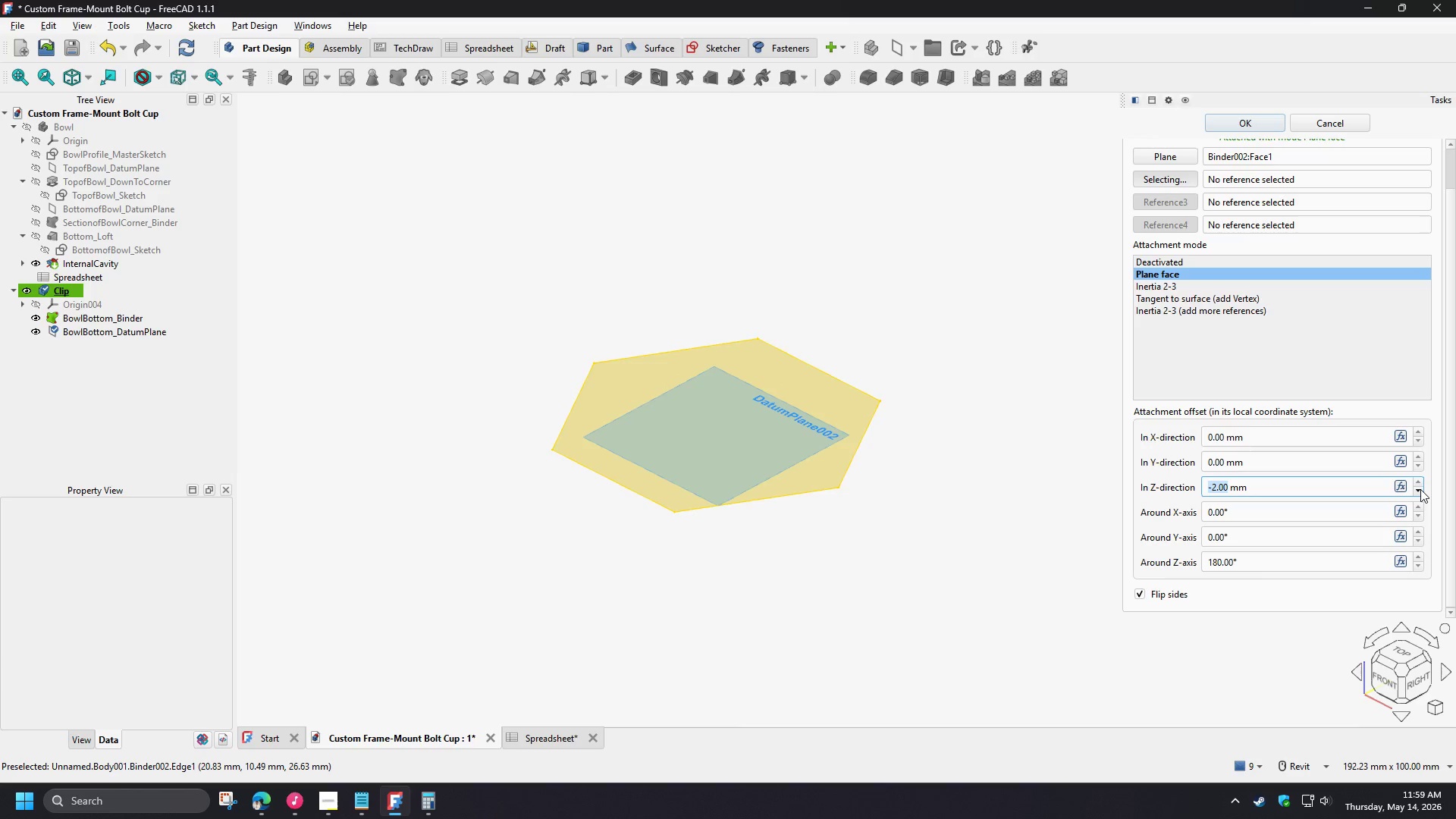 
double_click([1420, 489])
 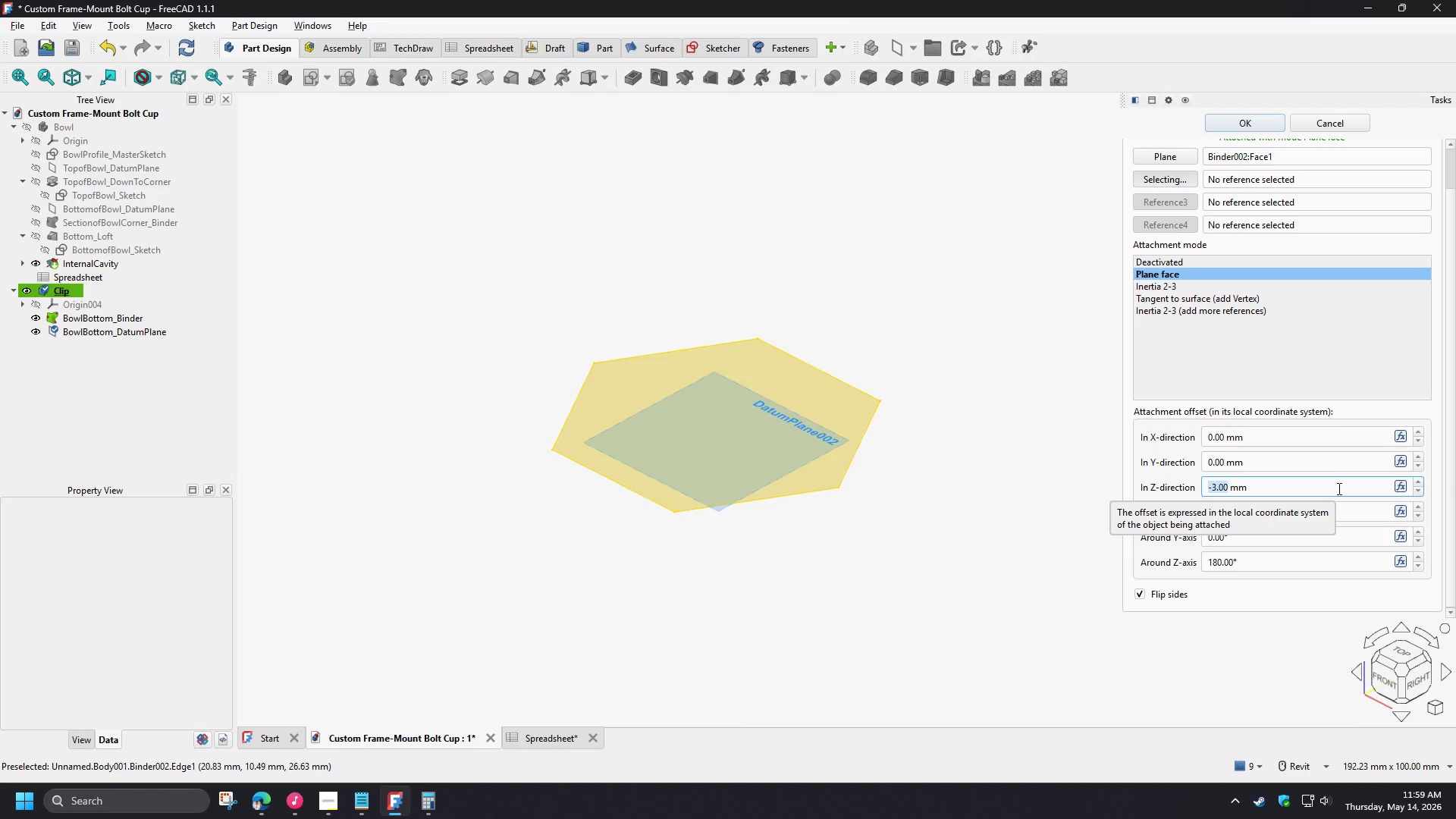 
left_click([1338, 488])
 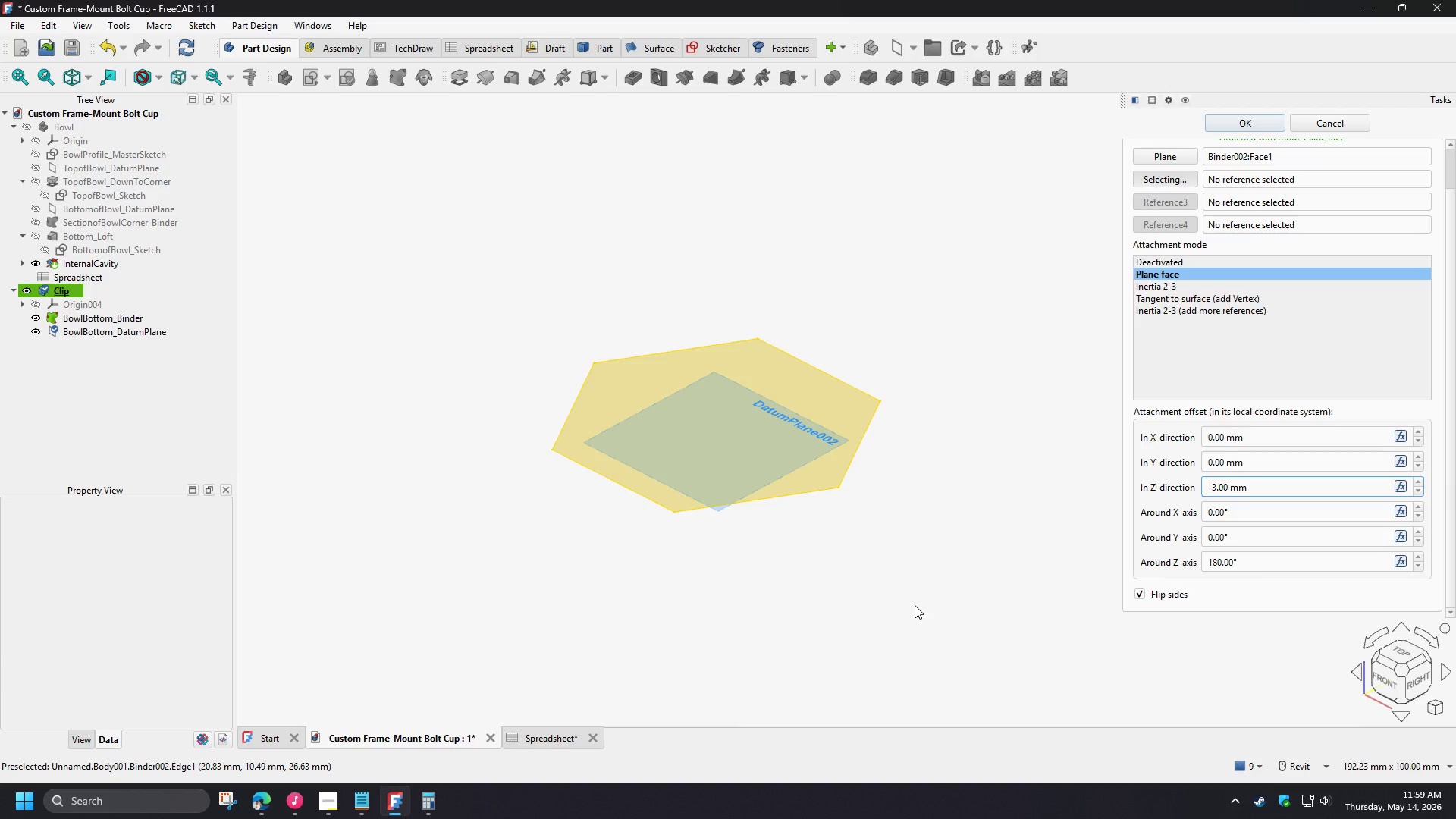 
wait(17.09)
 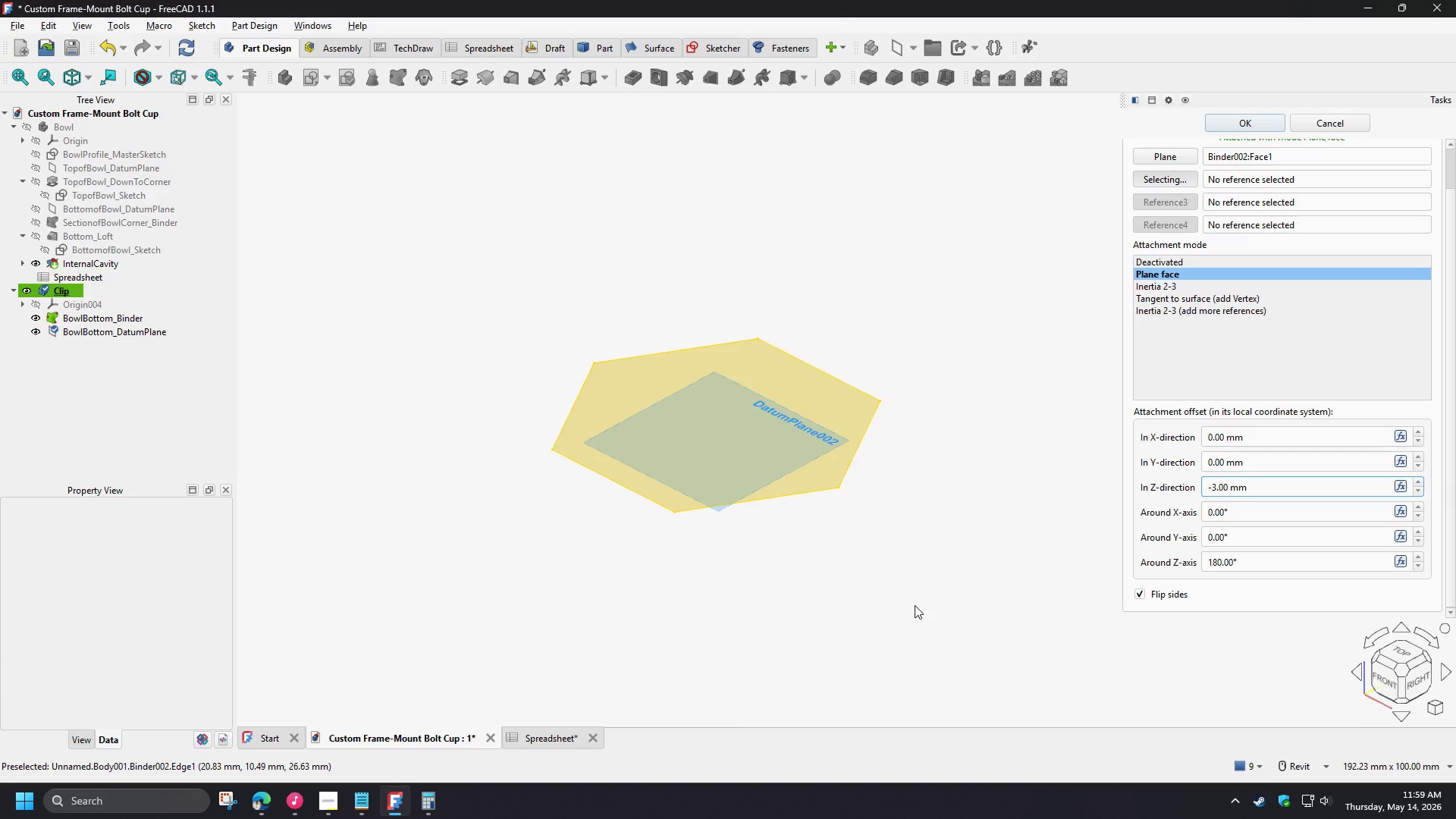 
left_click_drag(start_coordinate=[1254, 491], to_coordinate=[1113, 475])
 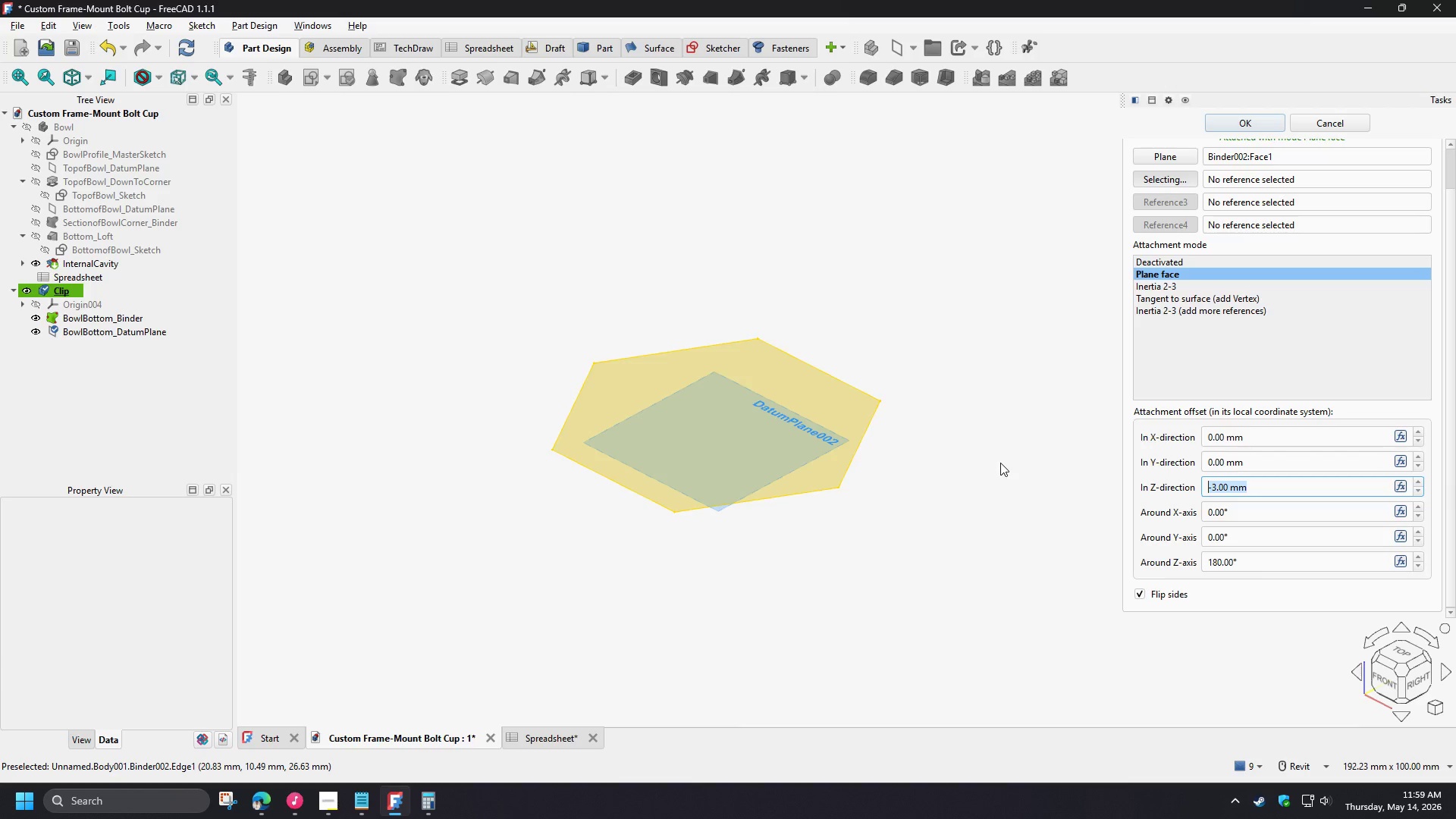 
key(Backspace)
 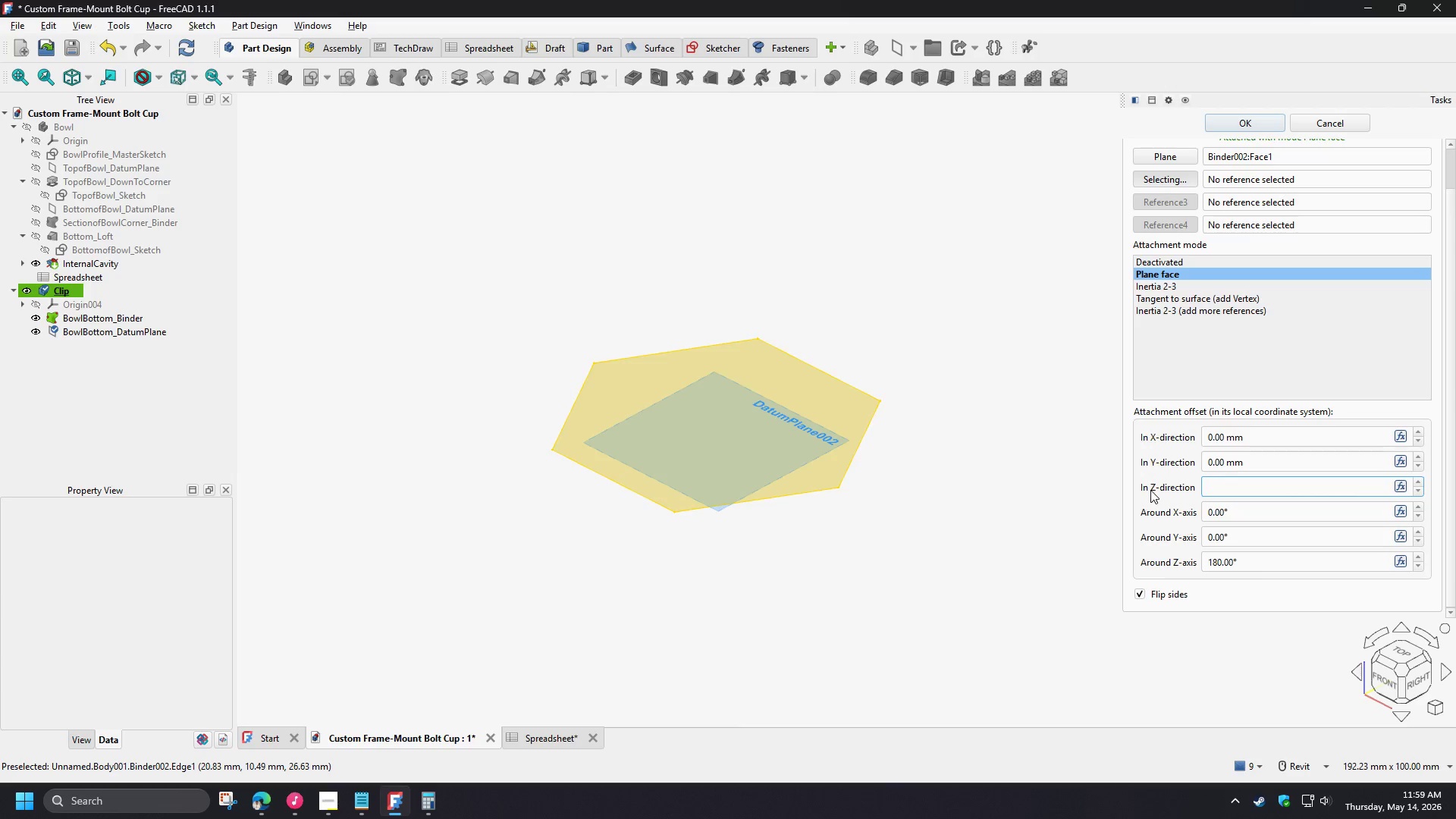 
key(Numpad0)
 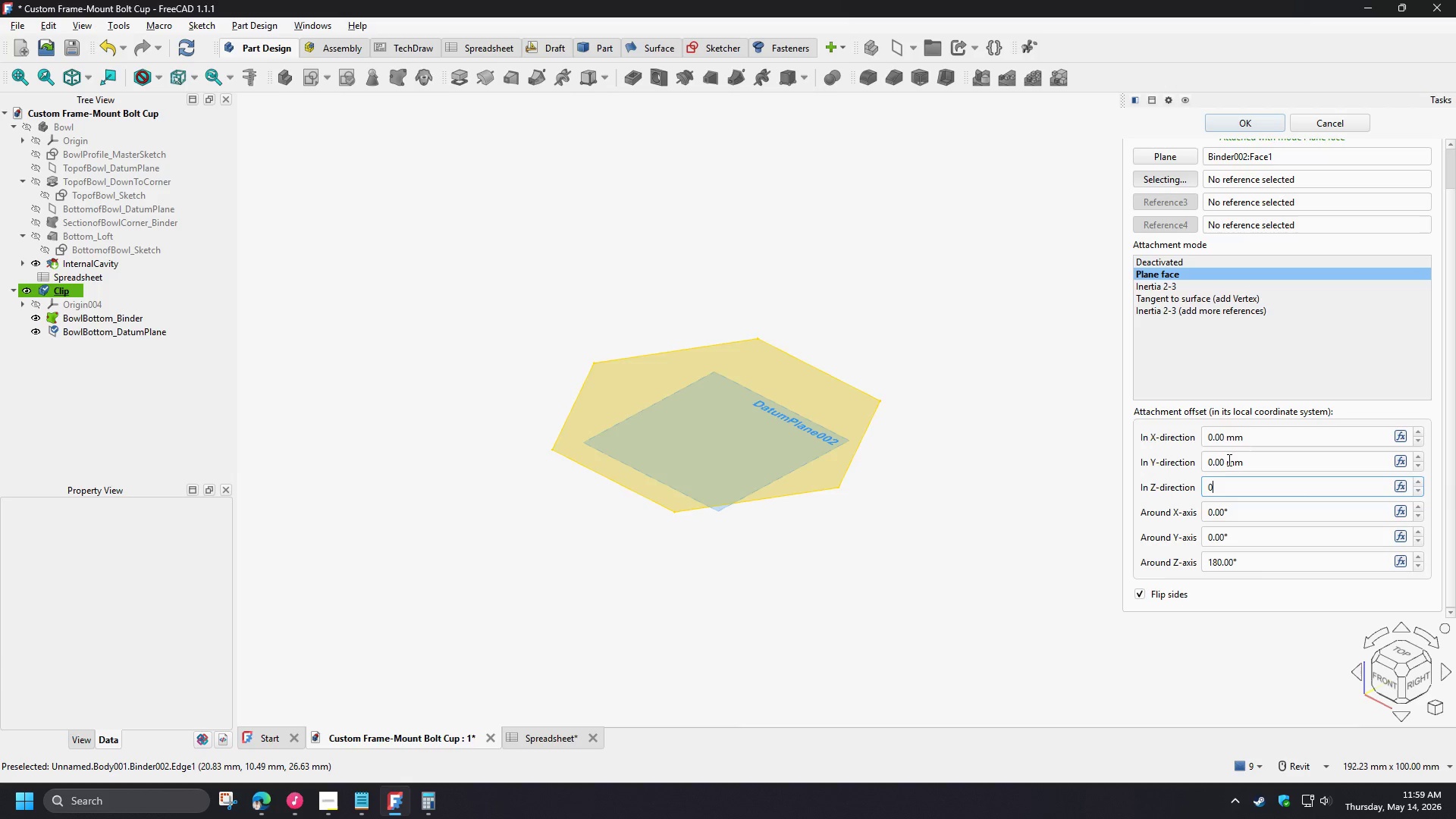 
left_click([1228, 460])
 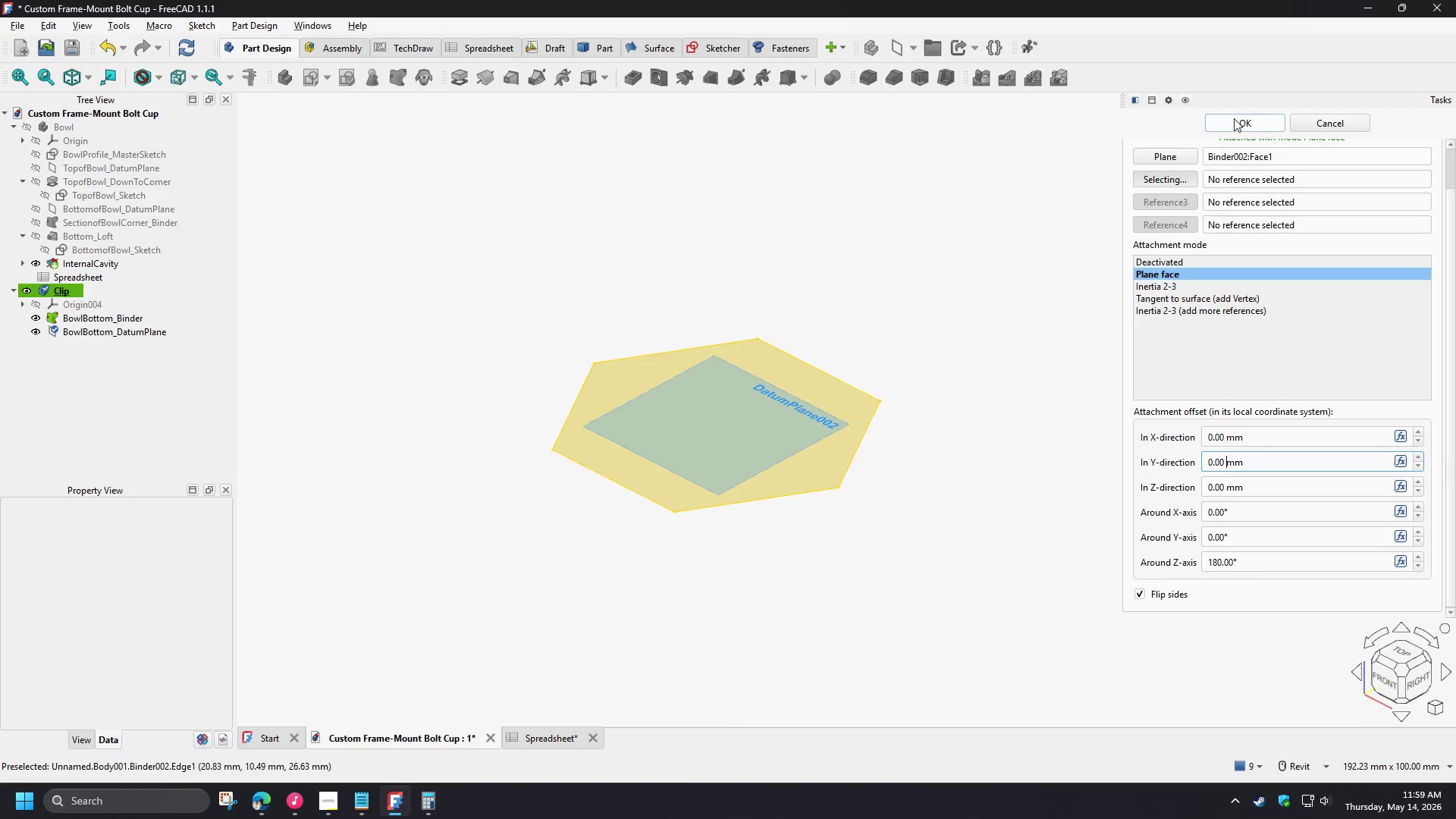 
left_click([1234, 118])
 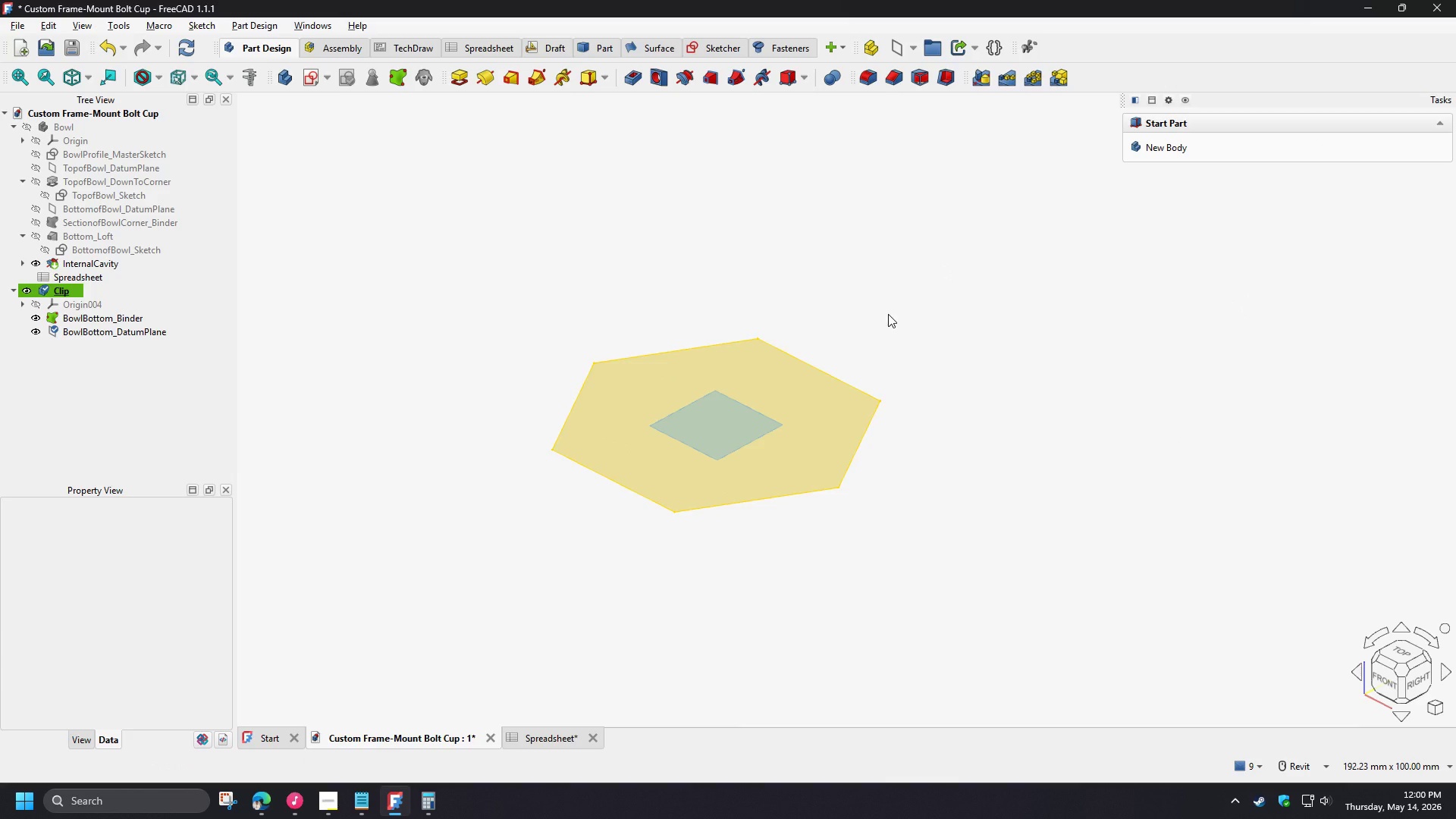 
wait(6.41)
 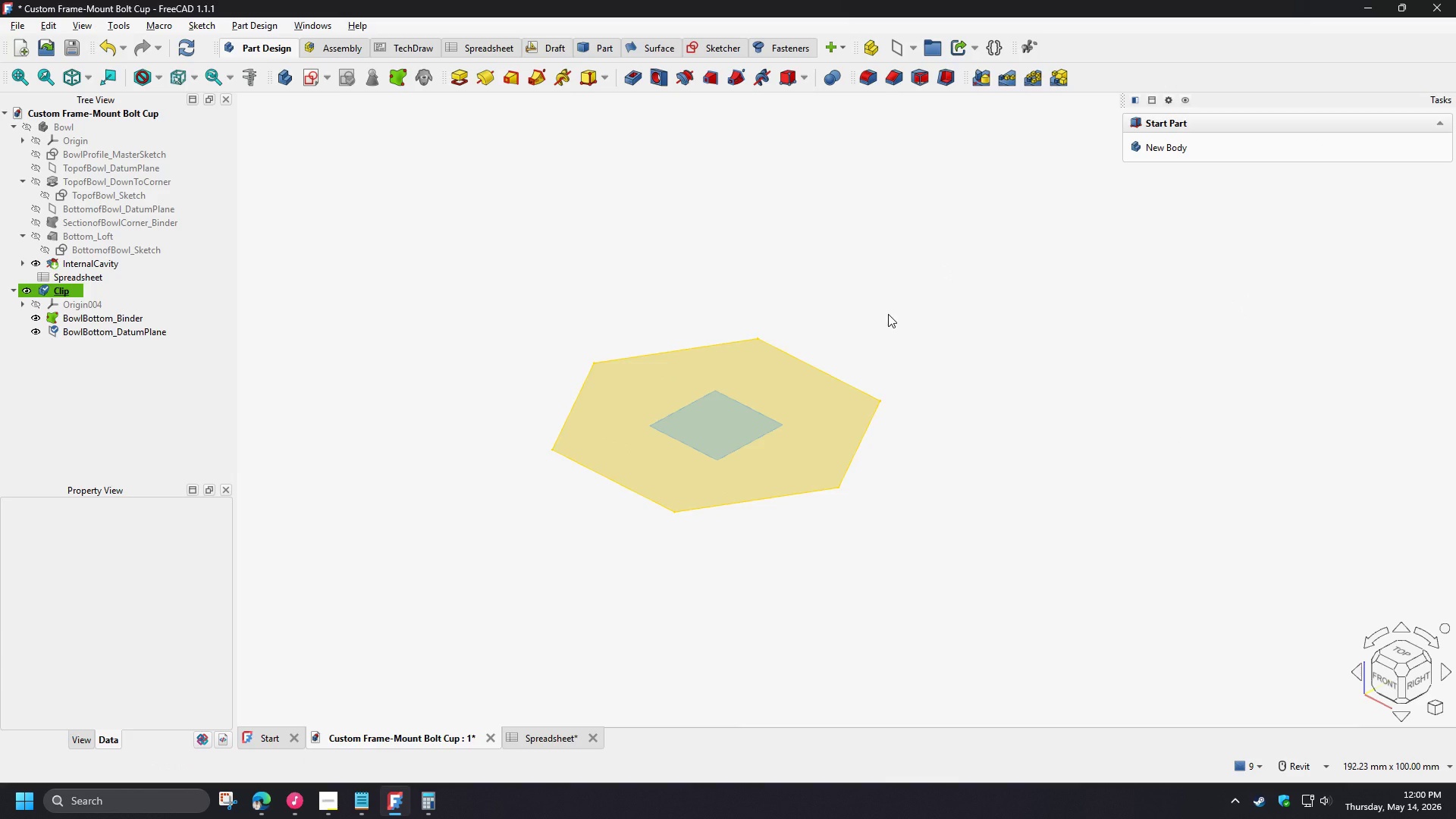 
left_click([459, 396])
 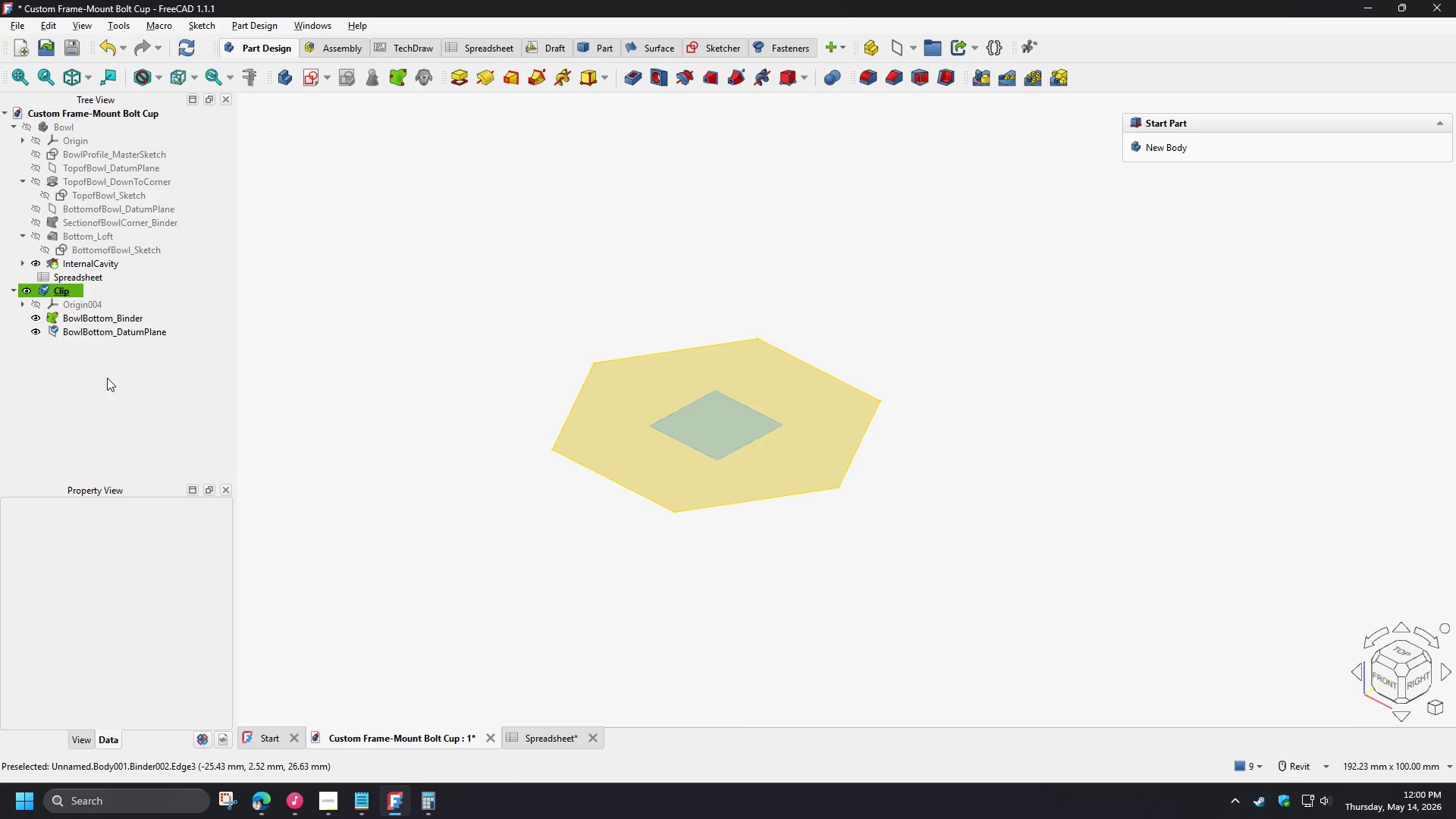 
wait(7.69)
 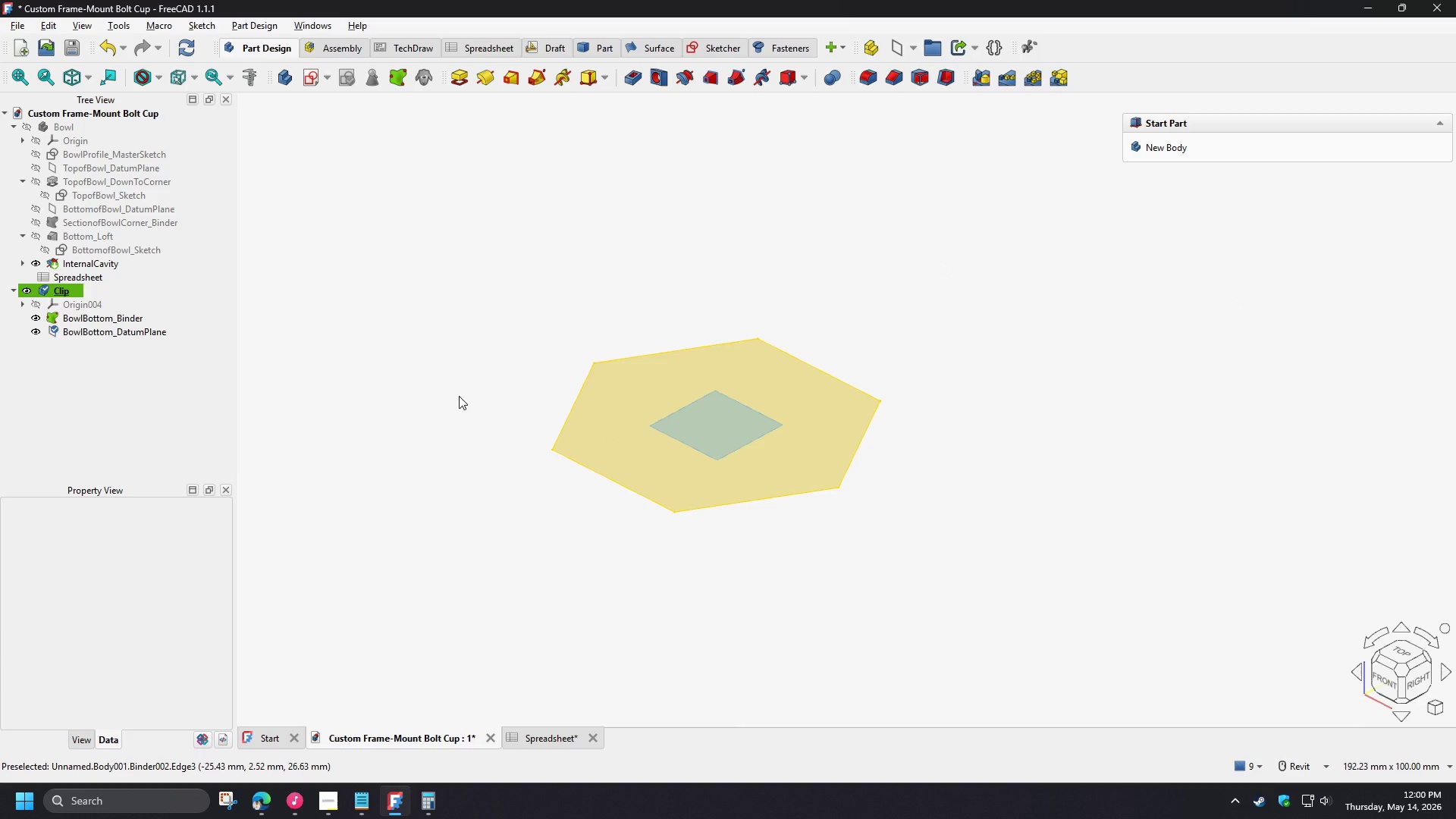 
left_click([107, 378])
 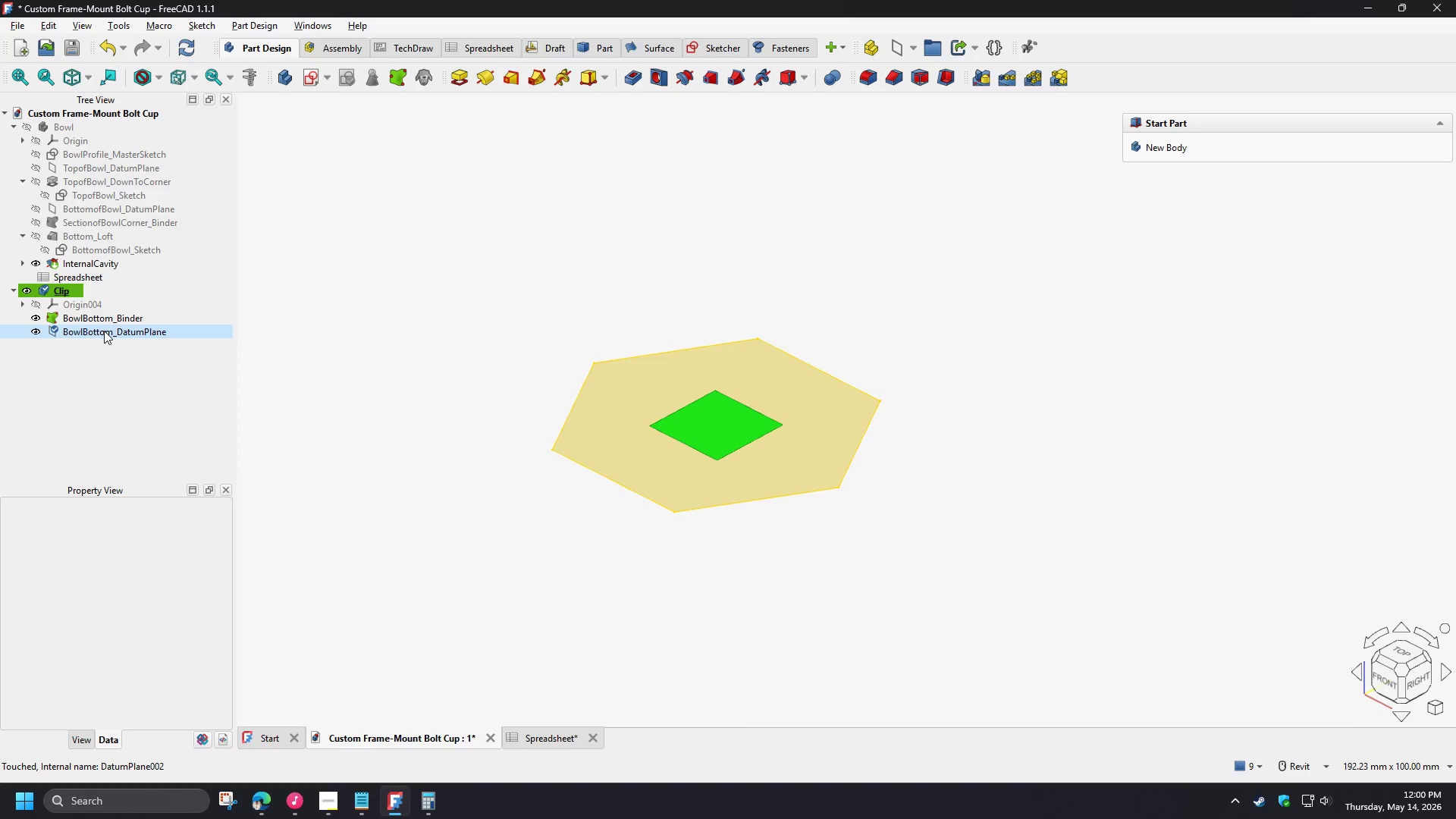 
left_click([104, 331])
 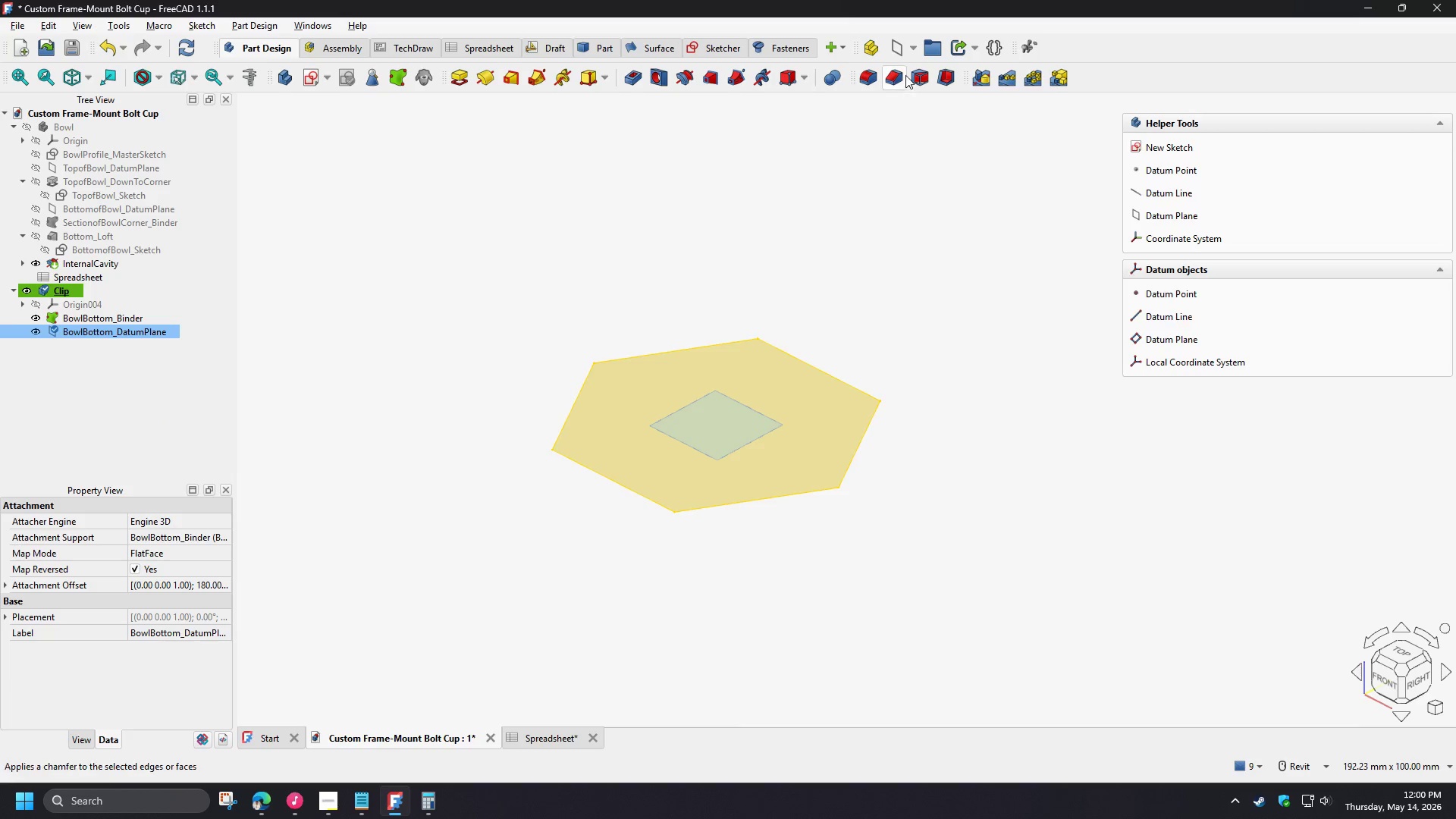 
left_click([902, 49])
 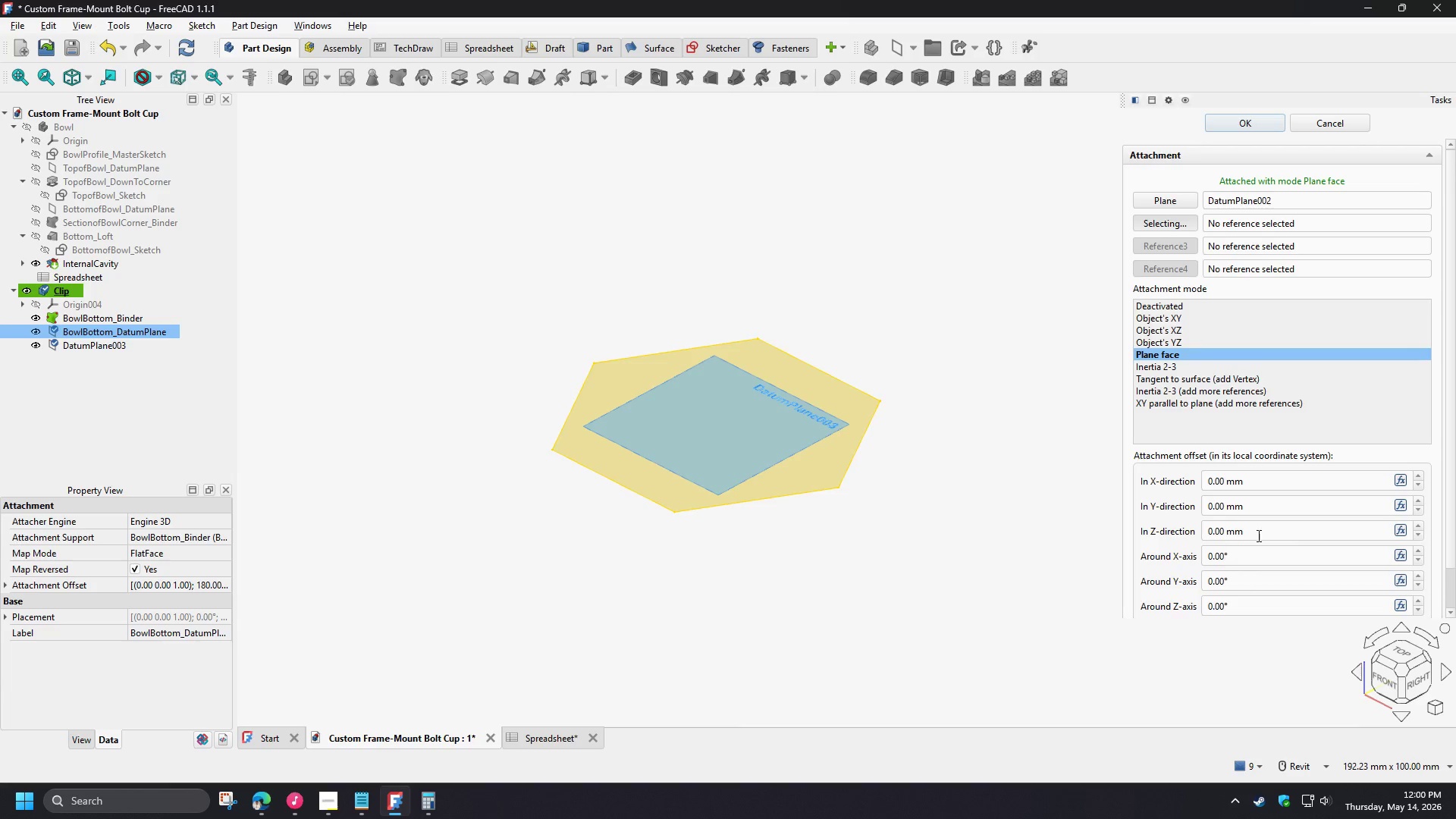 
wait(5.86)
 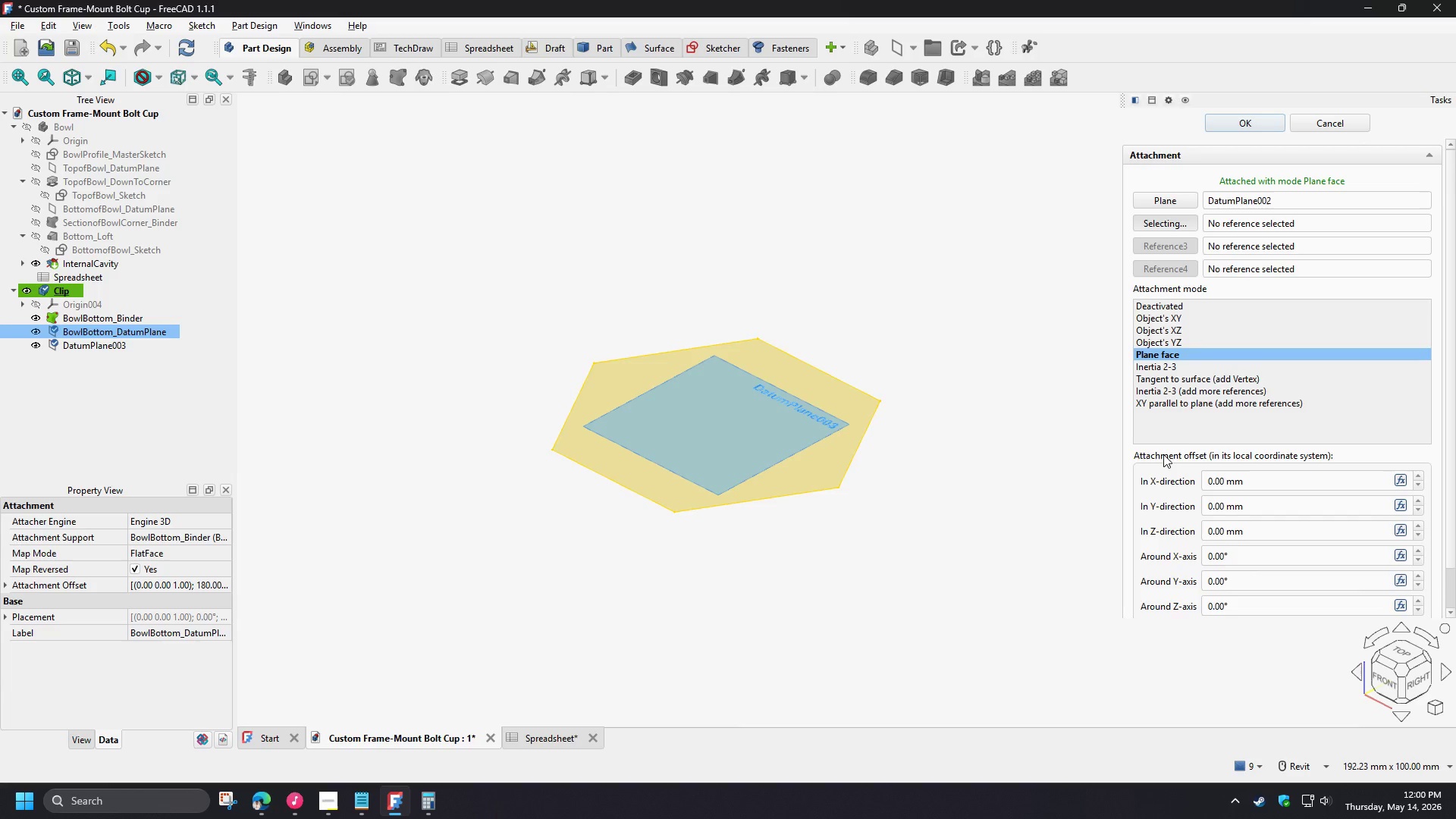 
left_click([1398, 528])
 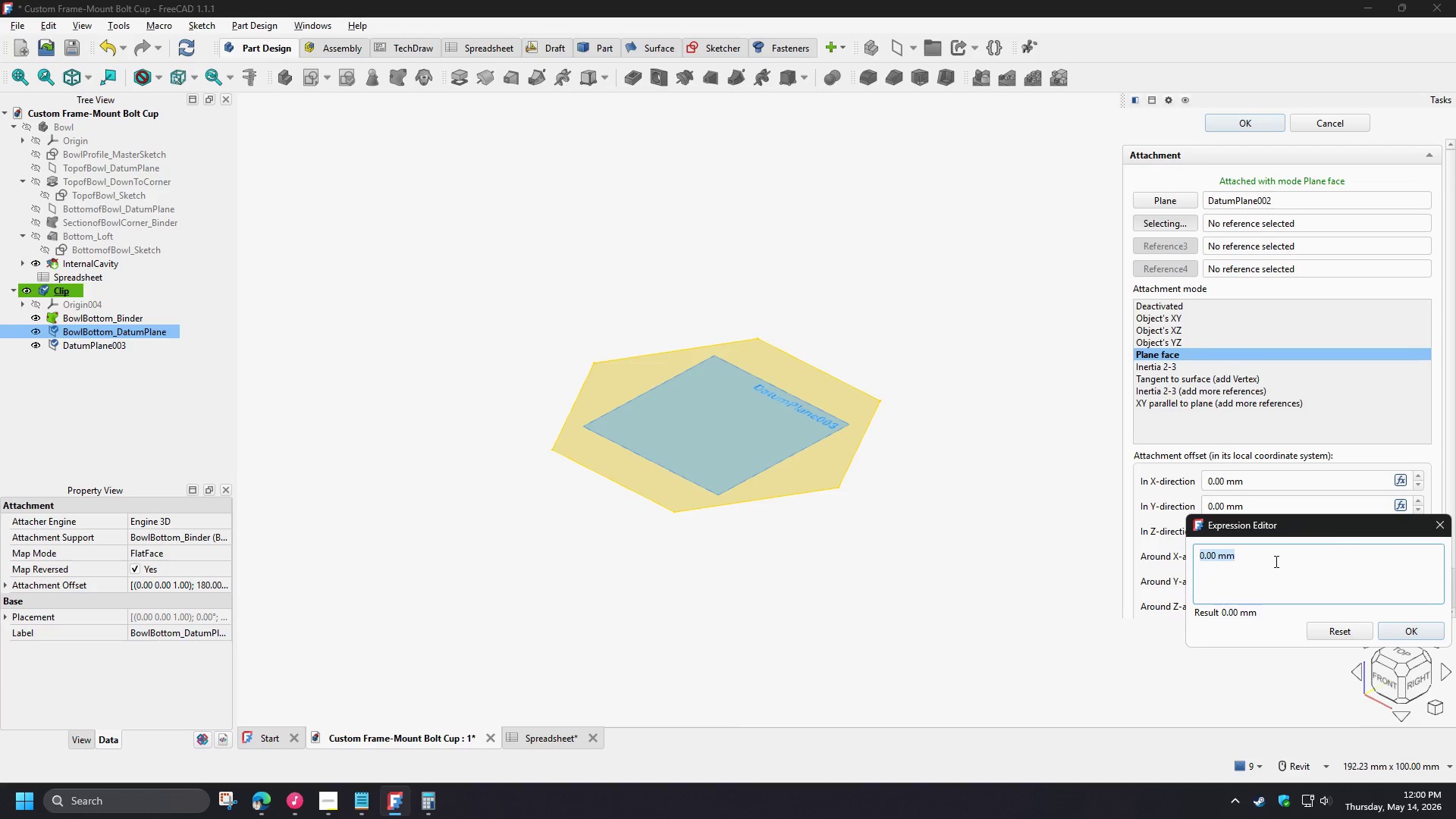 
type(-())
 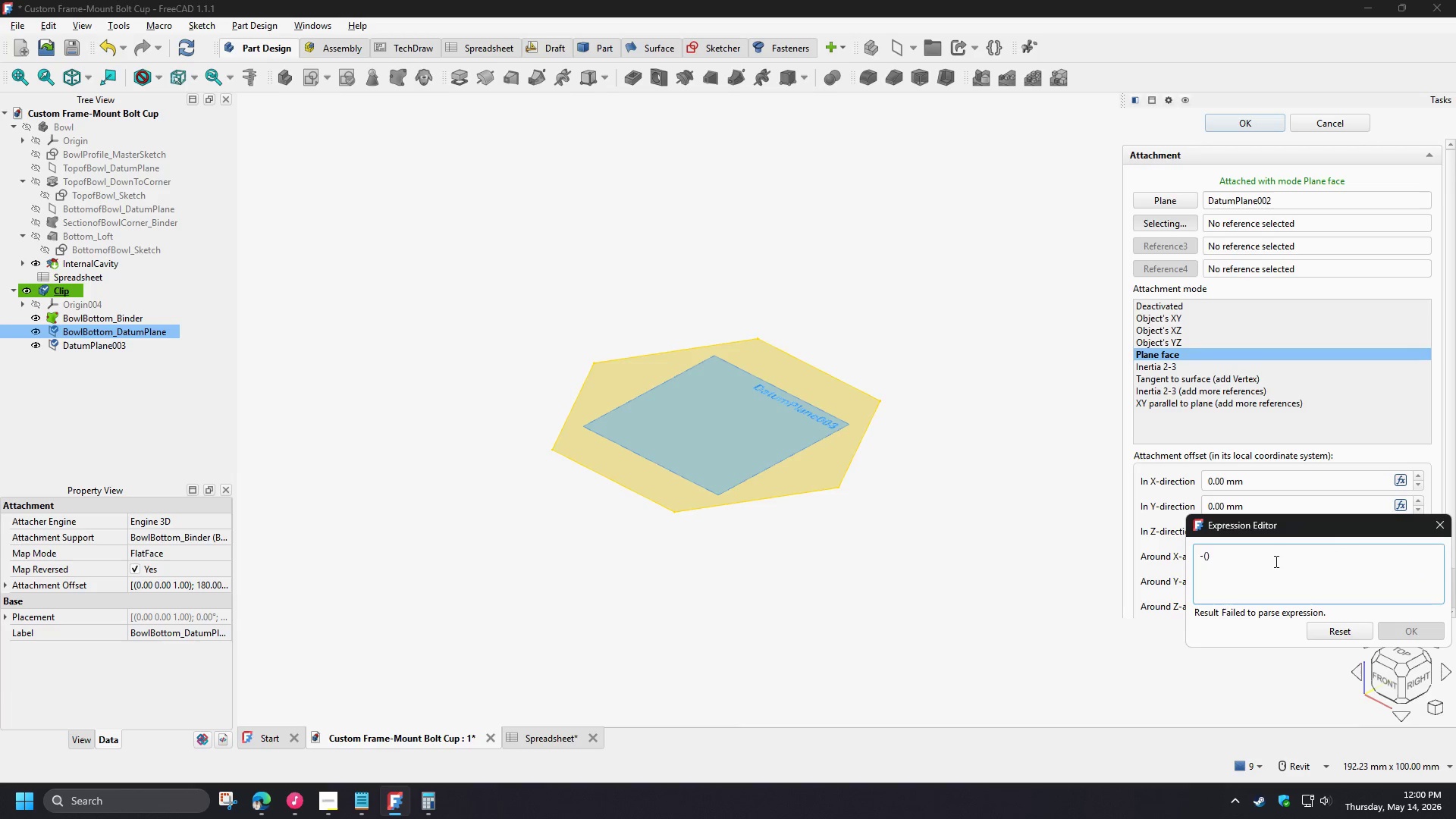 
 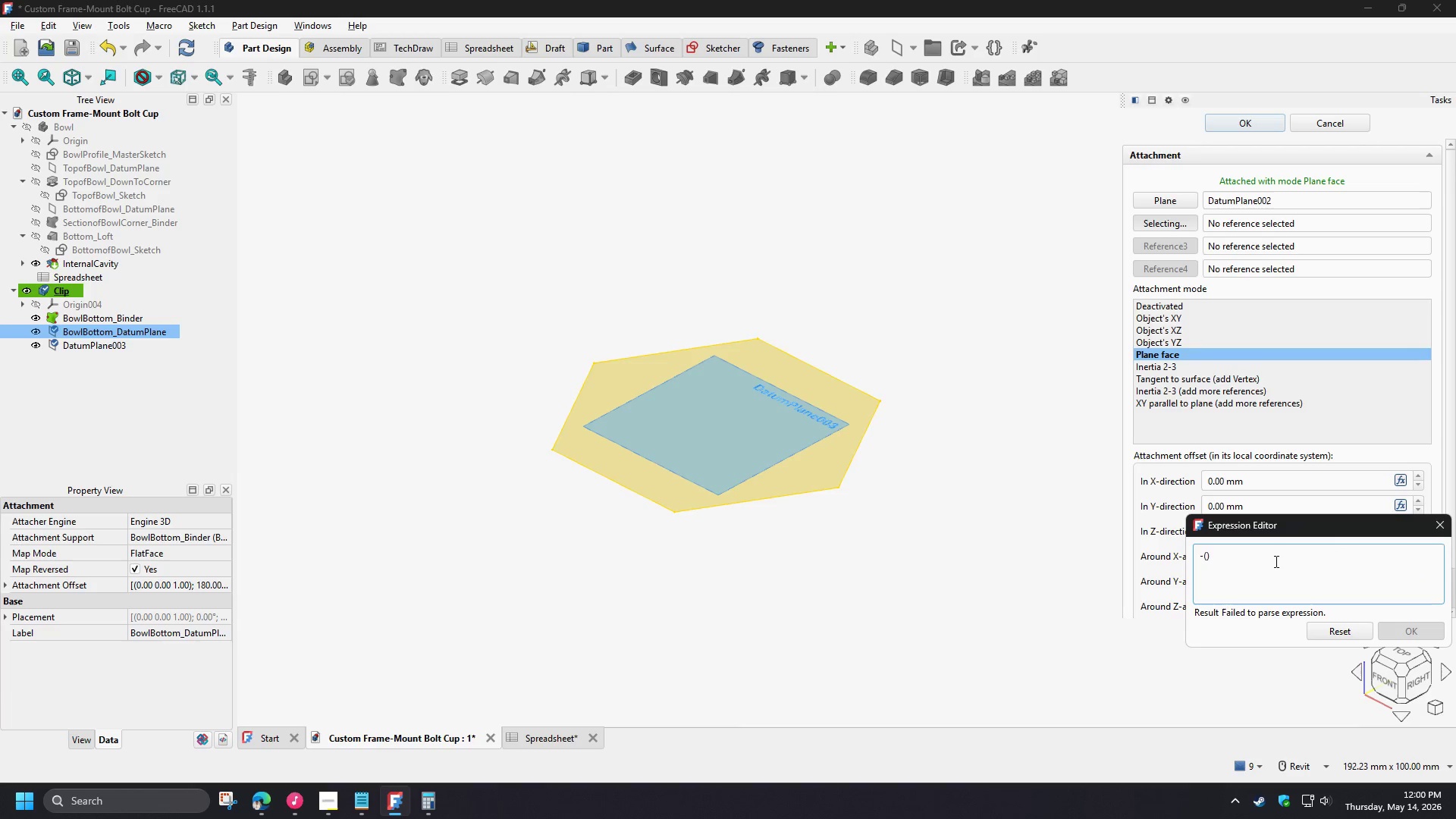 
key(ArrowLeft)
 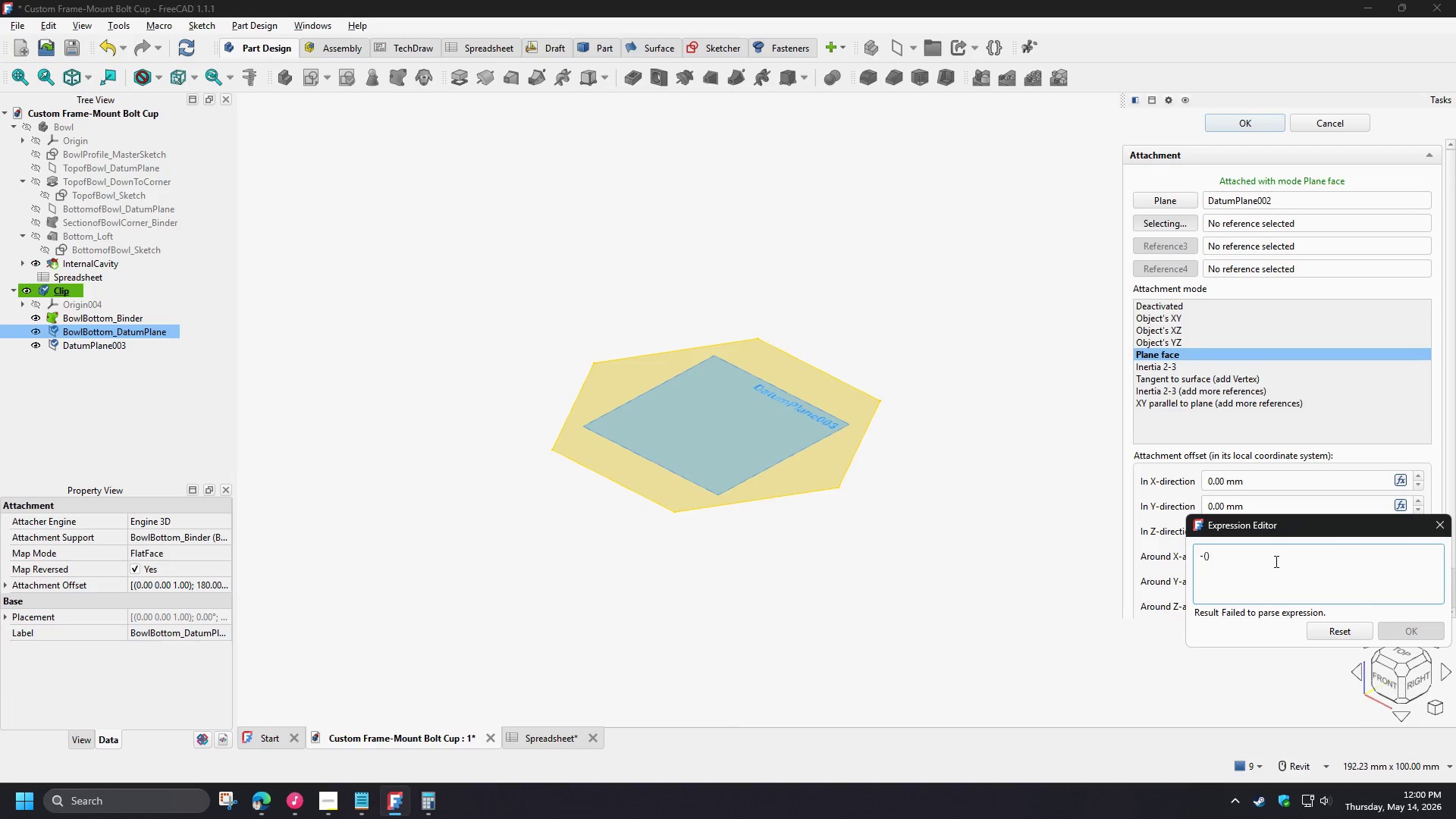 
type(mas)
 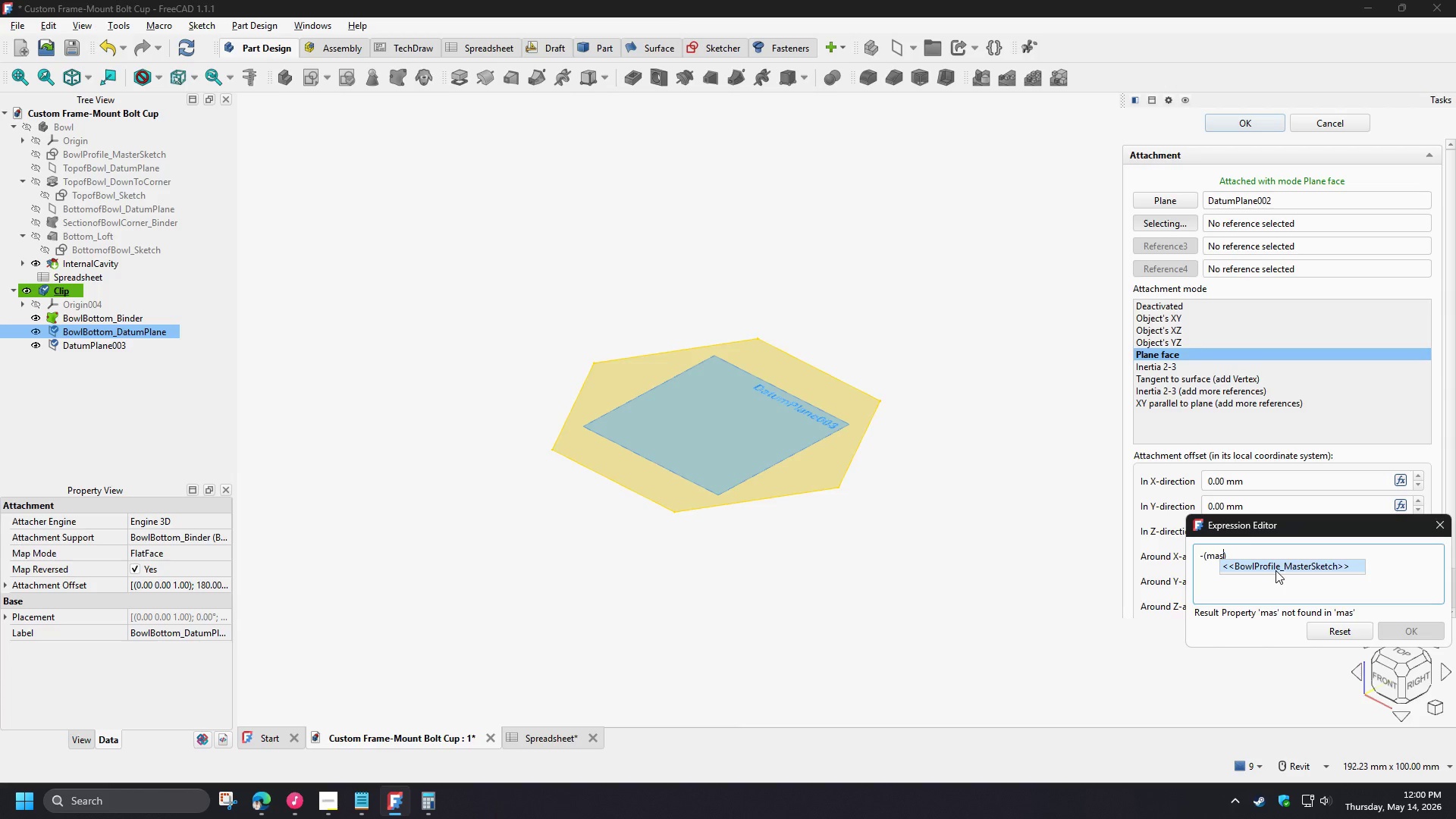 
left_click([1276, 570])
 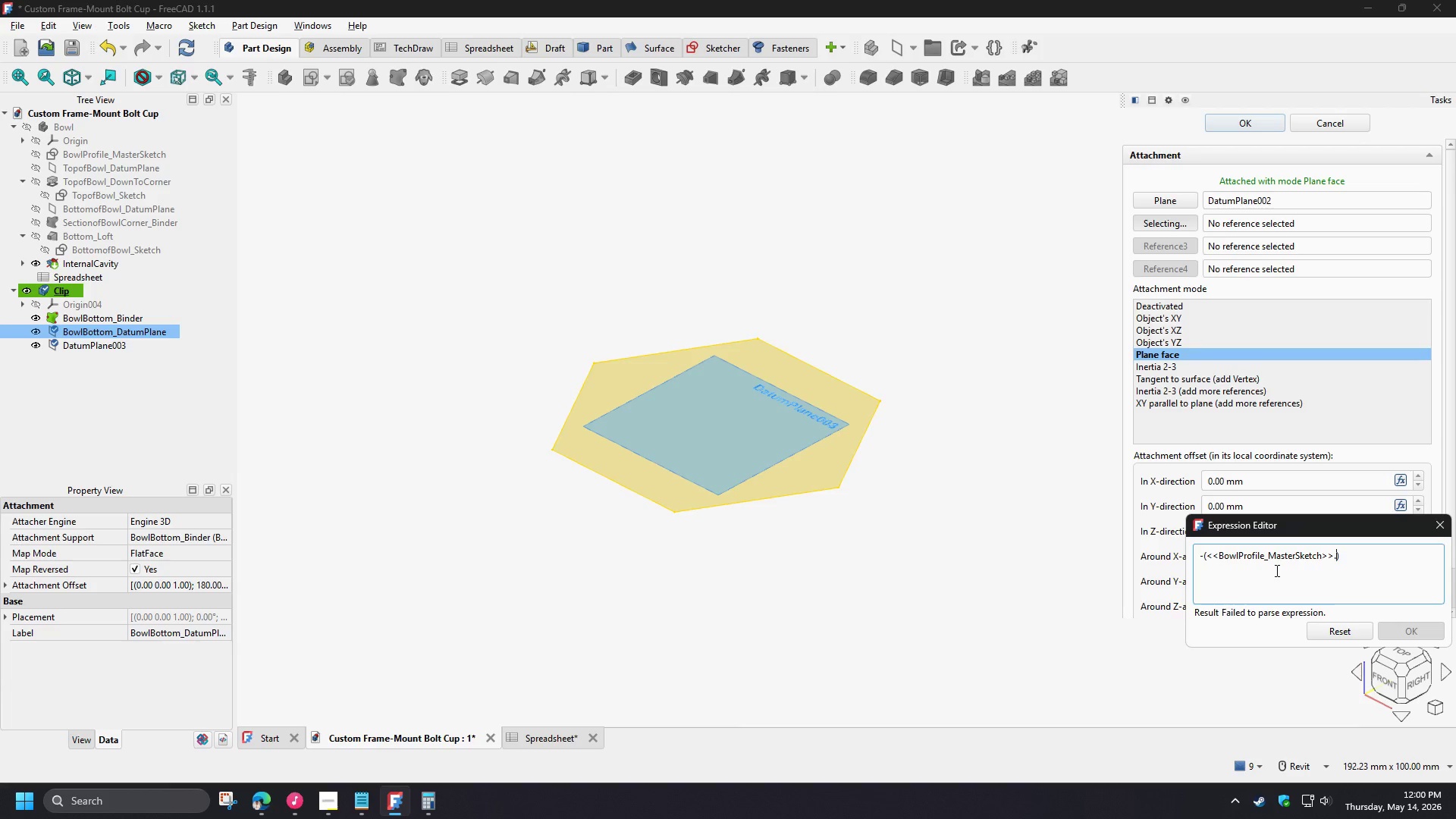 
key(C)
 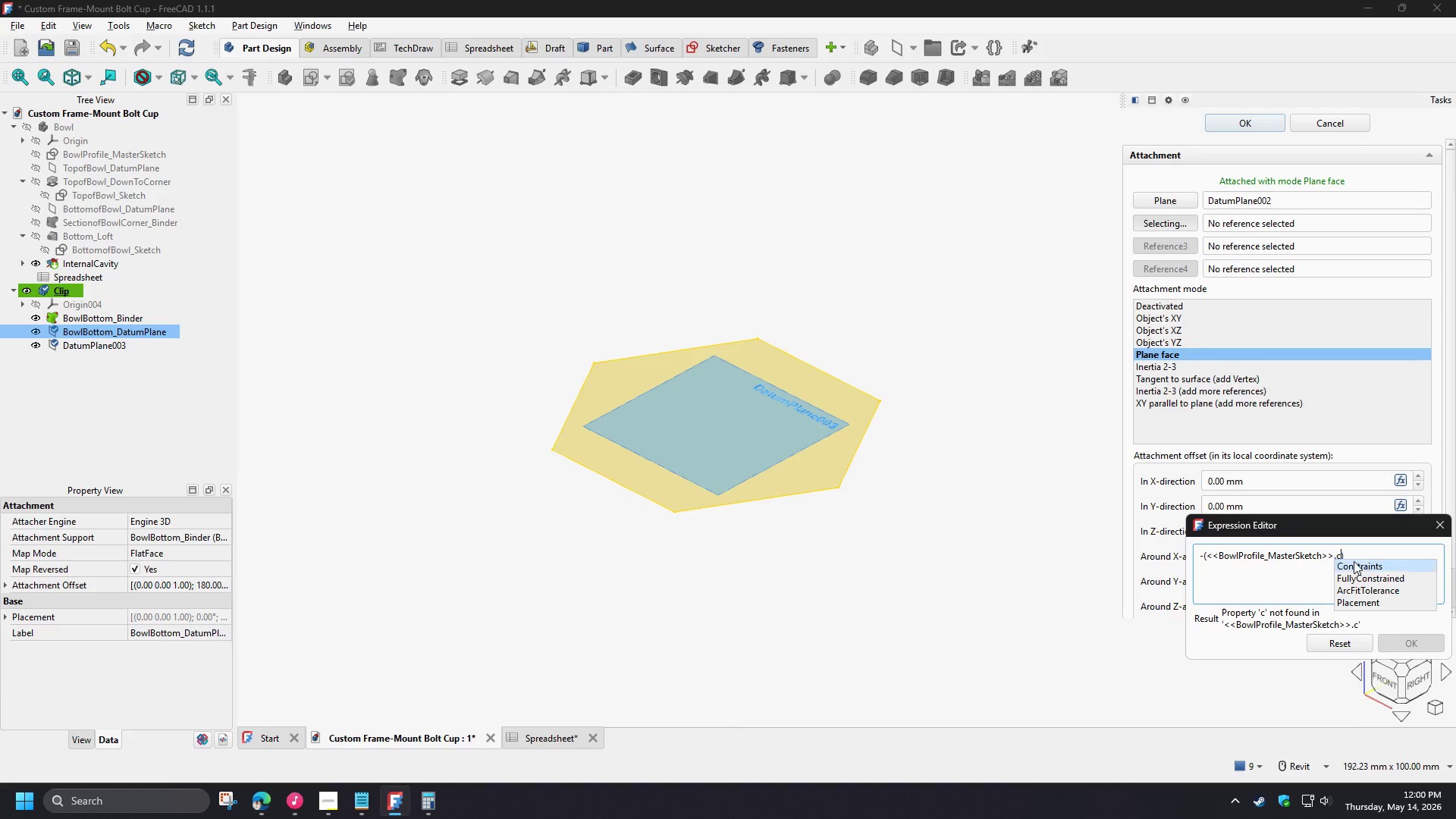 
left_click([1361, 569])
 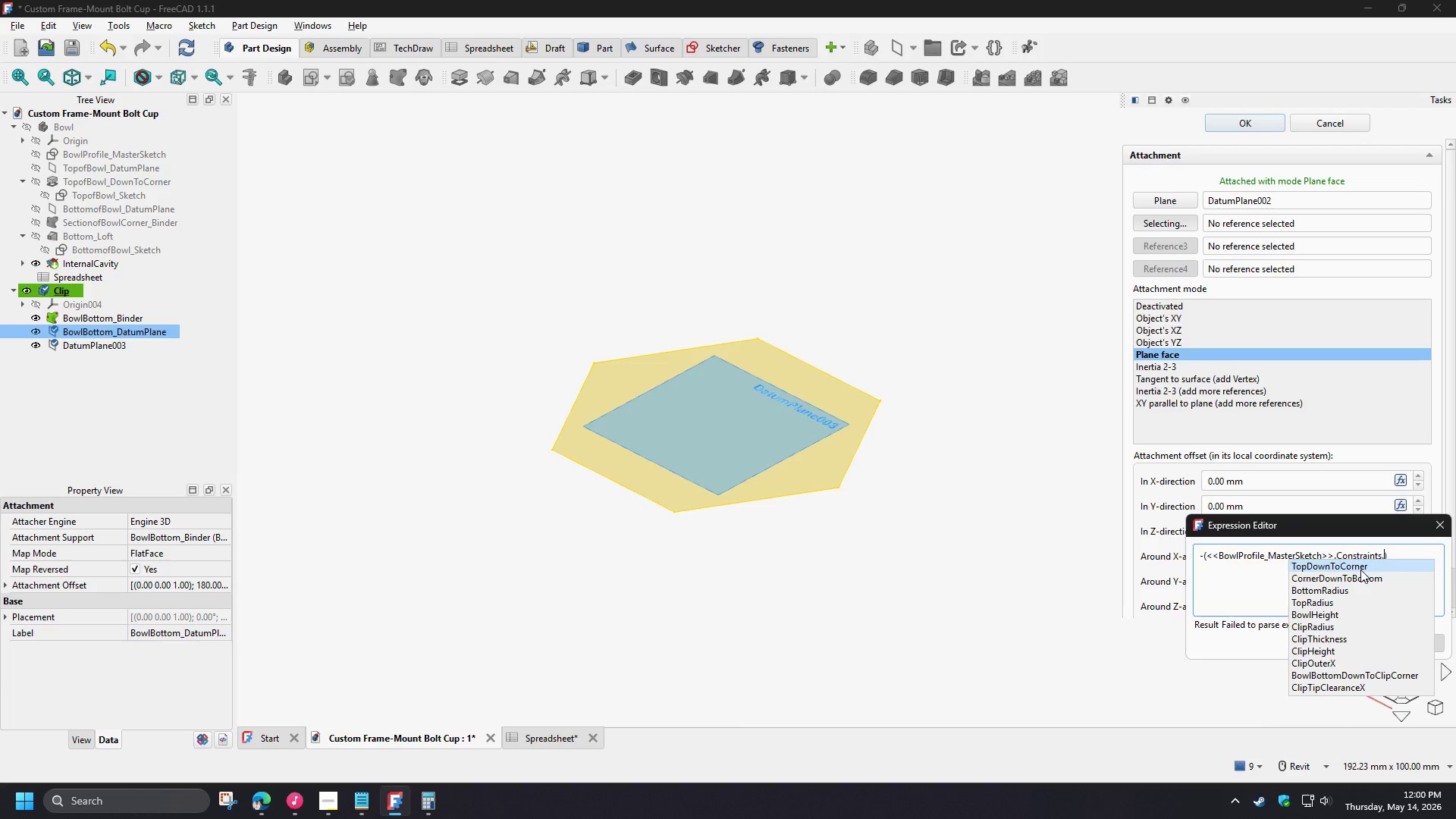 
wait(8.28)
 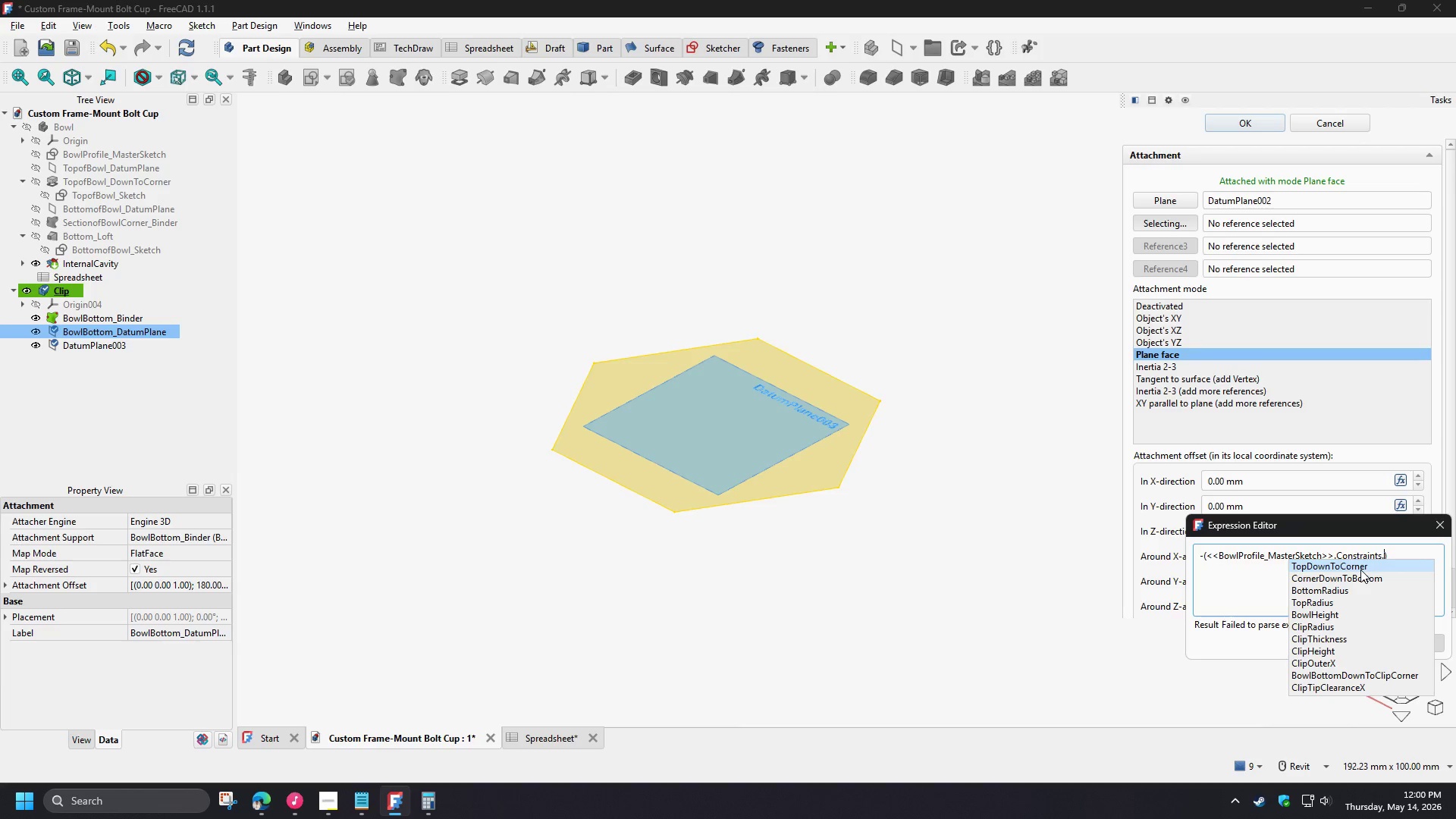 
left_click([1362, 673])
 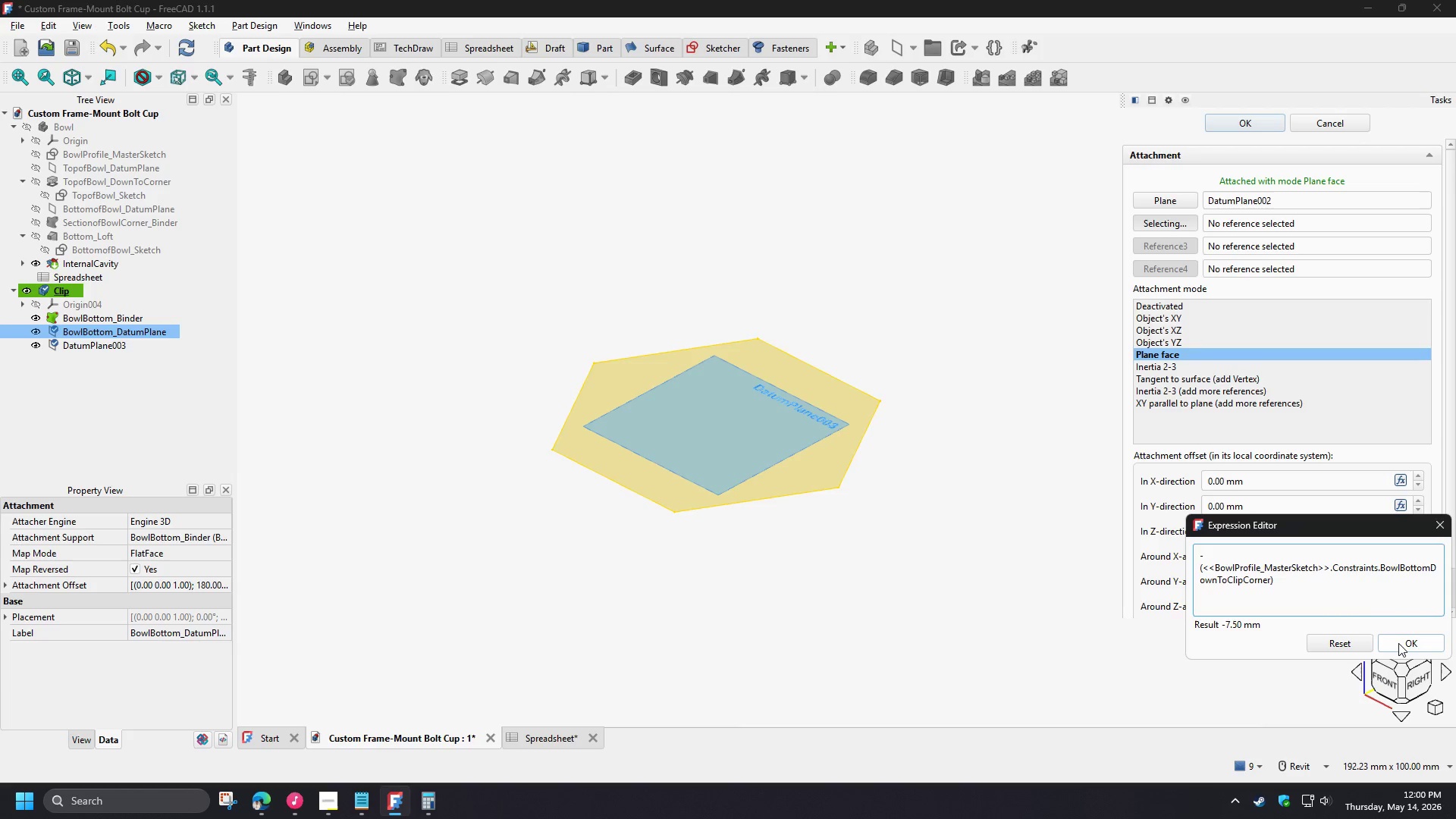 
left_click([1398, 643])
 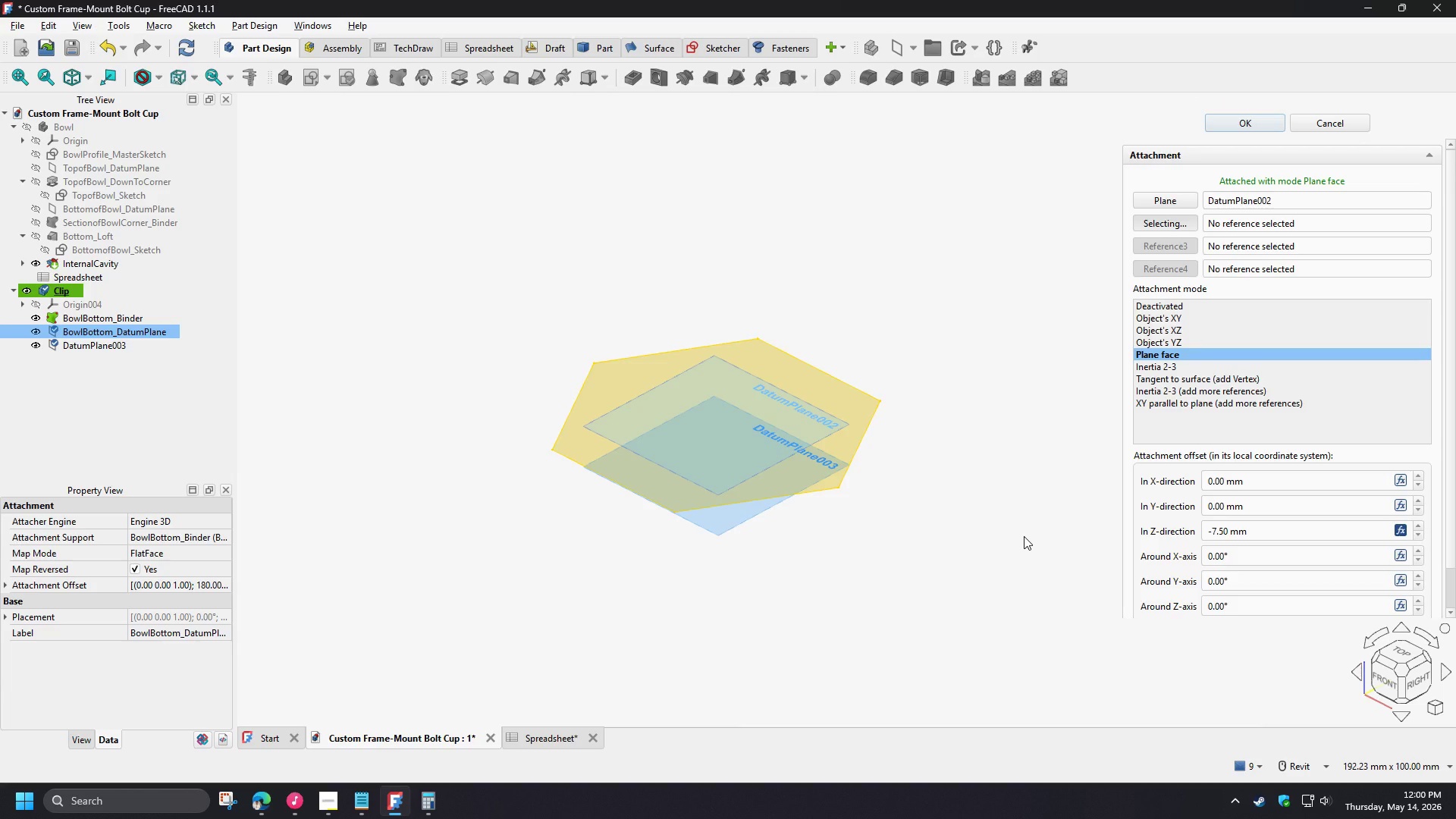 
wait(13.0)
 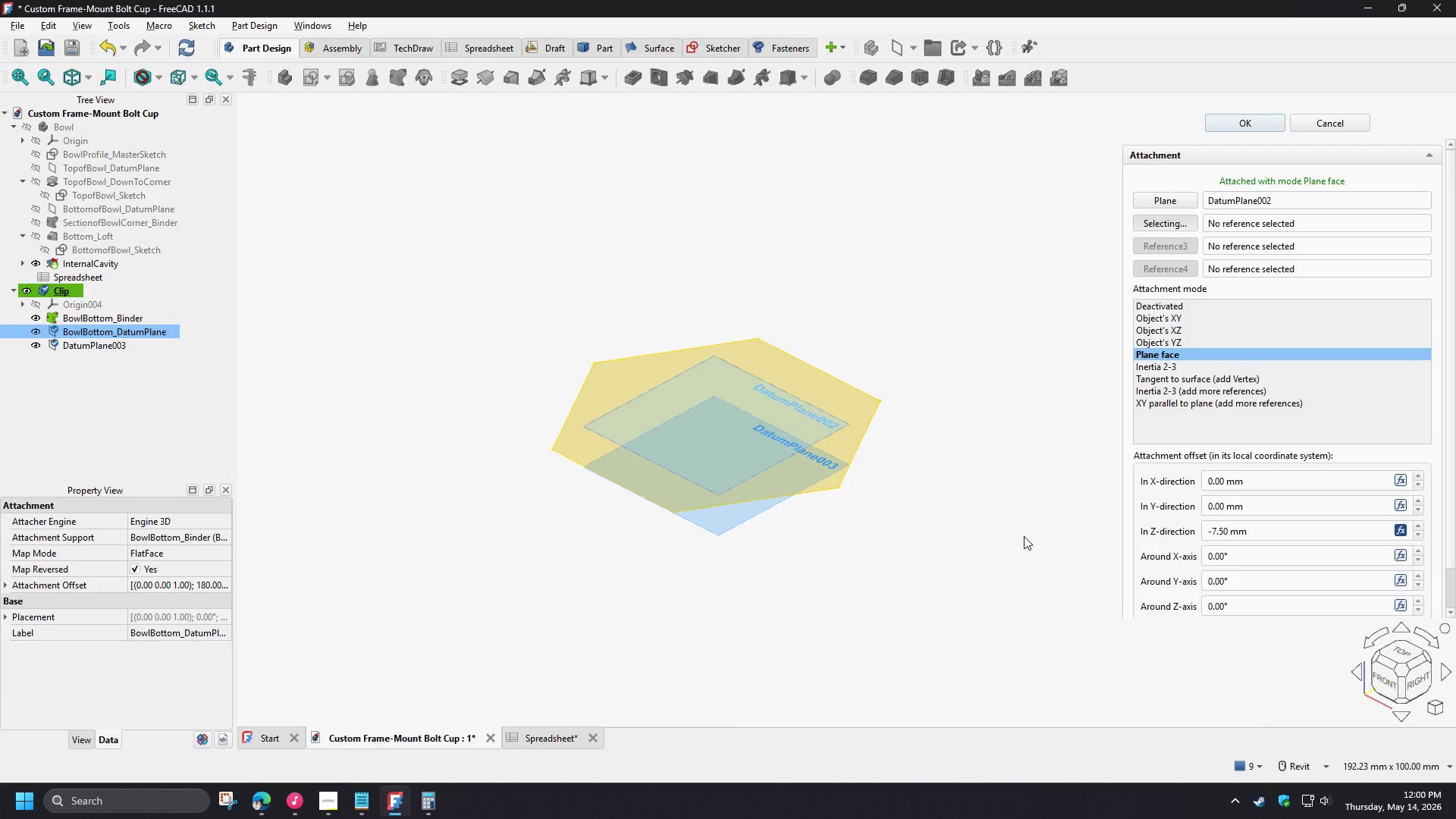 
hold_key(key=ControlLeft, duration=1.53)
 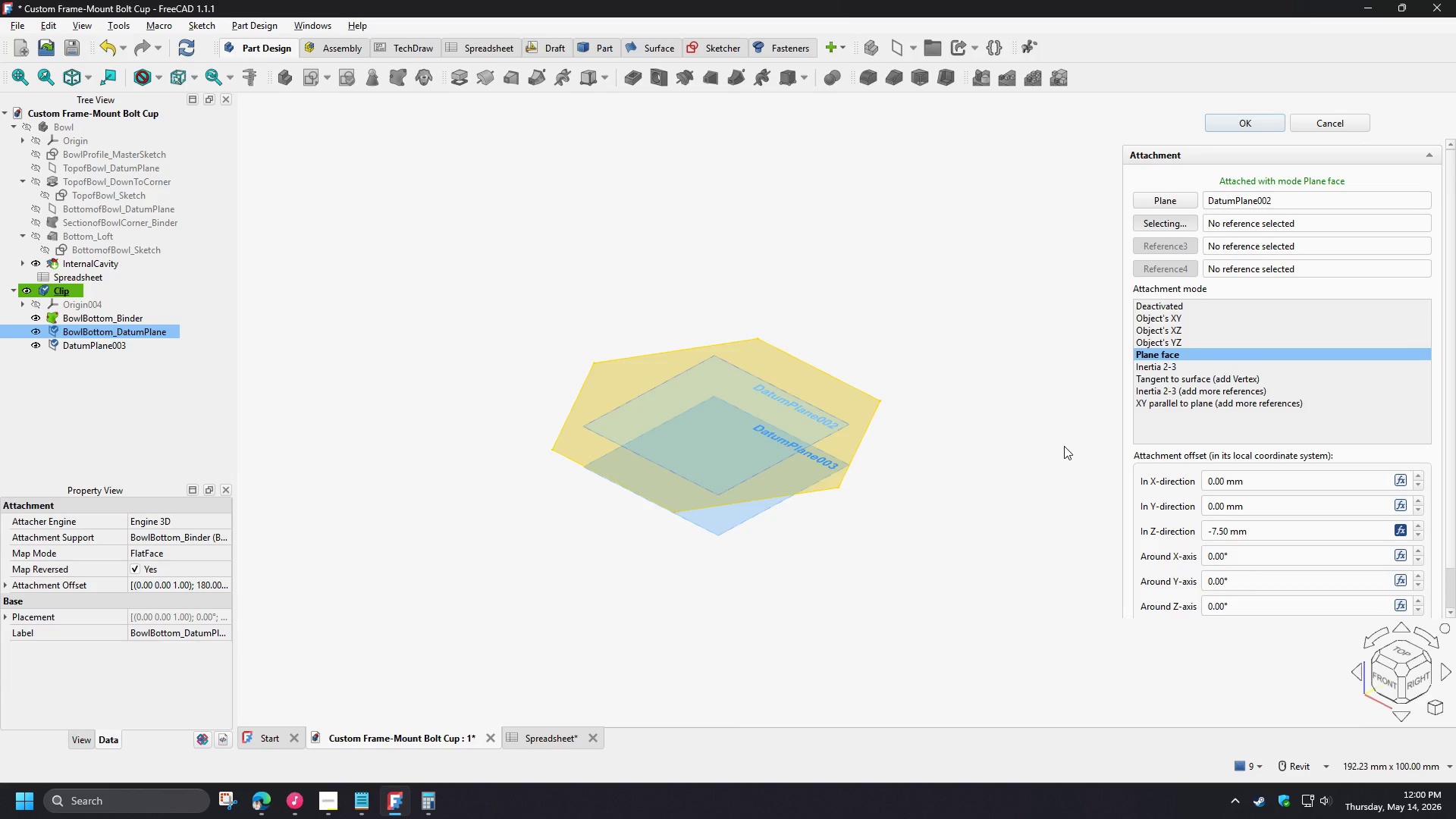 
hold_key(key=ControlLeft, duration=1.39)
 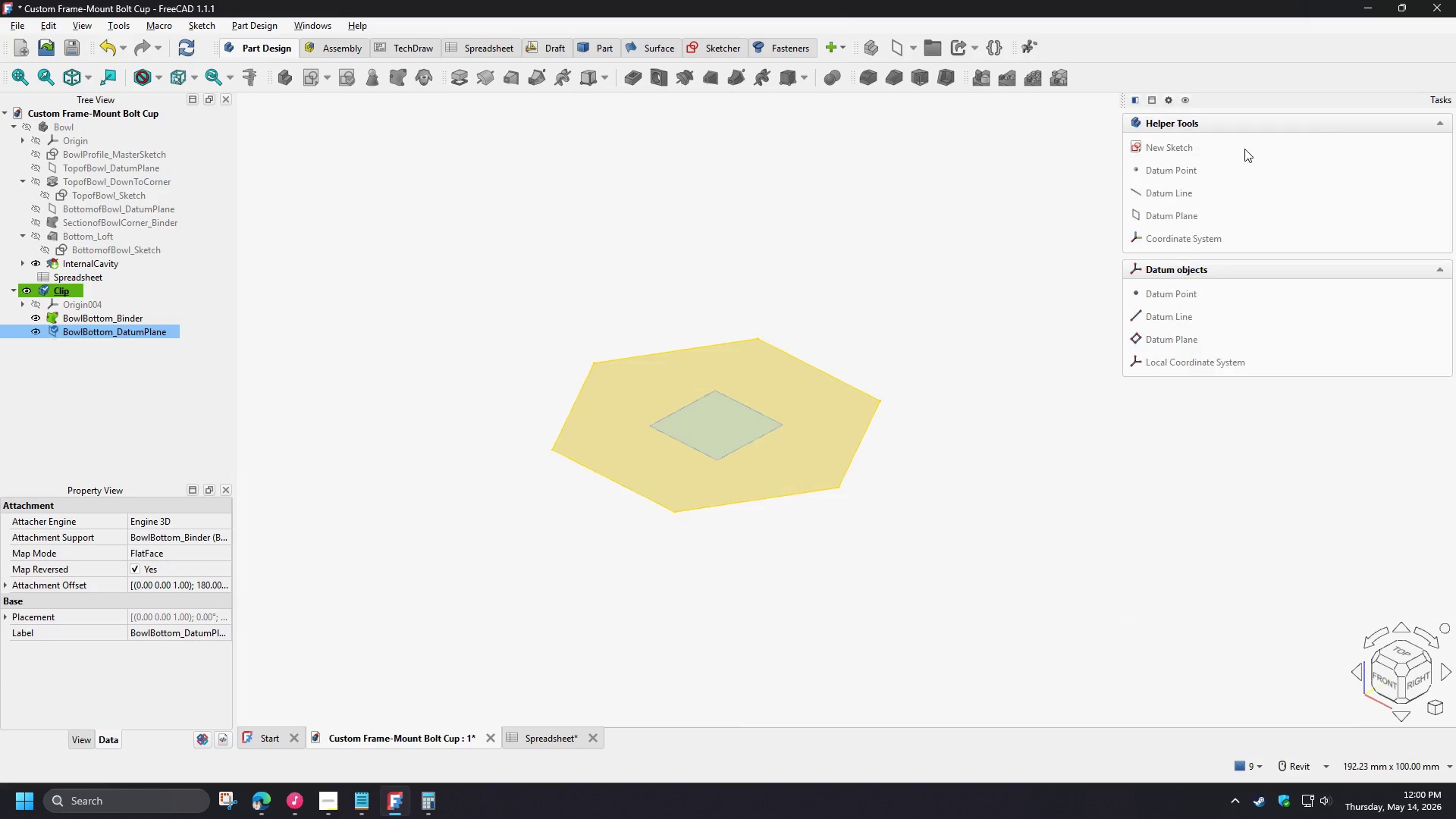 
left_click([1333, 130])
 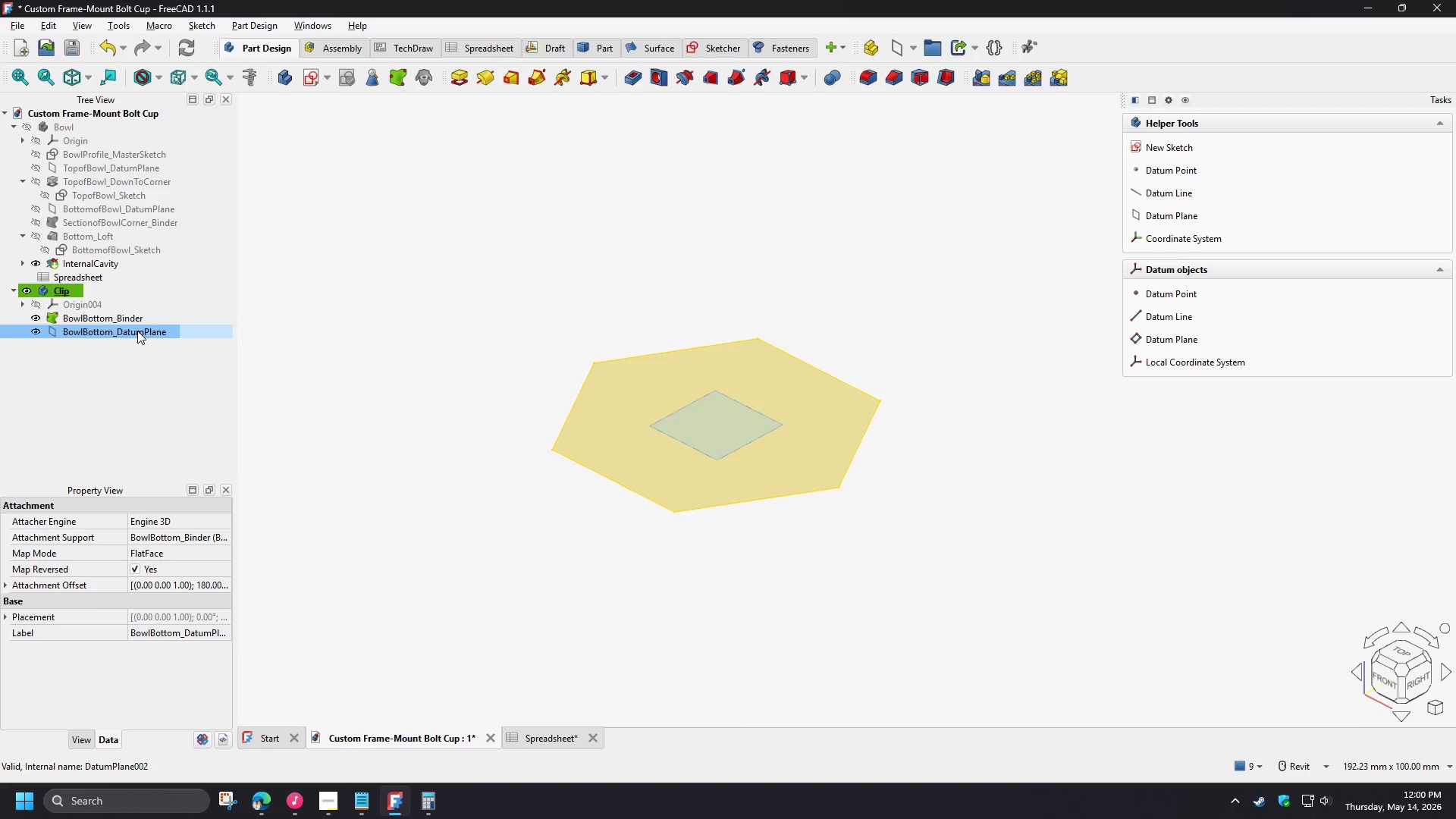 
left_click([137, 331])
 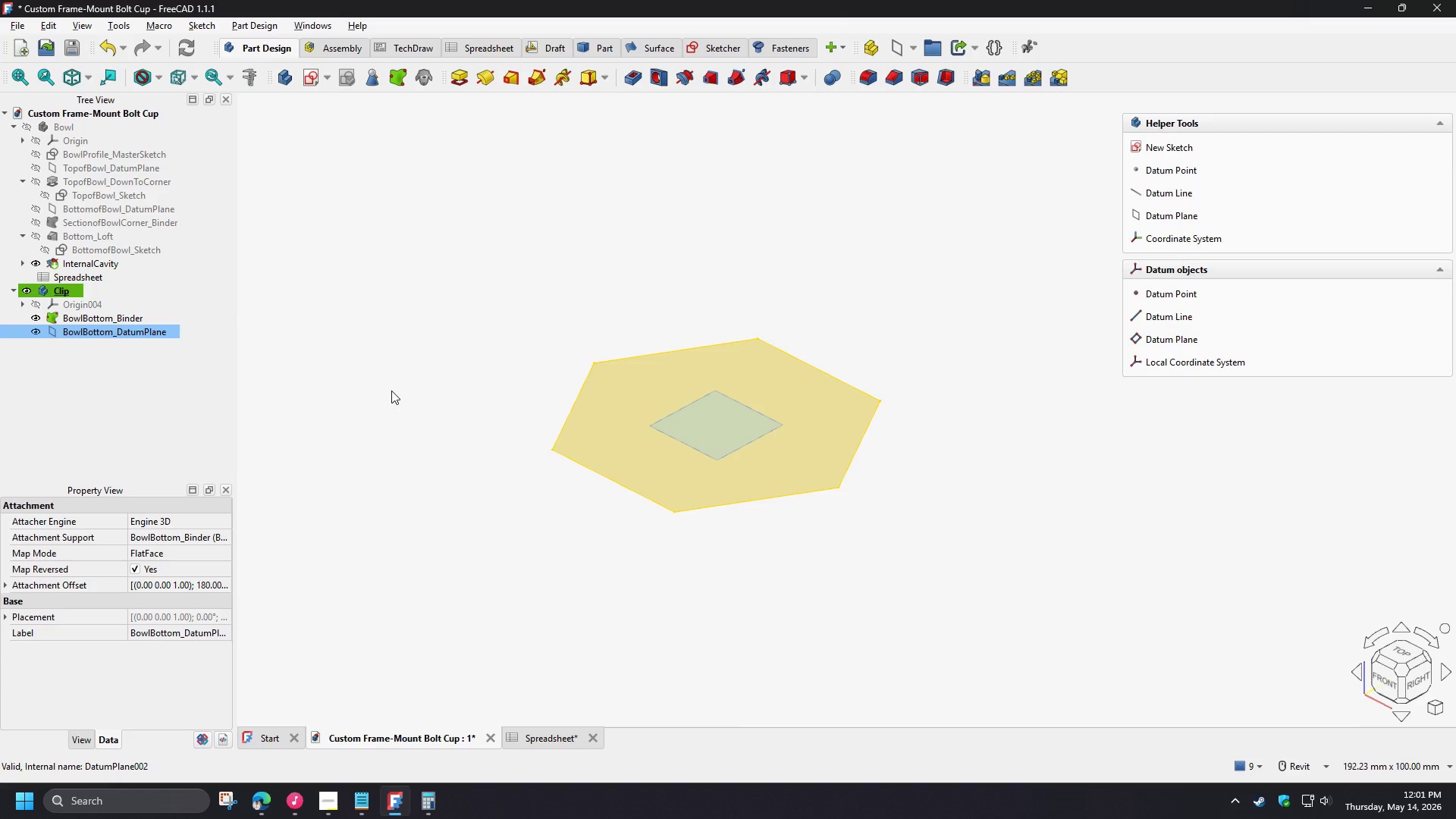 
left_click([391, 391])
 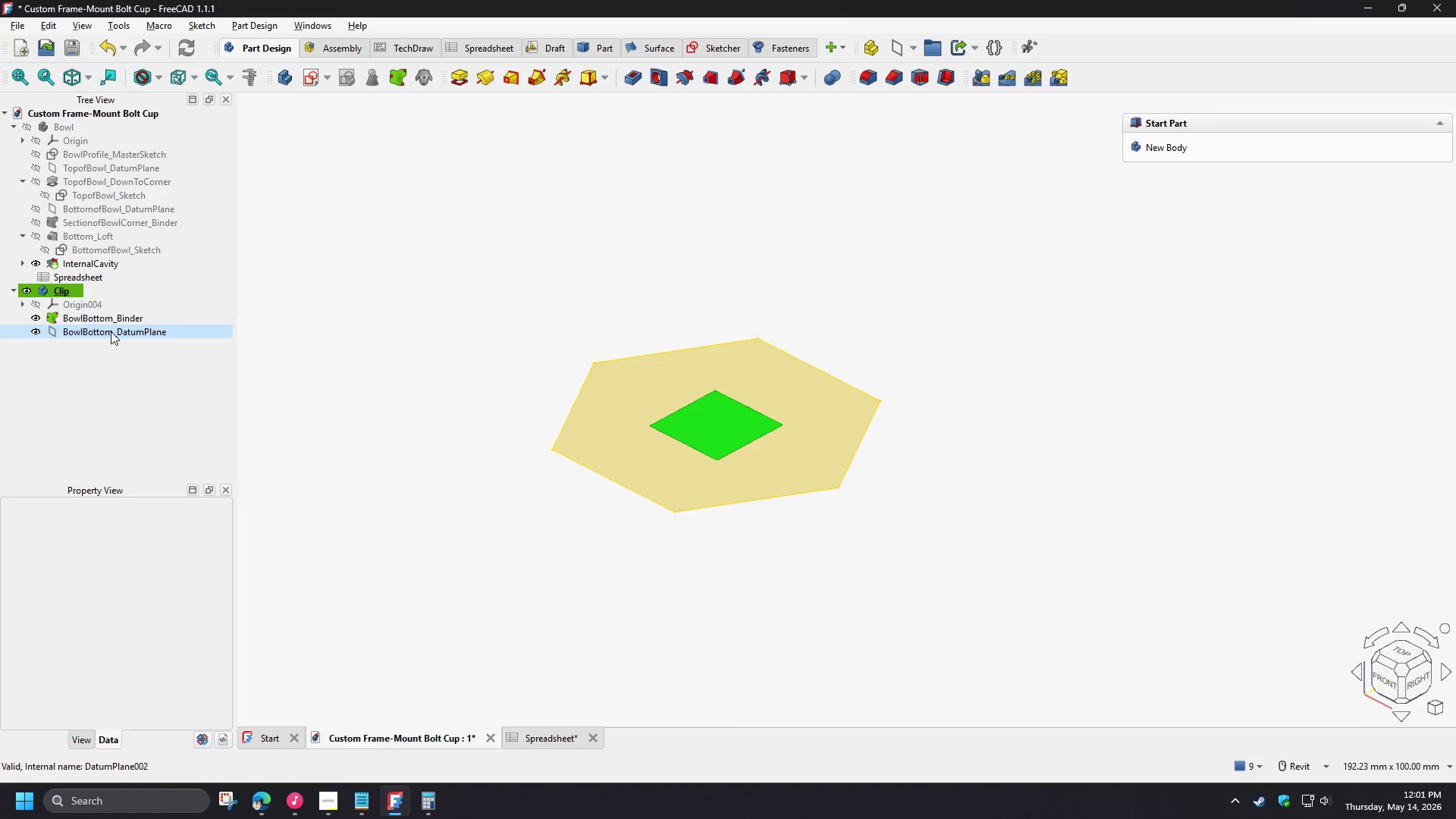 
left_click([111, 331])
 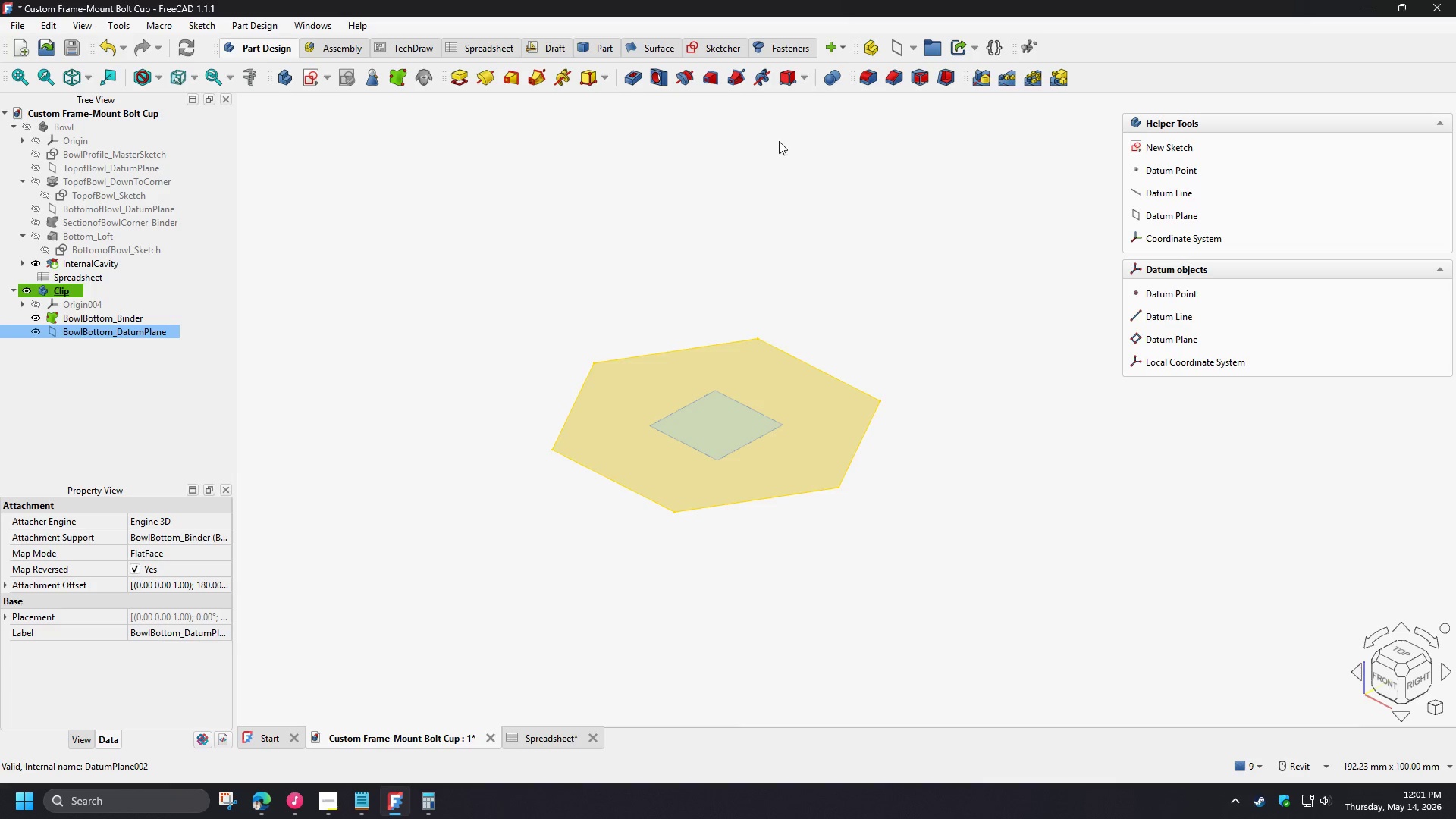 
wait(12.64)
 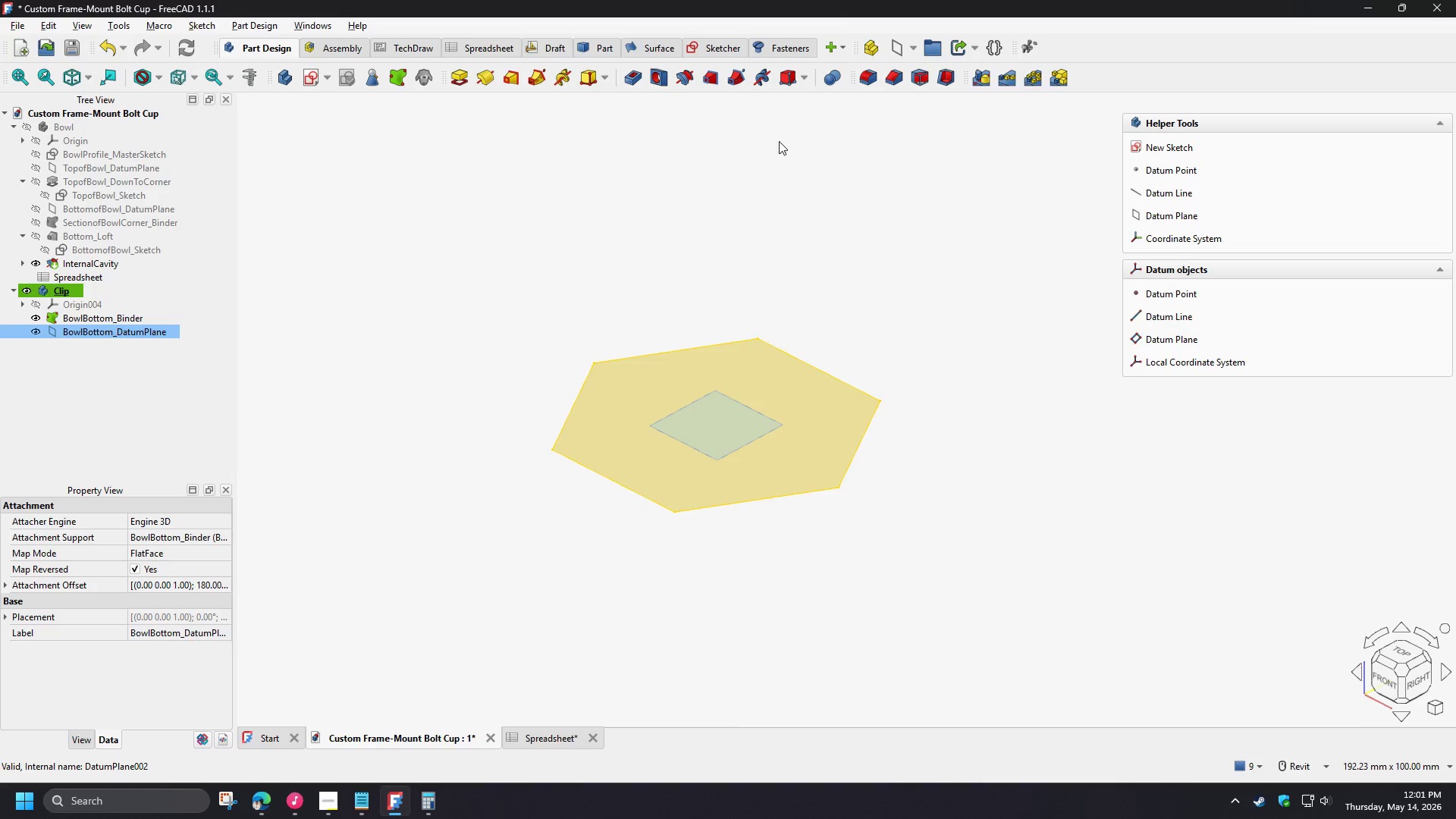 
left_click([896, 45])
 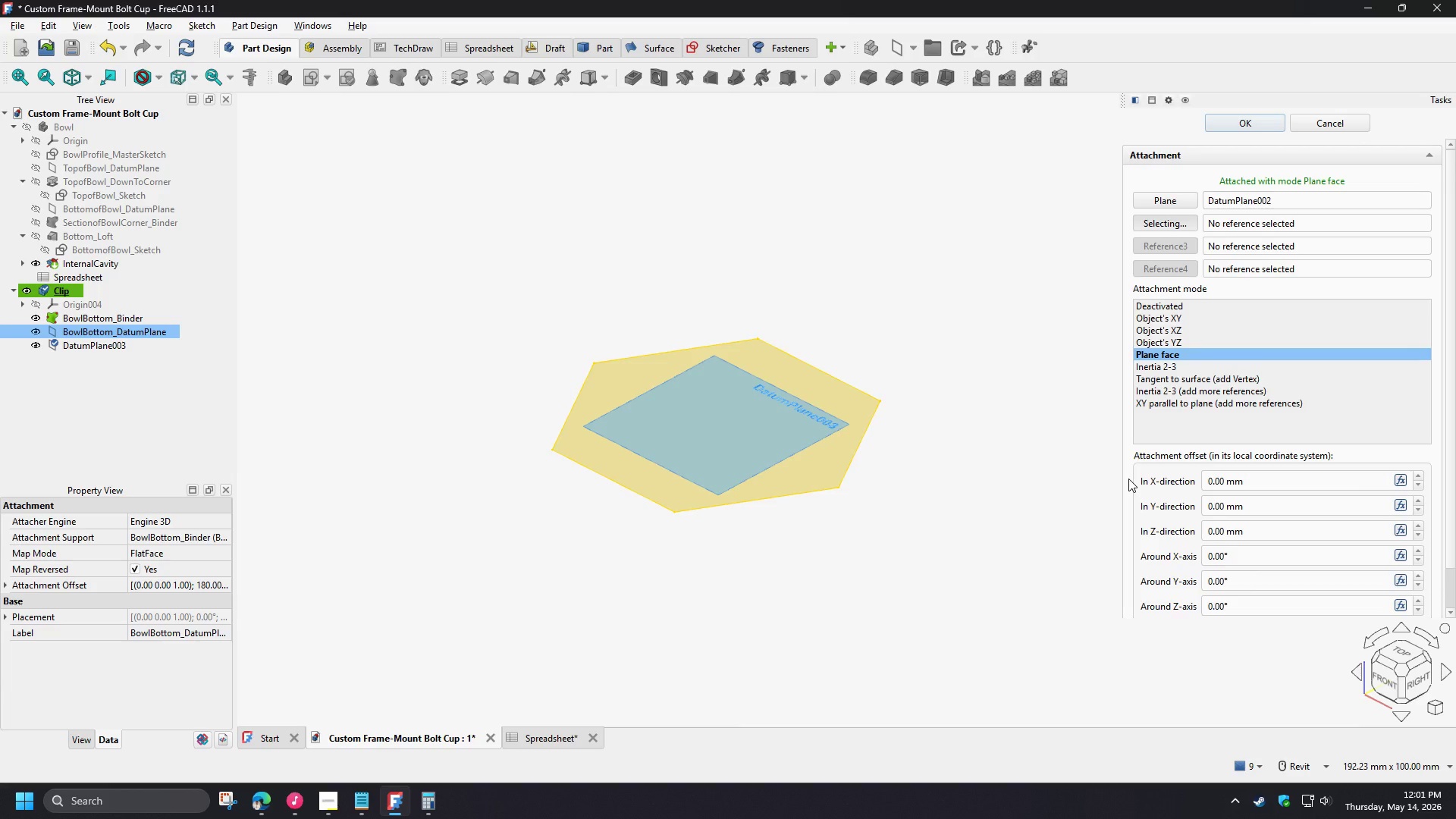 
wait(18.38)
 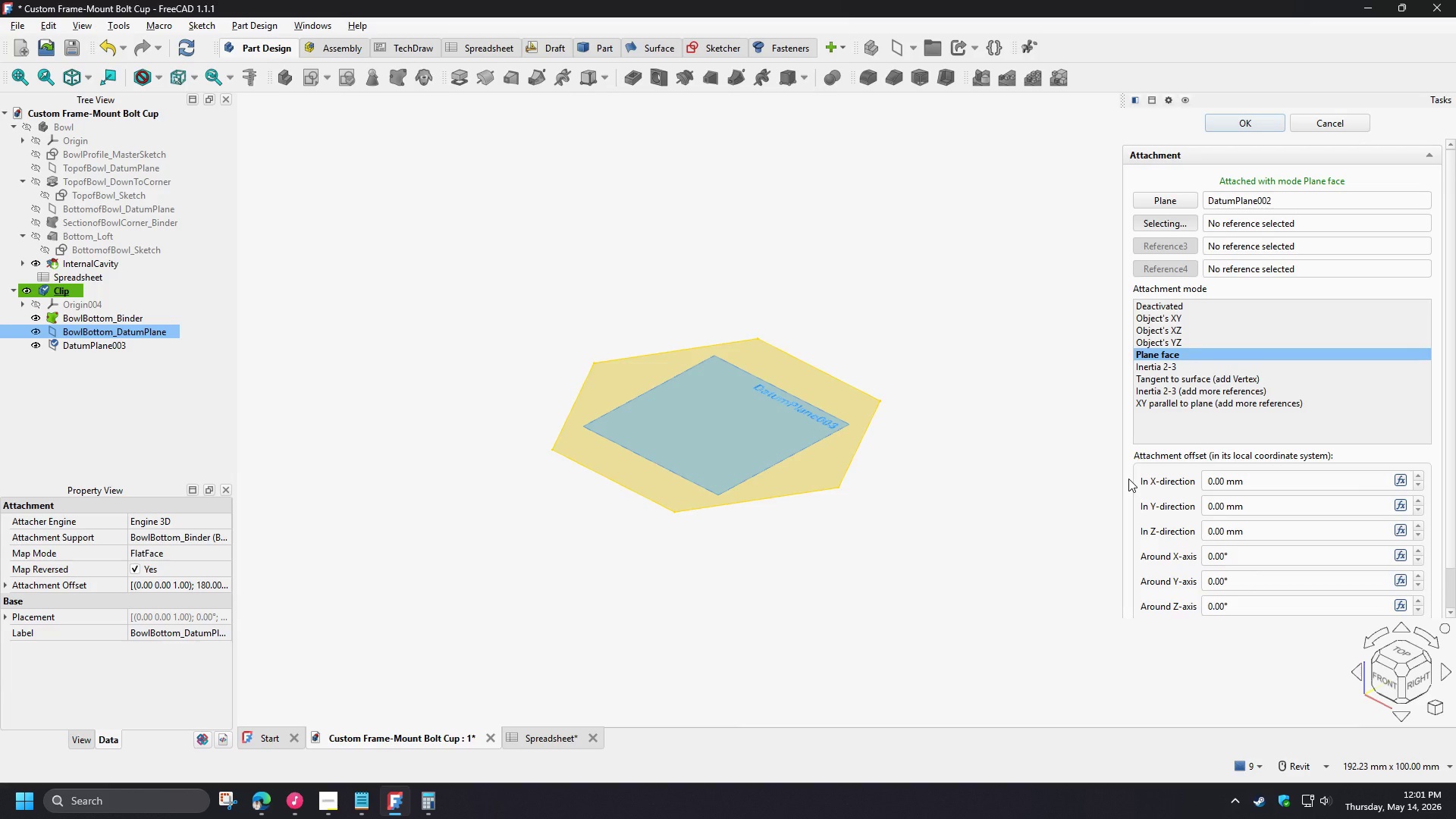 
left_click_drag(start_coordinate=[1250, 485], to_coordinate=[1192, 482])
 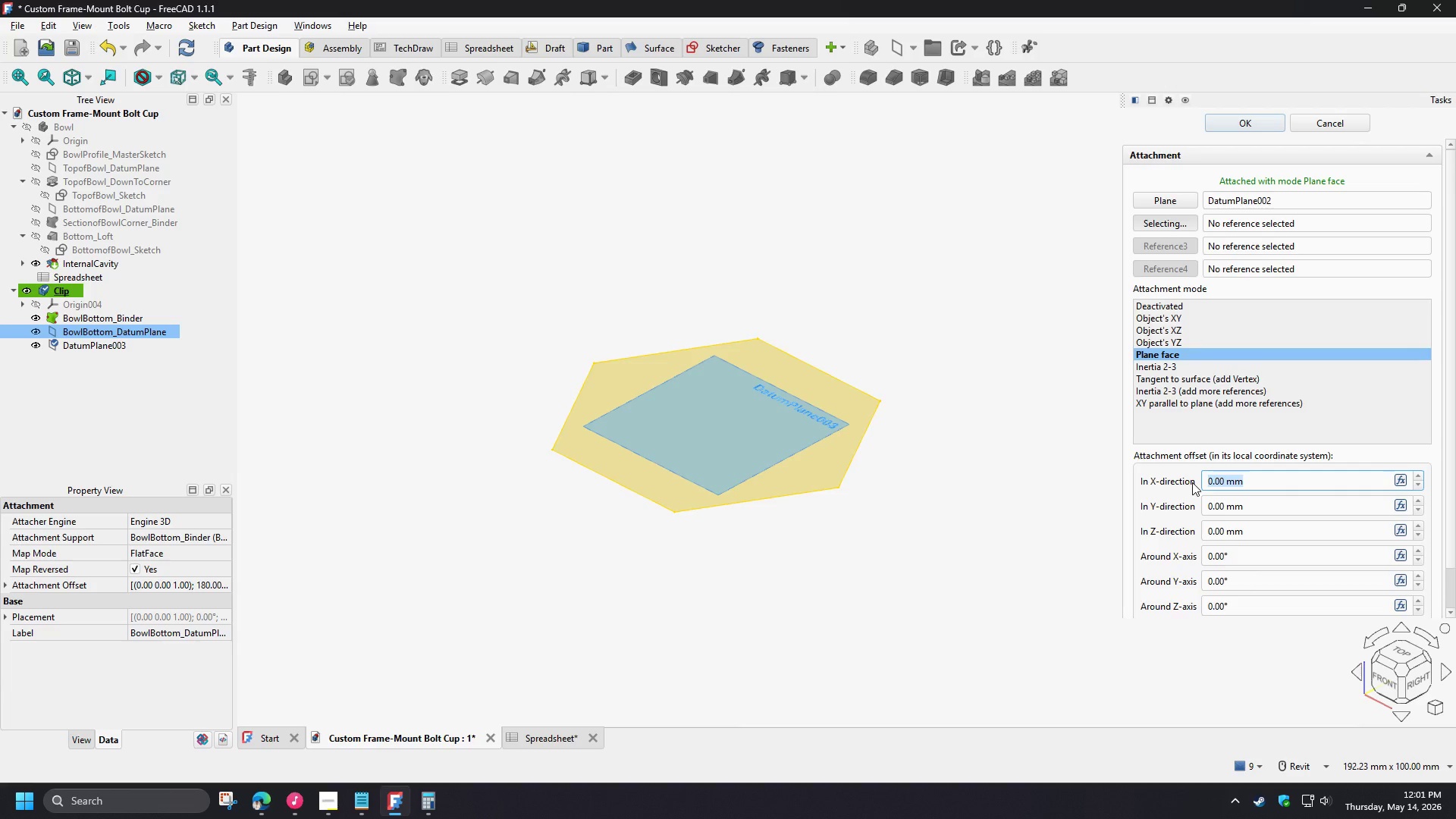 
key(Numpad9)
 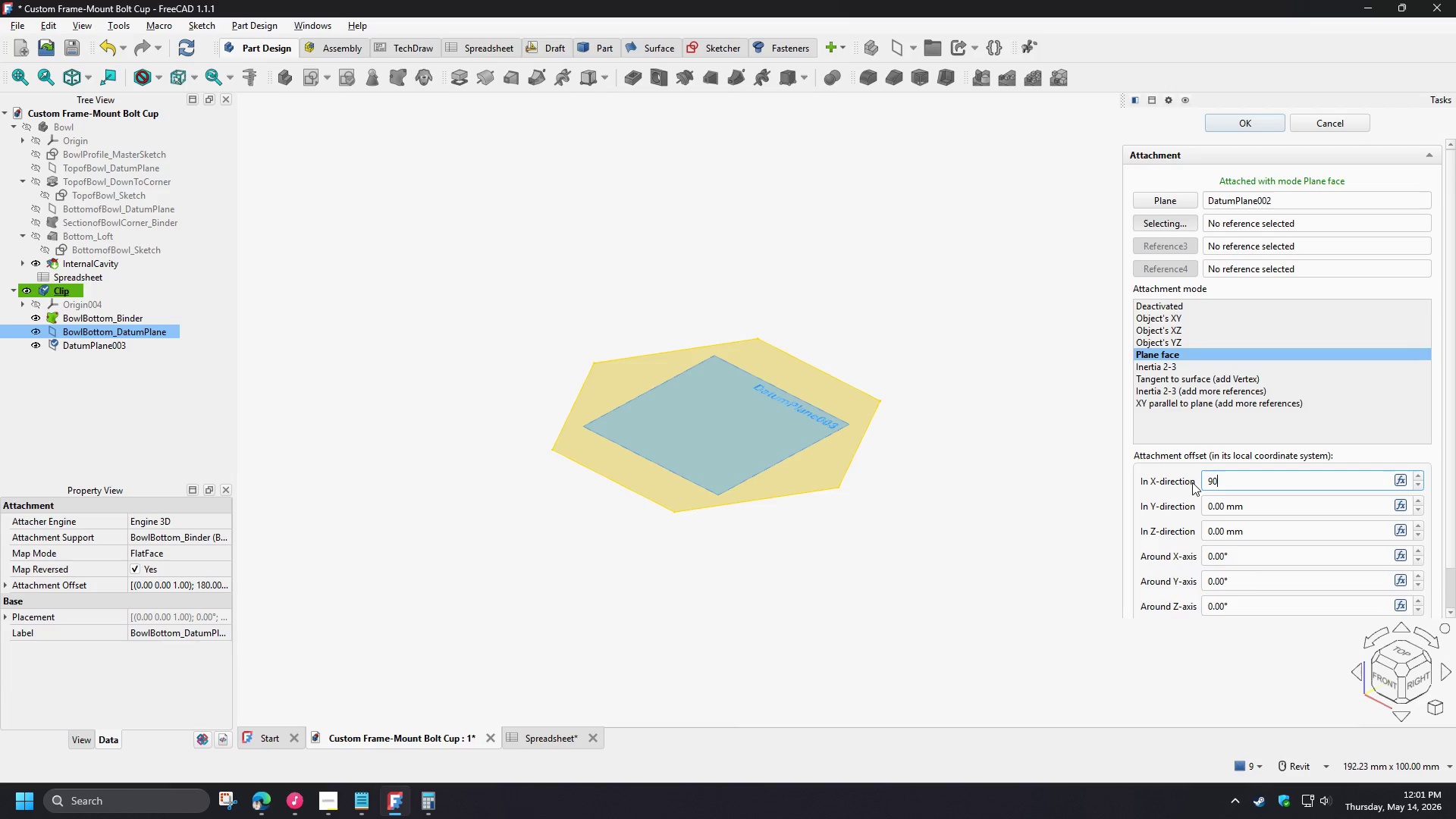 
key(Numpad0)
 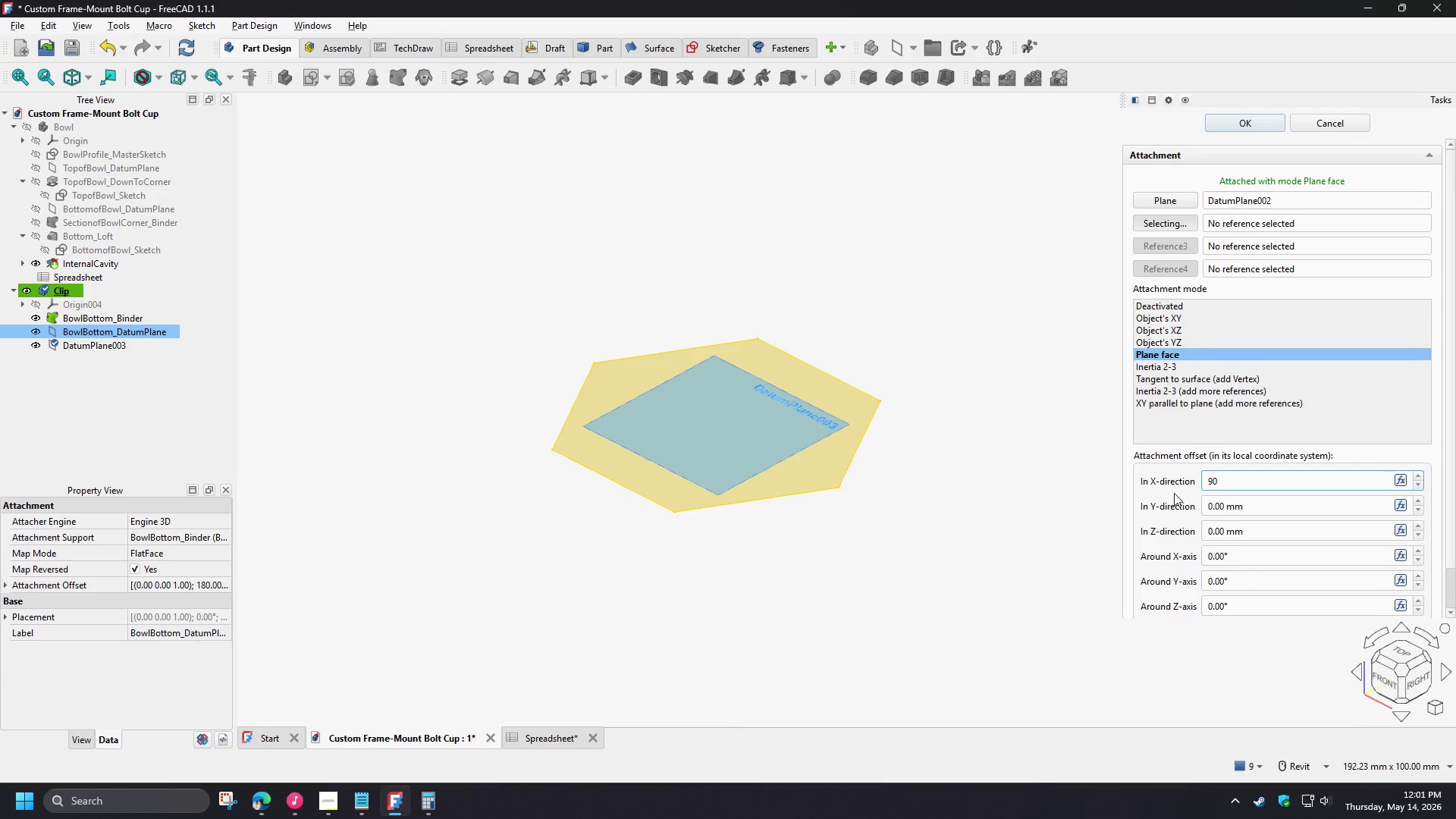 
left_click([1171, 491])
 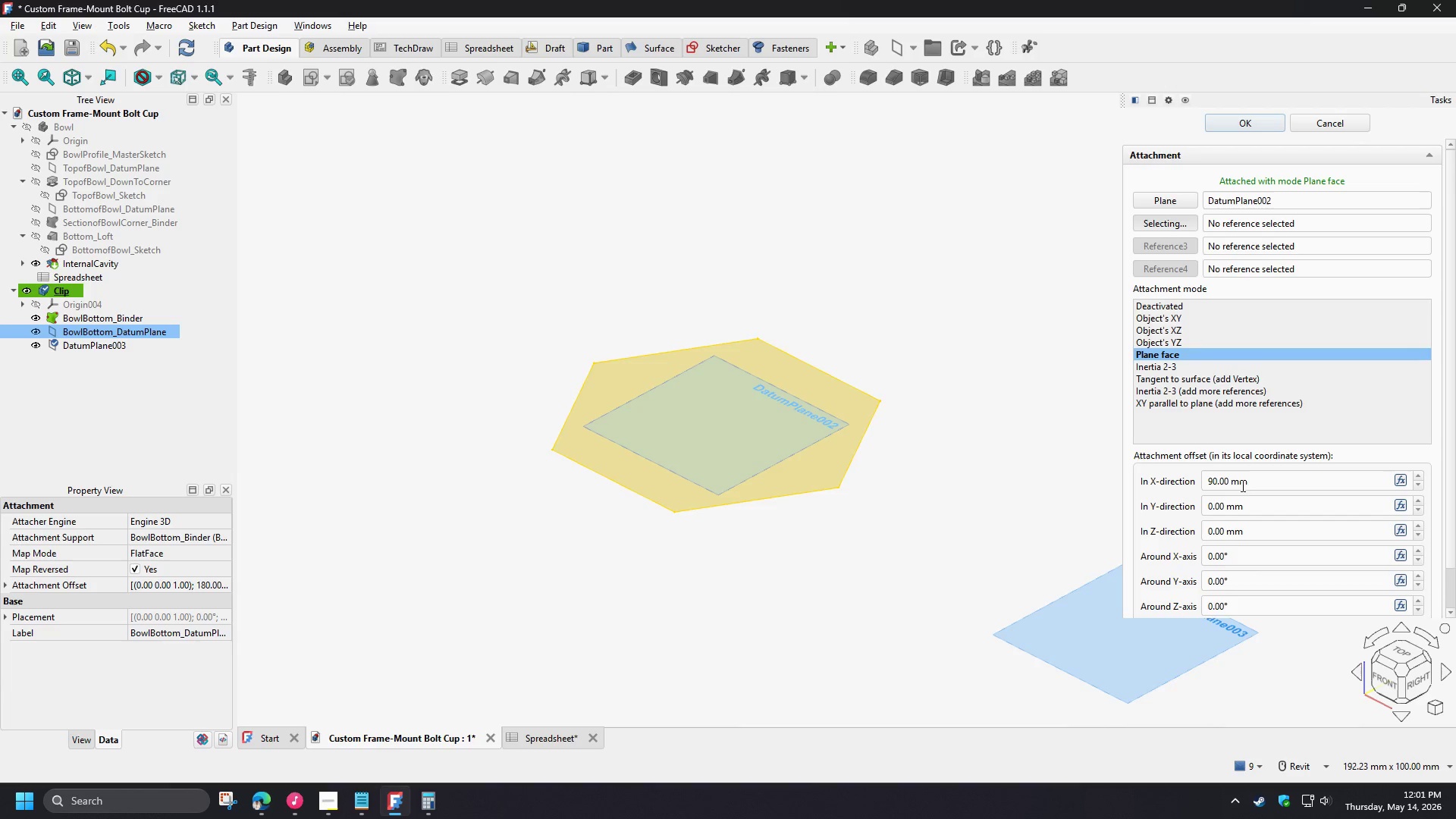 
left_click_drag(start_coordinate=[1247, 484], to_coordinate=[1187, 479])
 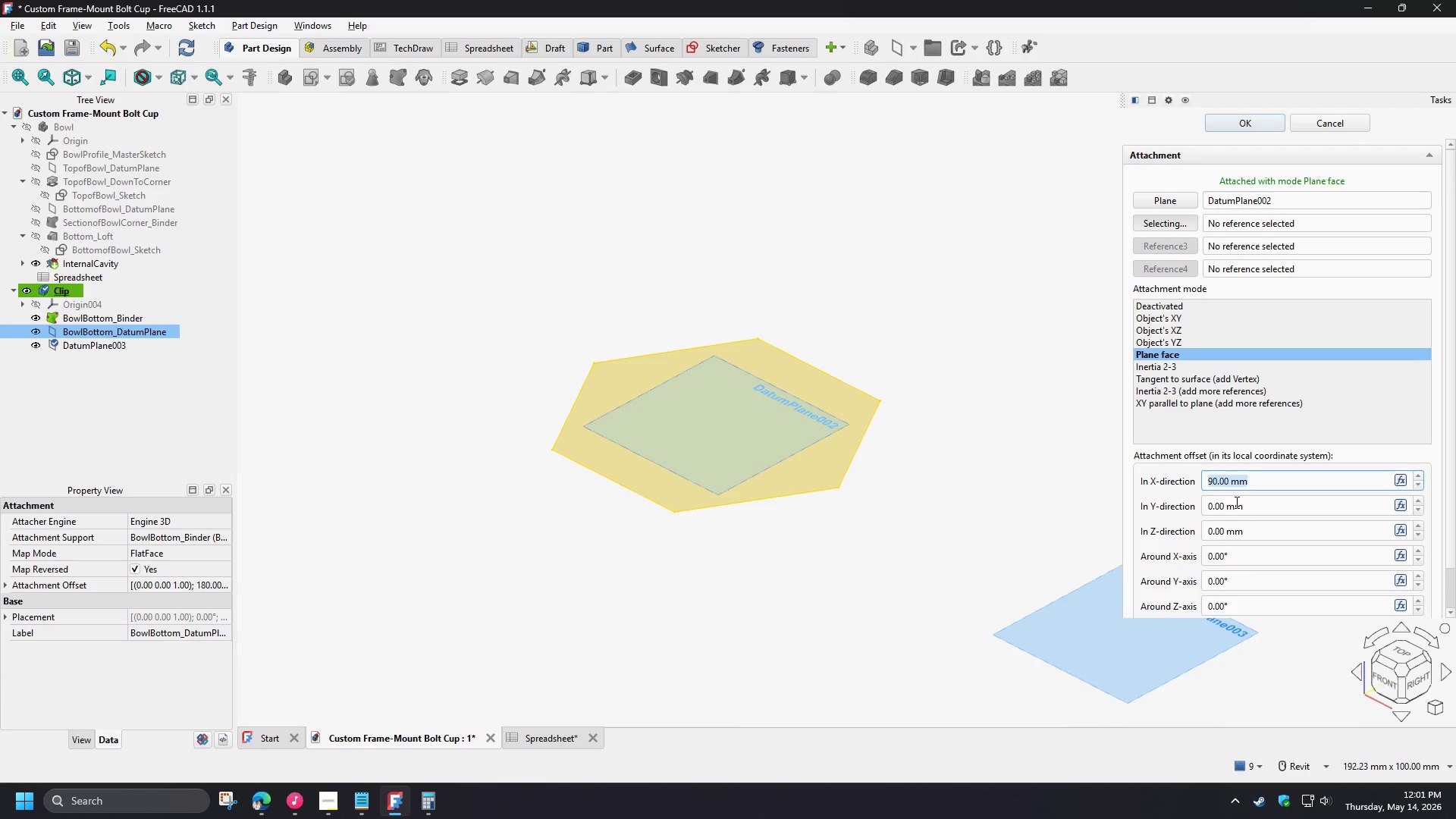 
key(Numpad0)
 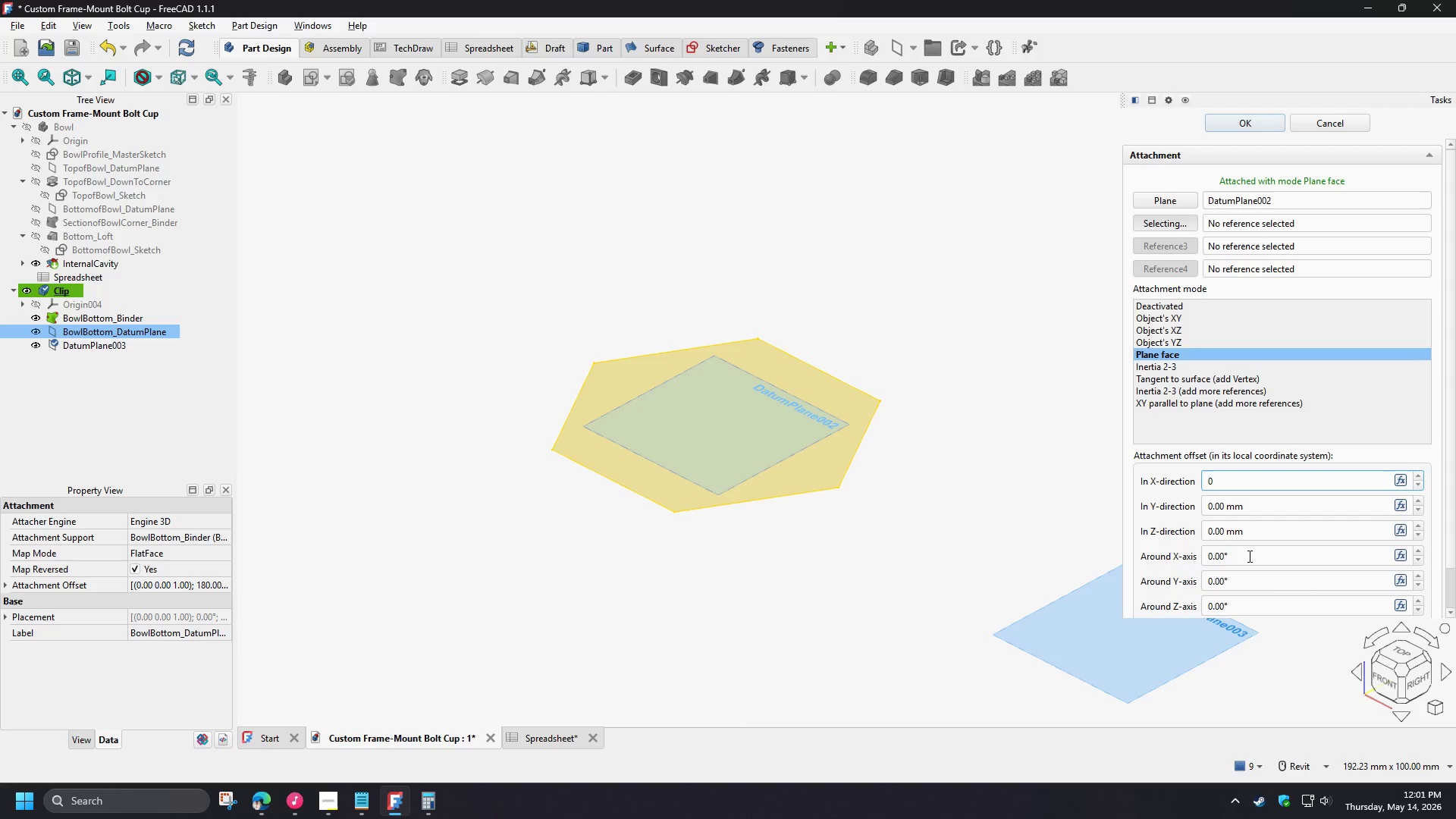 
left_click_drag(start_coordinate=[1247, 556], to_coordinate=[1151, 551])
 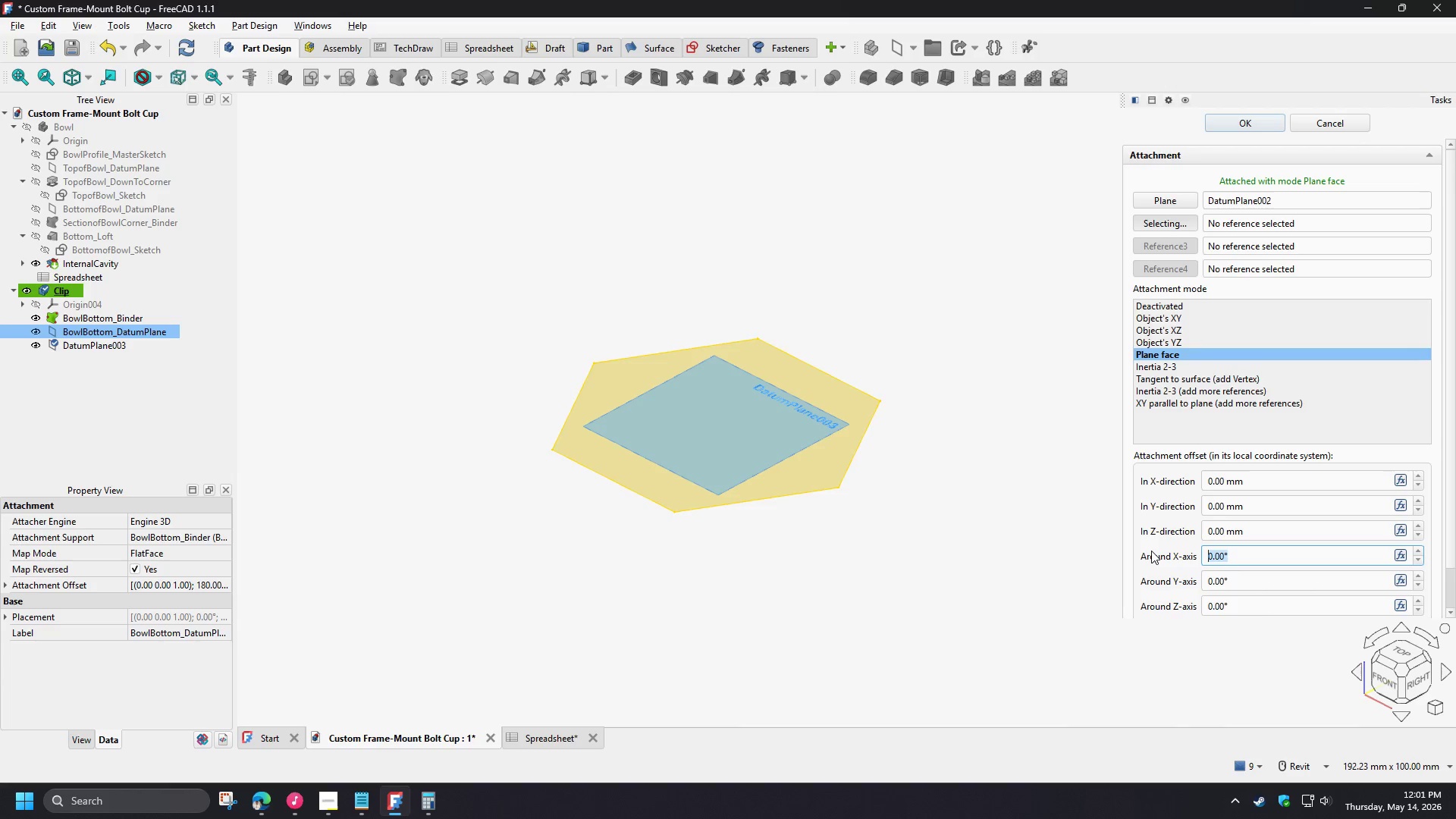 
key(Numpad9)
 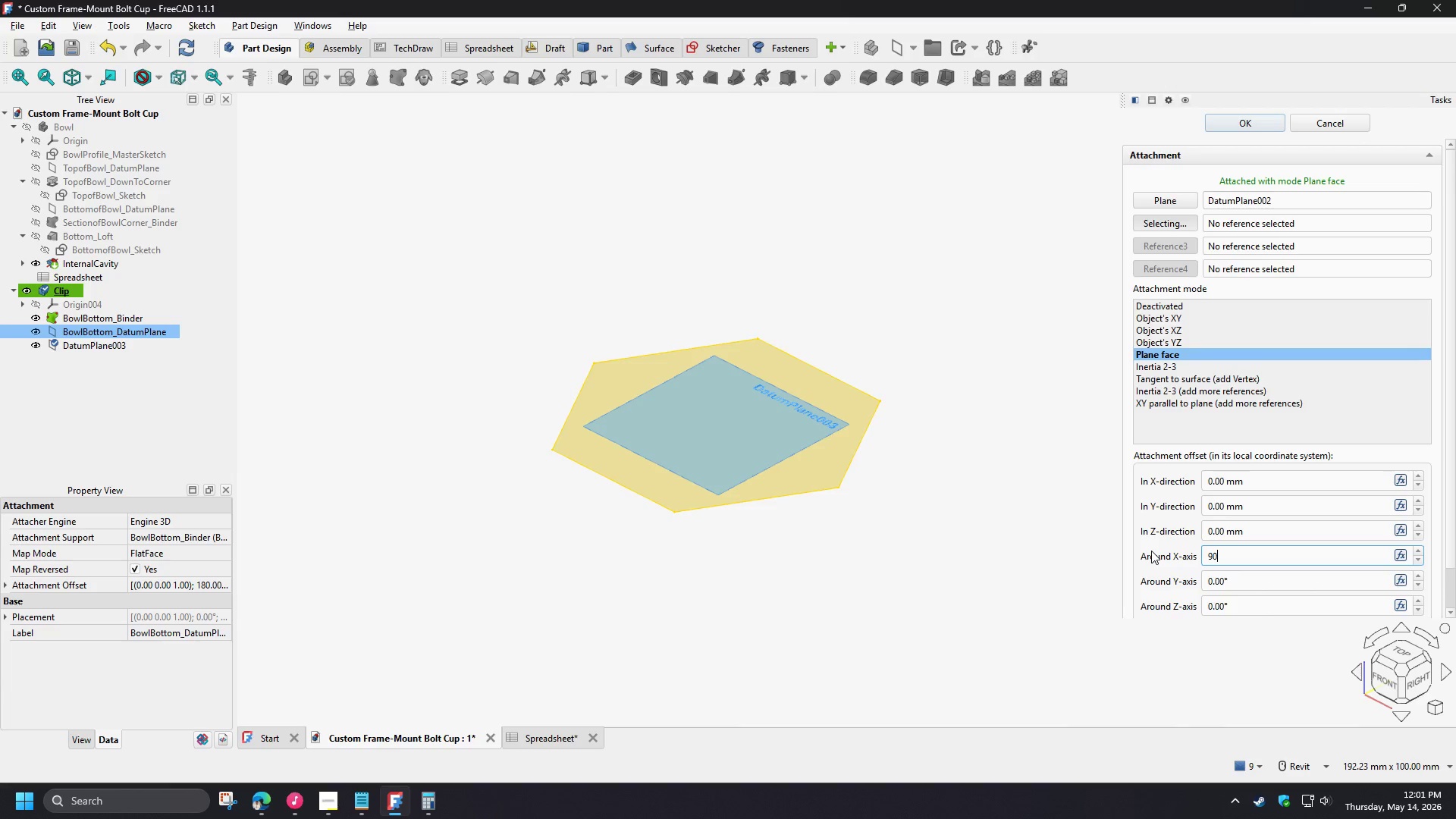 
key(Numpad0)
 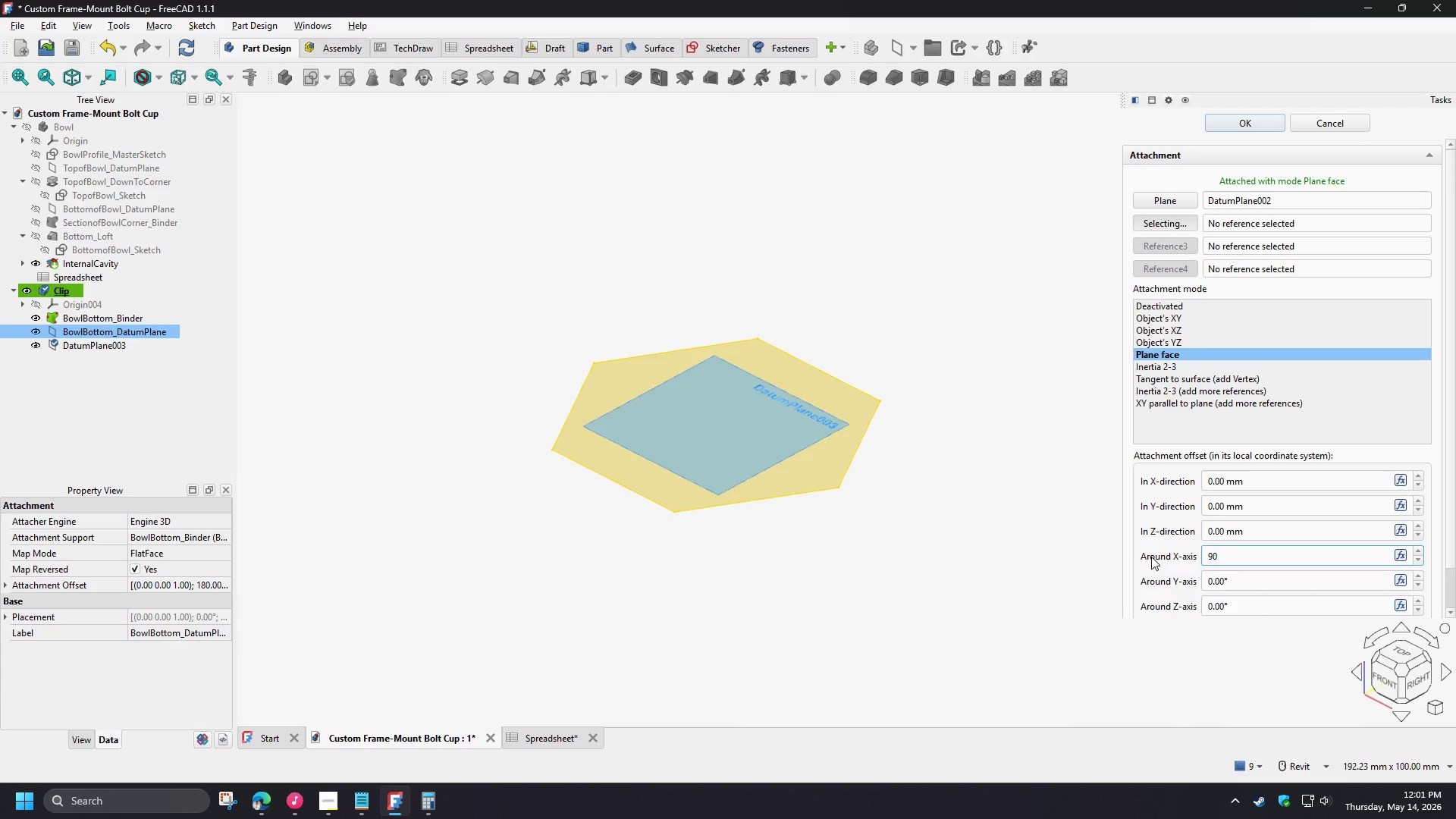 
left_click([1154, 557])
 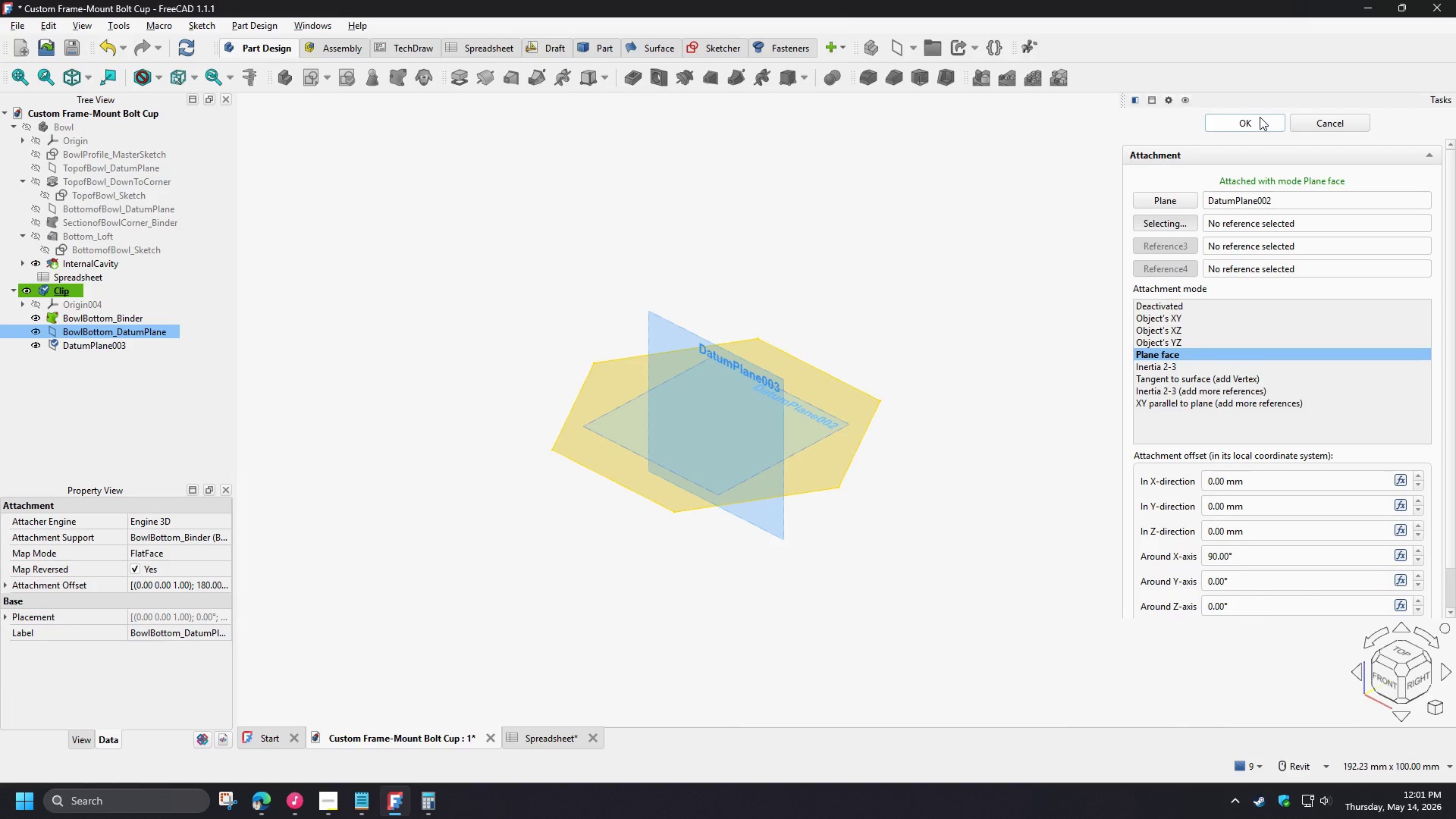 
wait(7.84)
 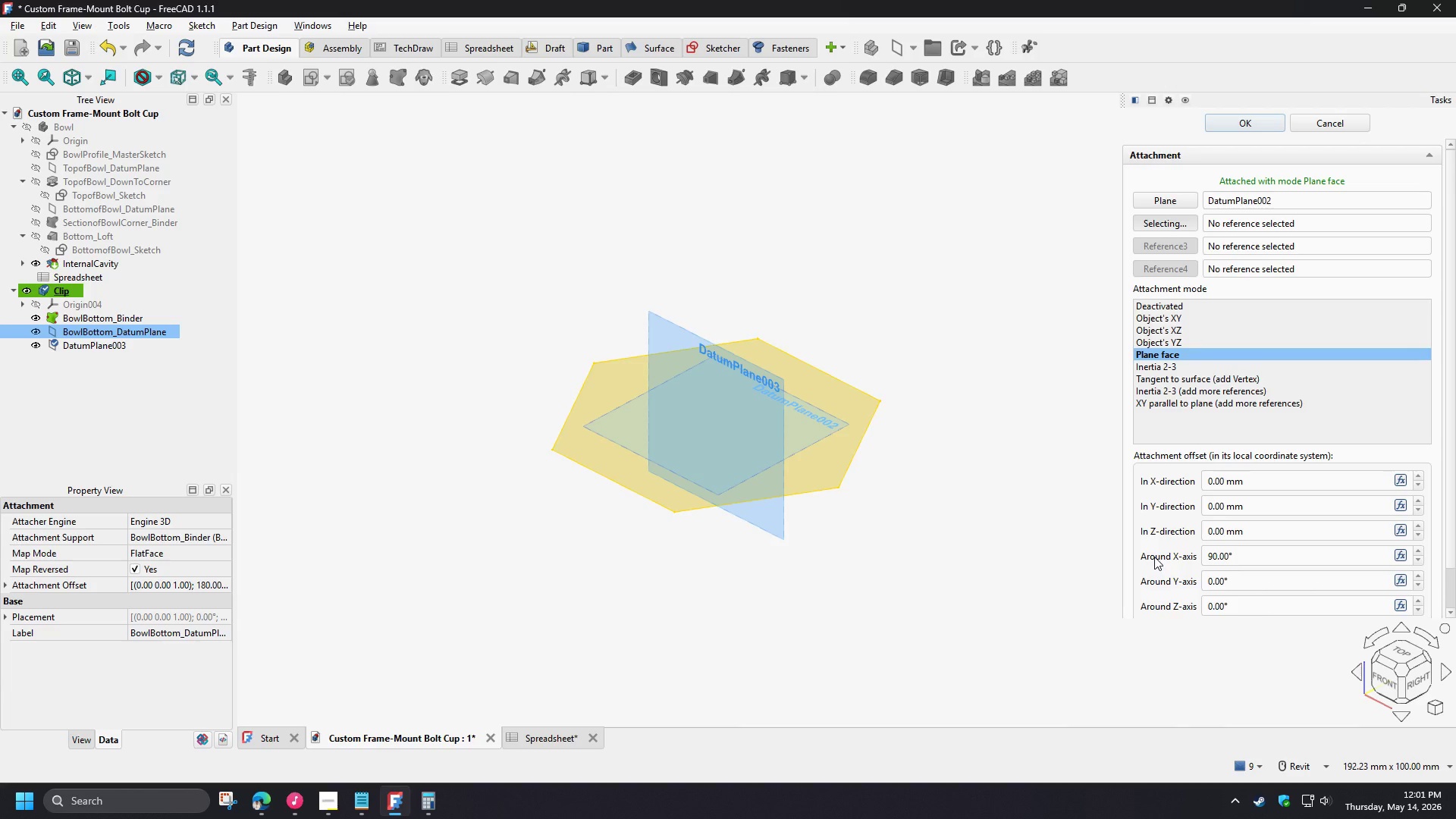 
left_click([1260, 117])
 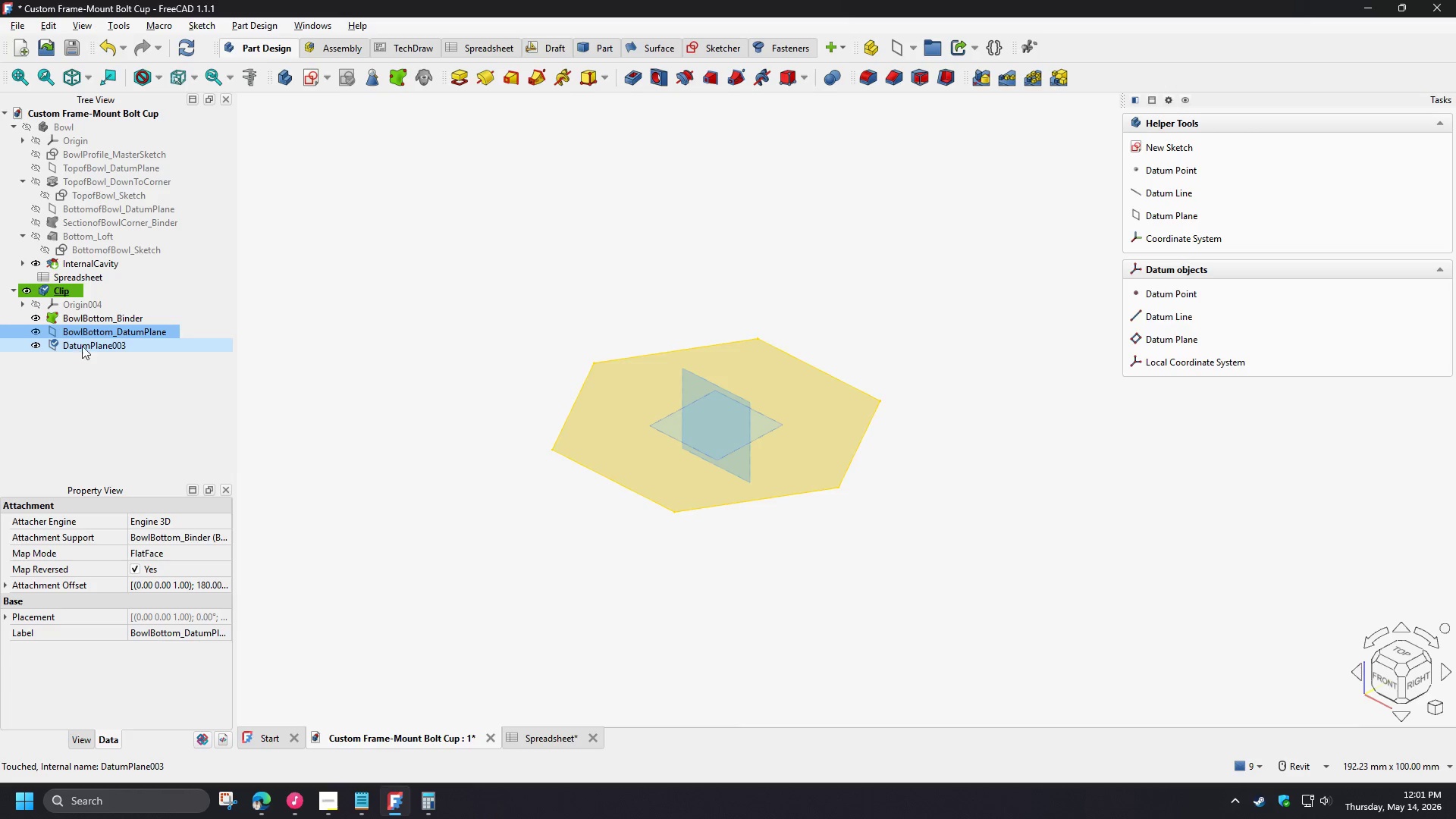 
left_click([82, 346])
 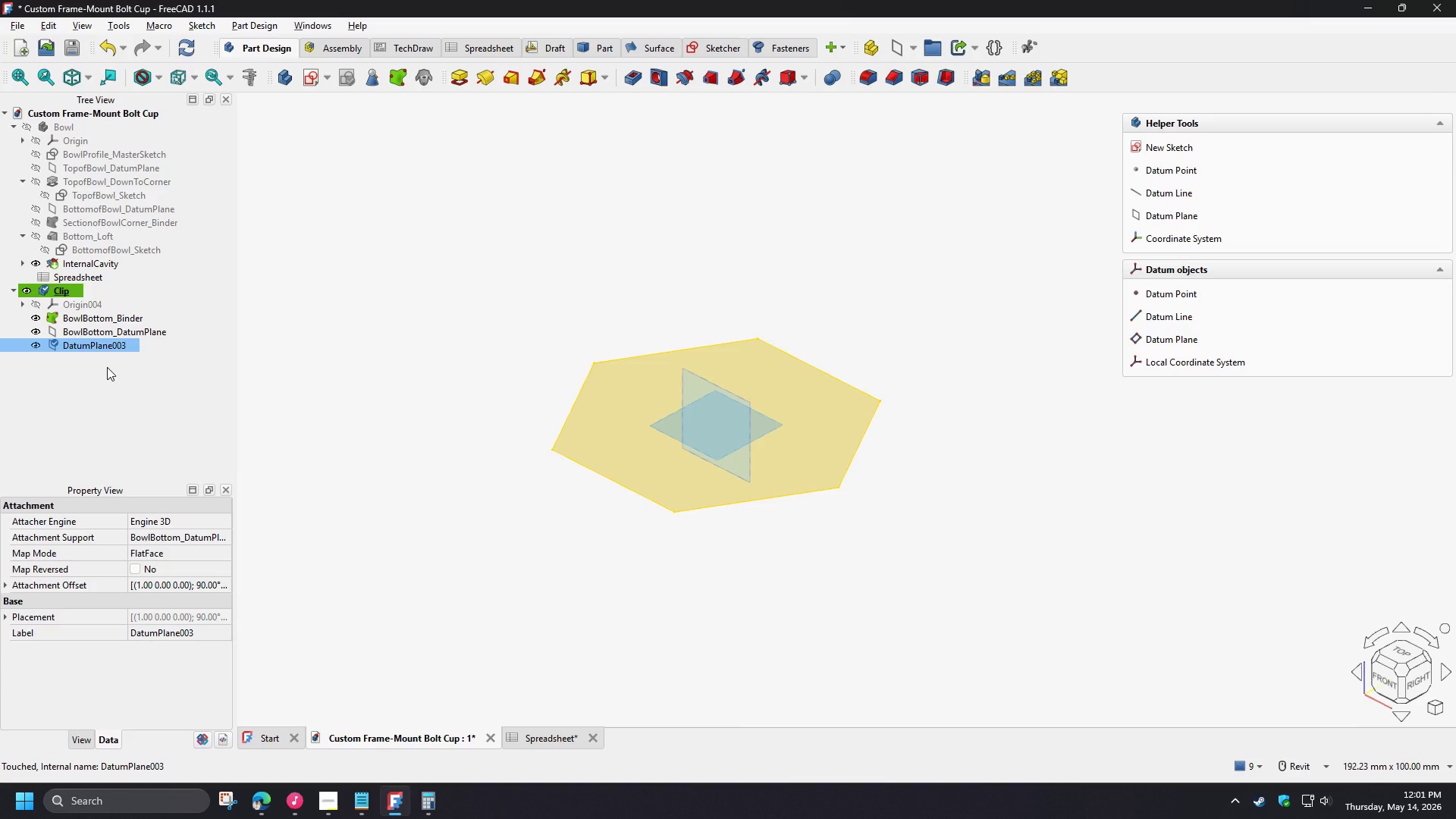 
key(F2)
 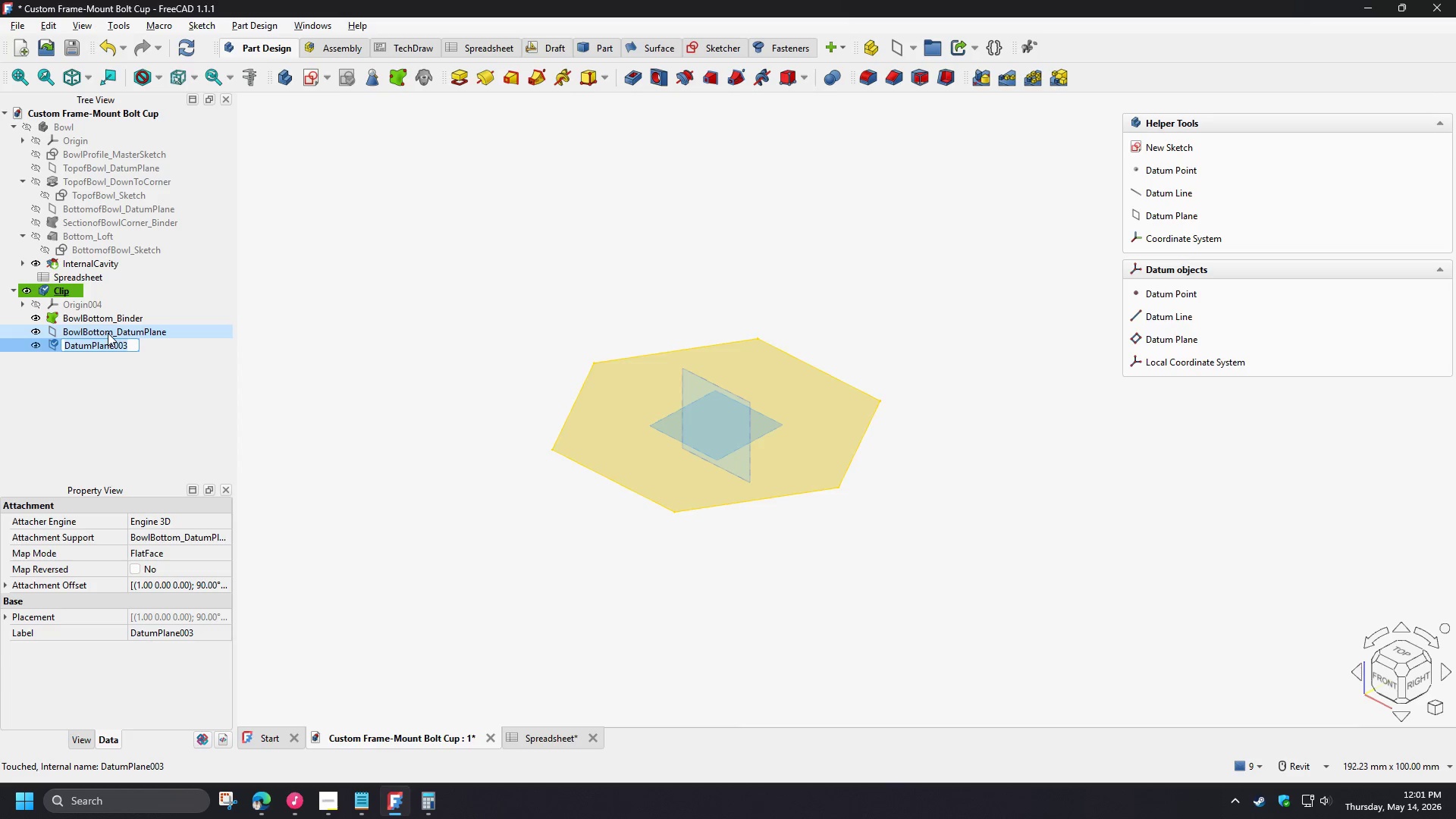 
left_click([108, 333])
 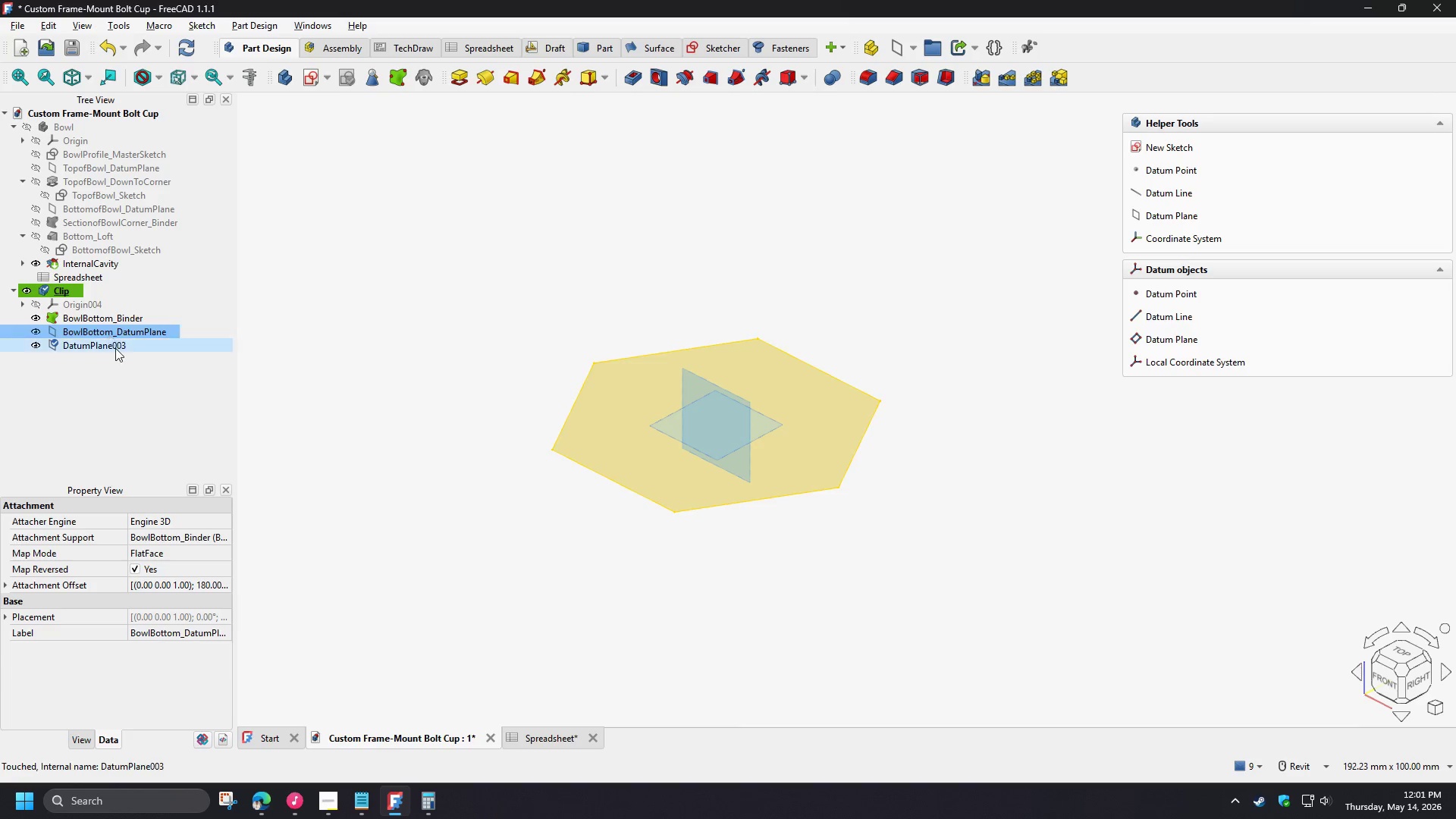 
key(F2)
 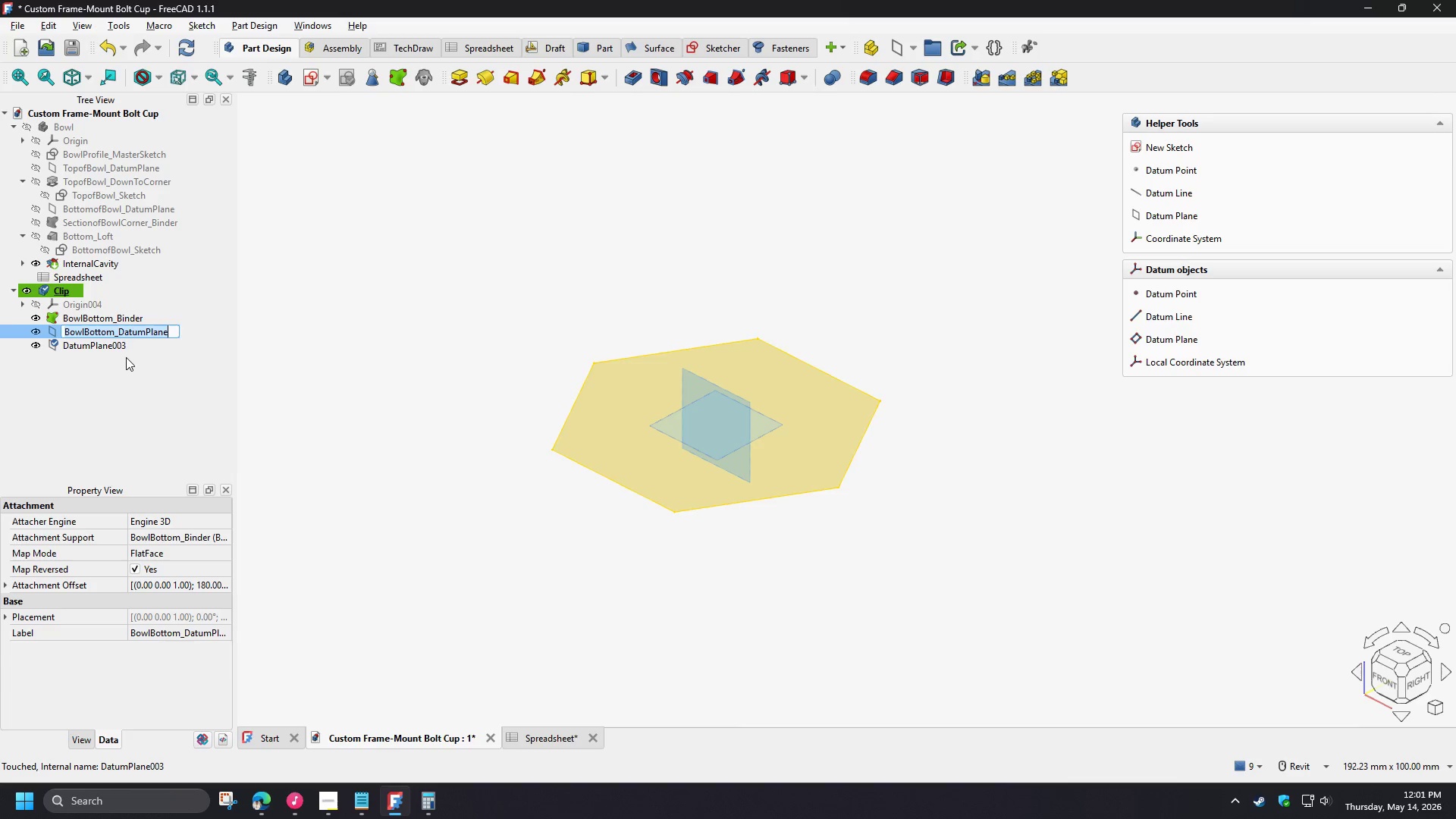 
key(Control+ControlLeft)
 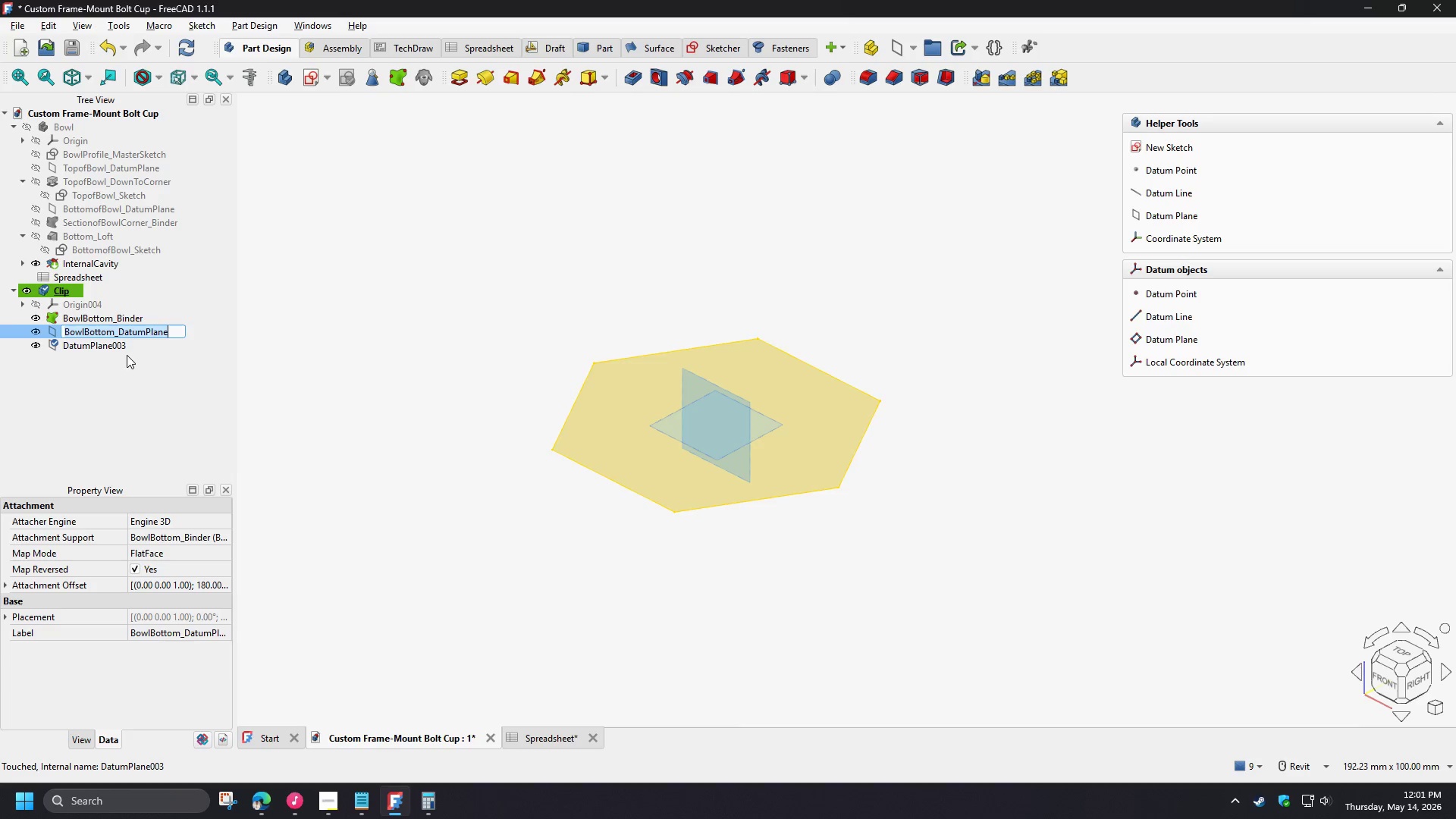 
key(Control+C)
 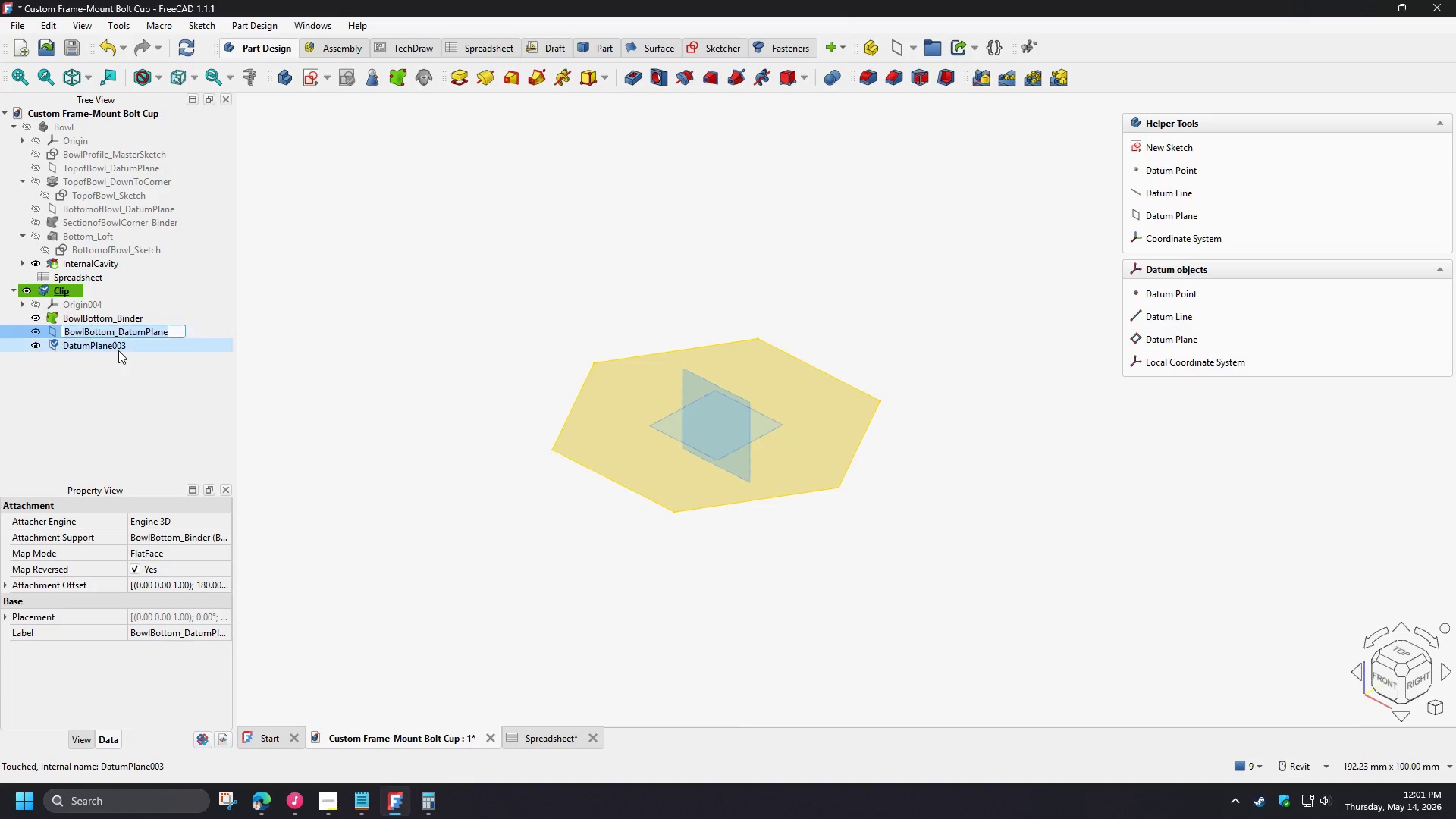 
left_click([118, 350])
 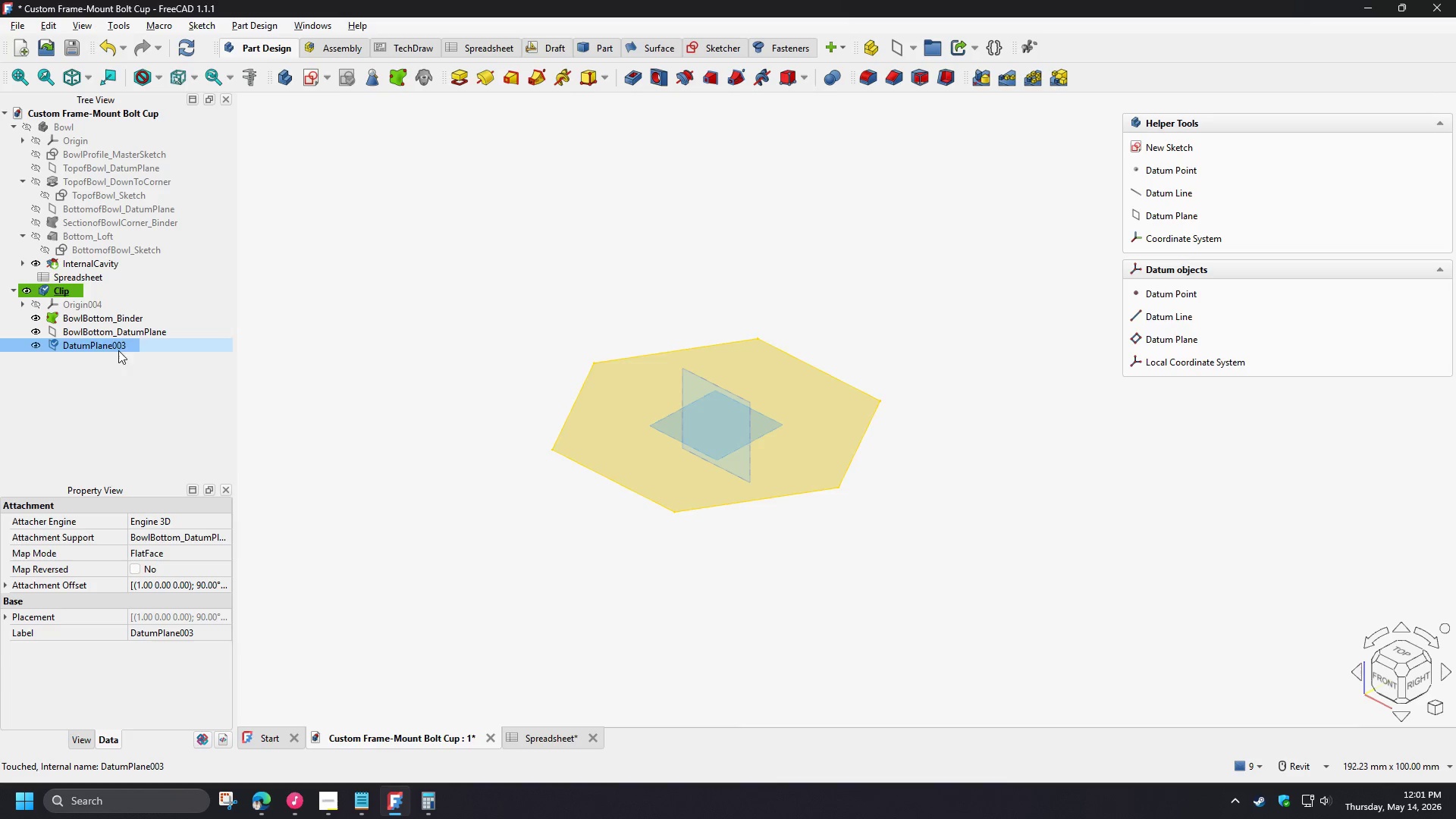 
key(F2)
 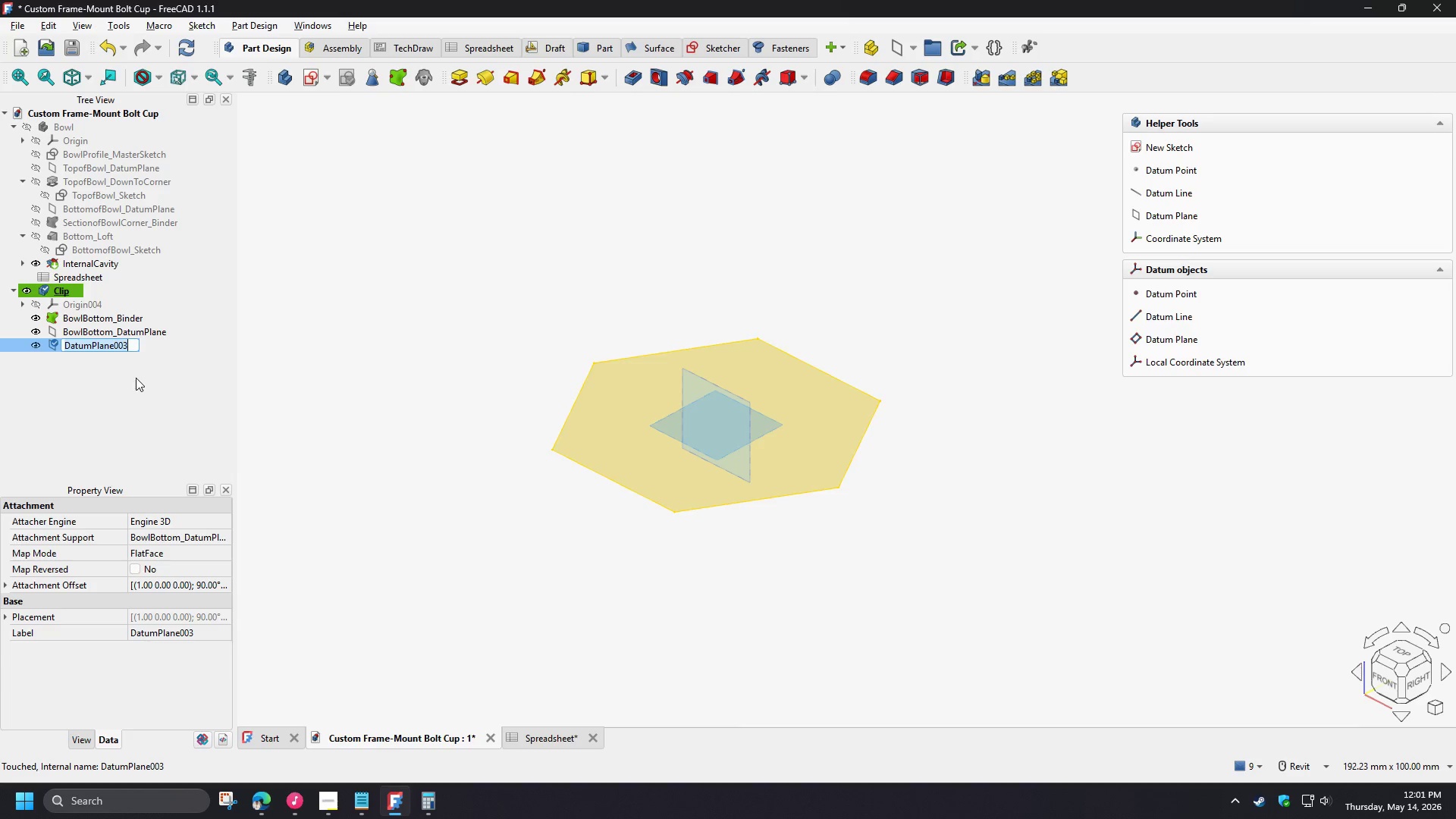 
key(Control+V)
 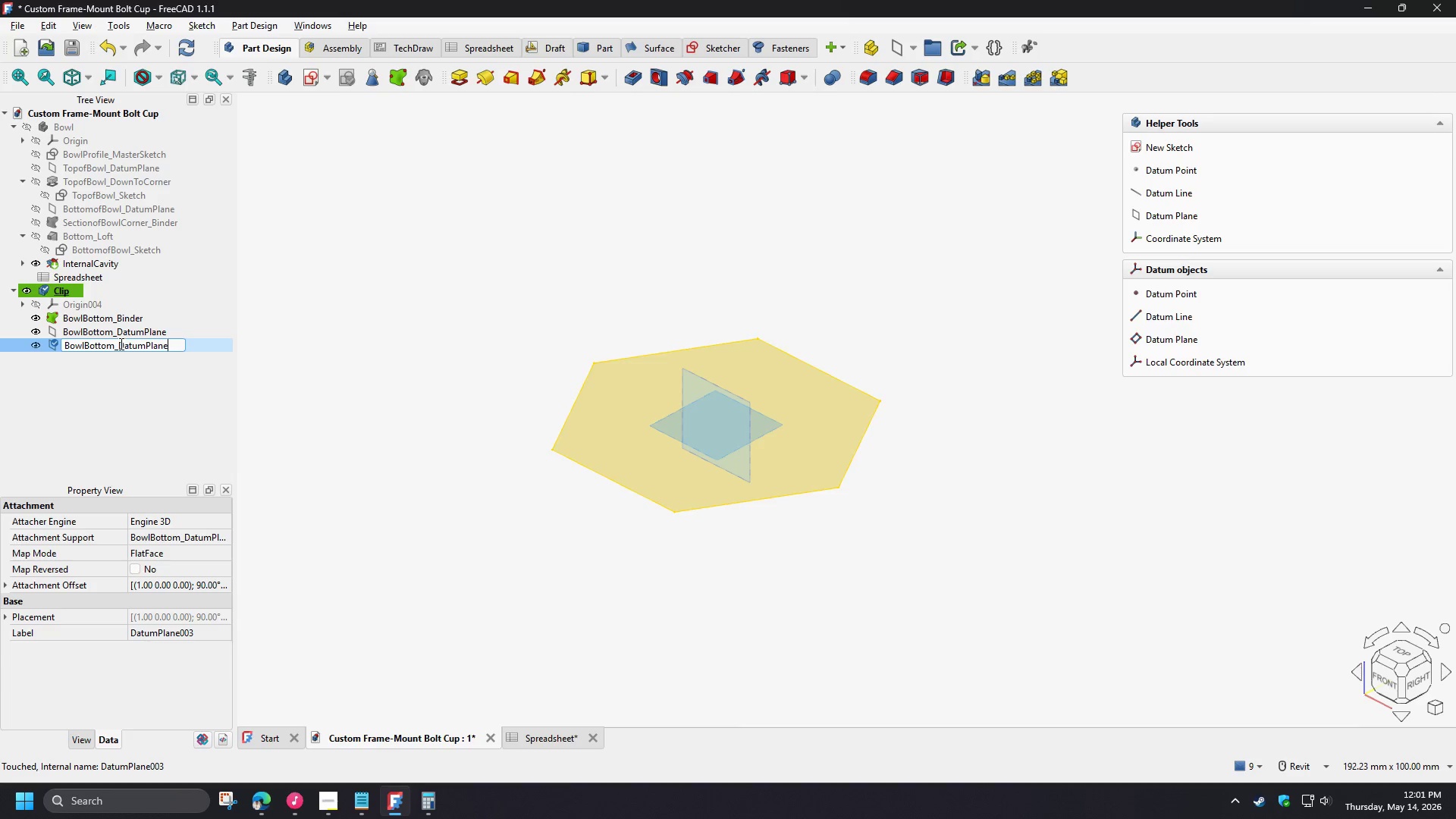 
left_click([120, 344])
 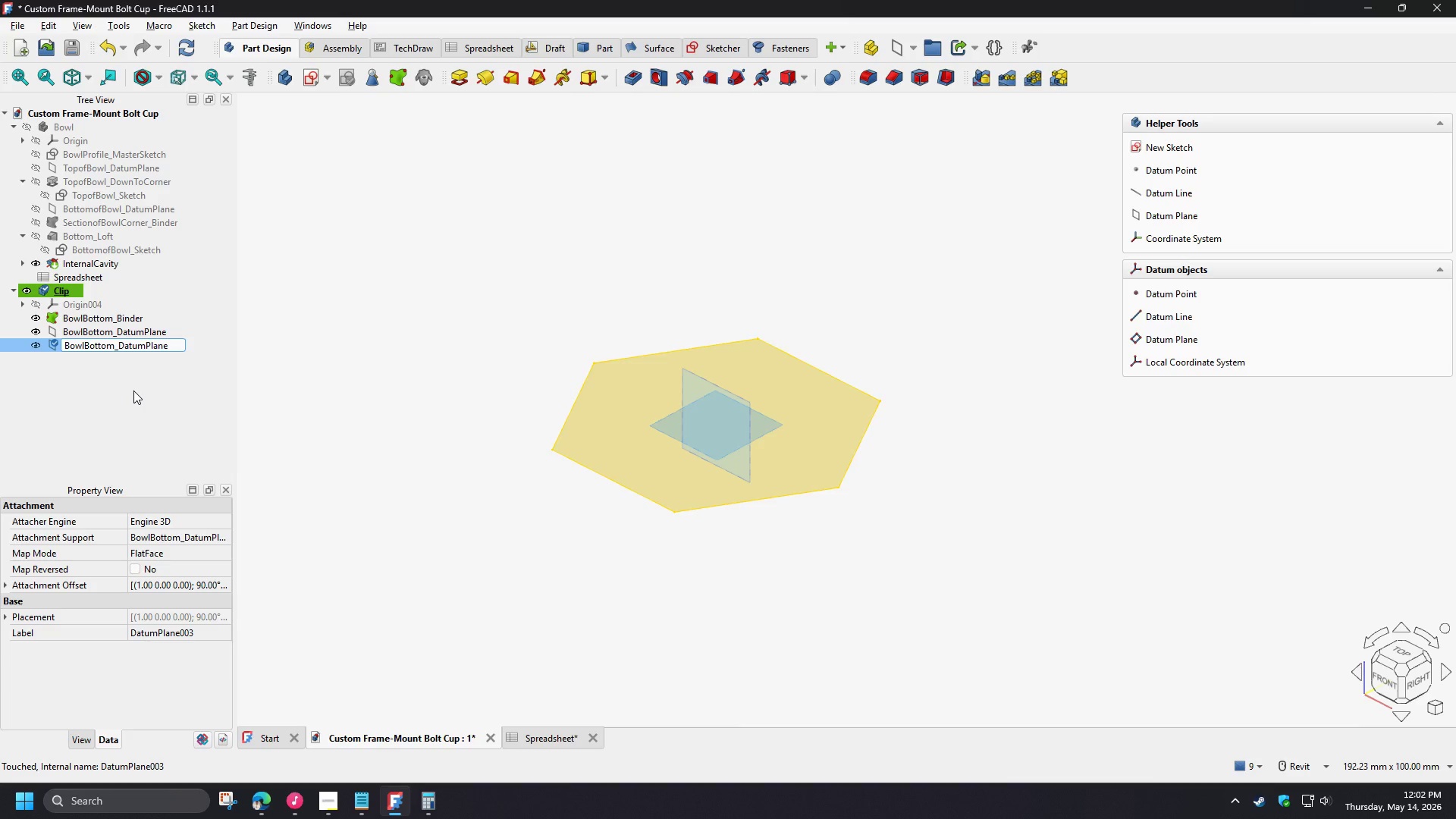 
hold_key(key=ShiftLeft, duration=0.81)
 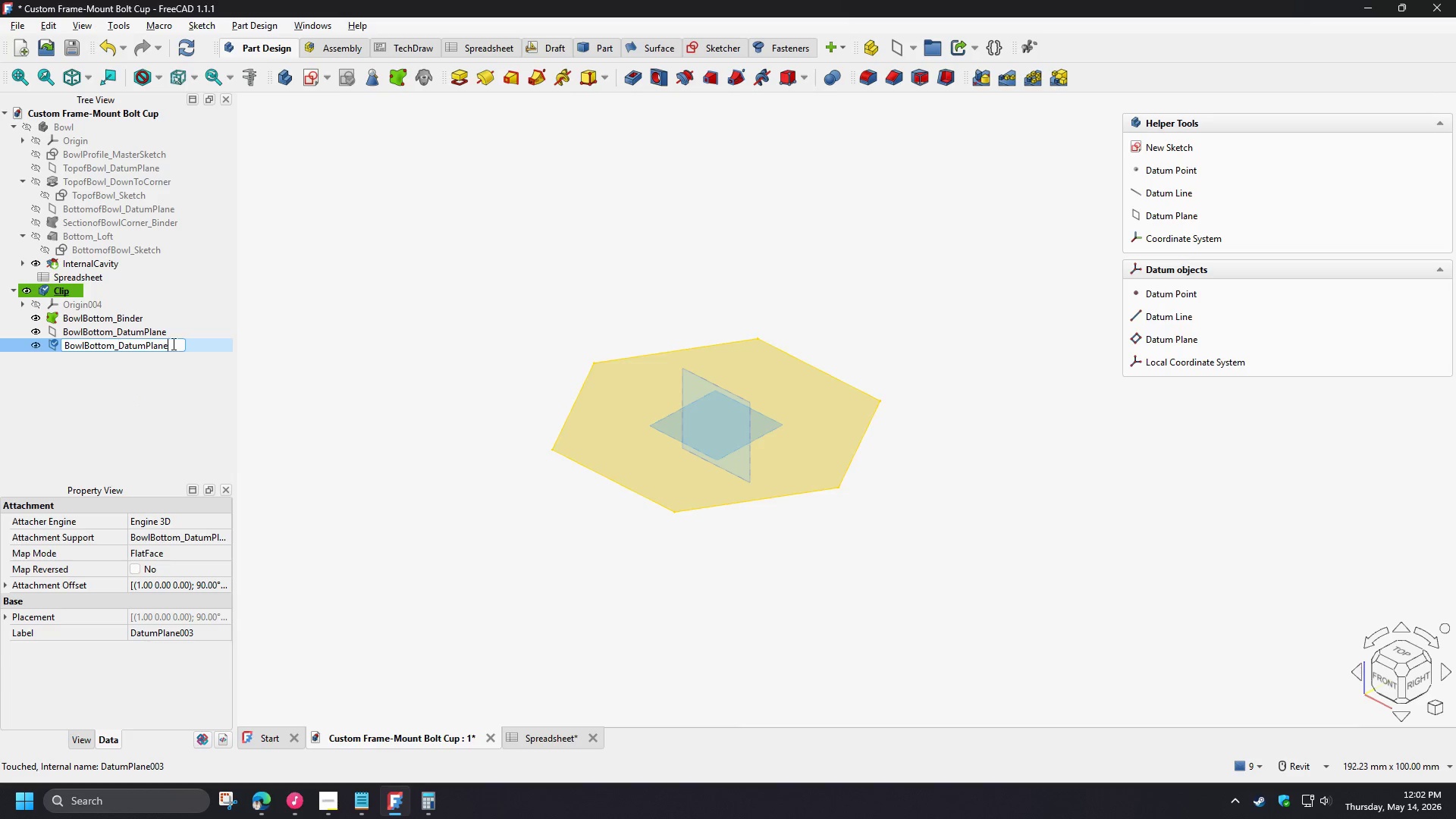 
left_click([172, 344])
 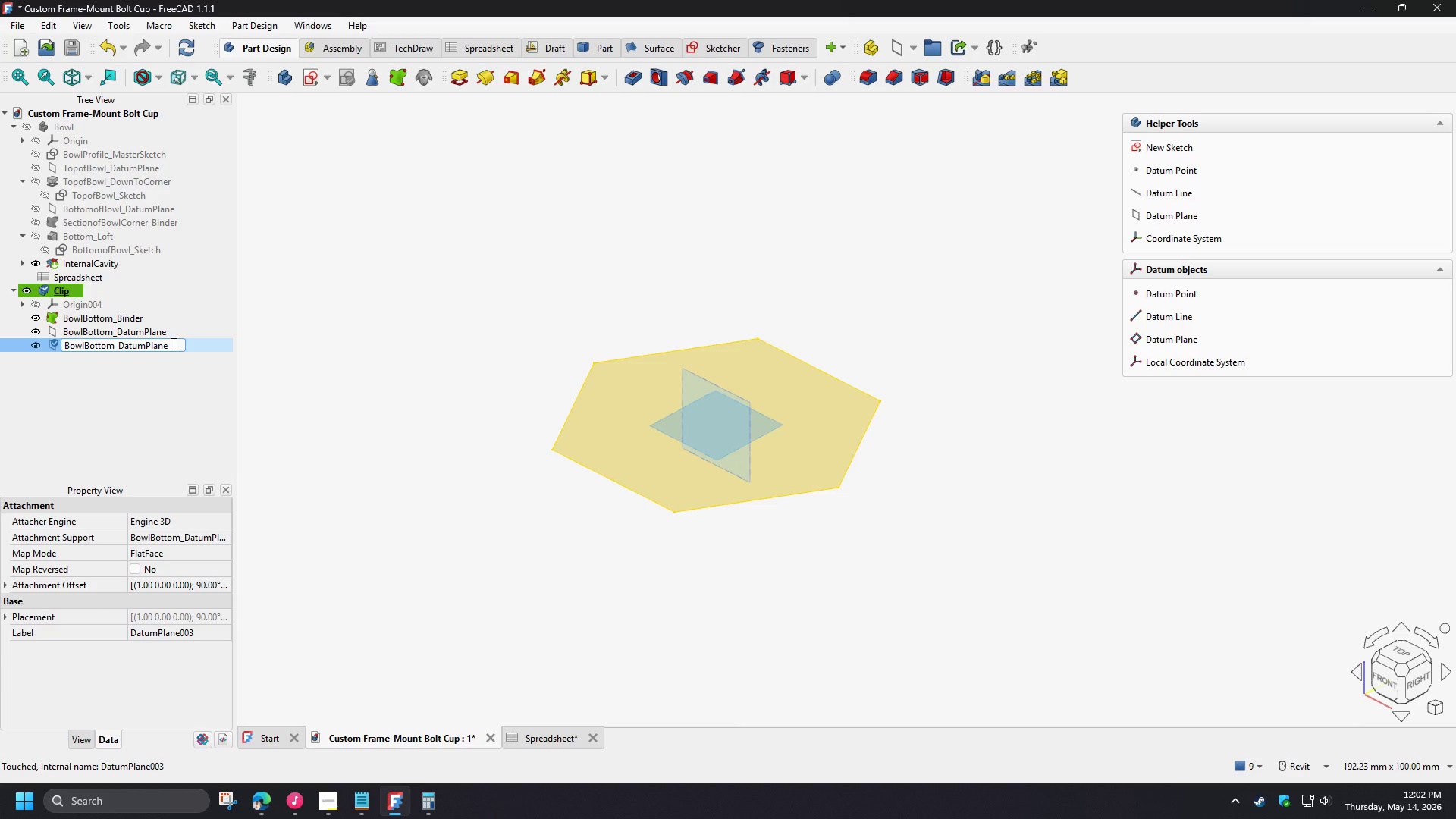 
type(_XZ)
key(NumpadEnter)
 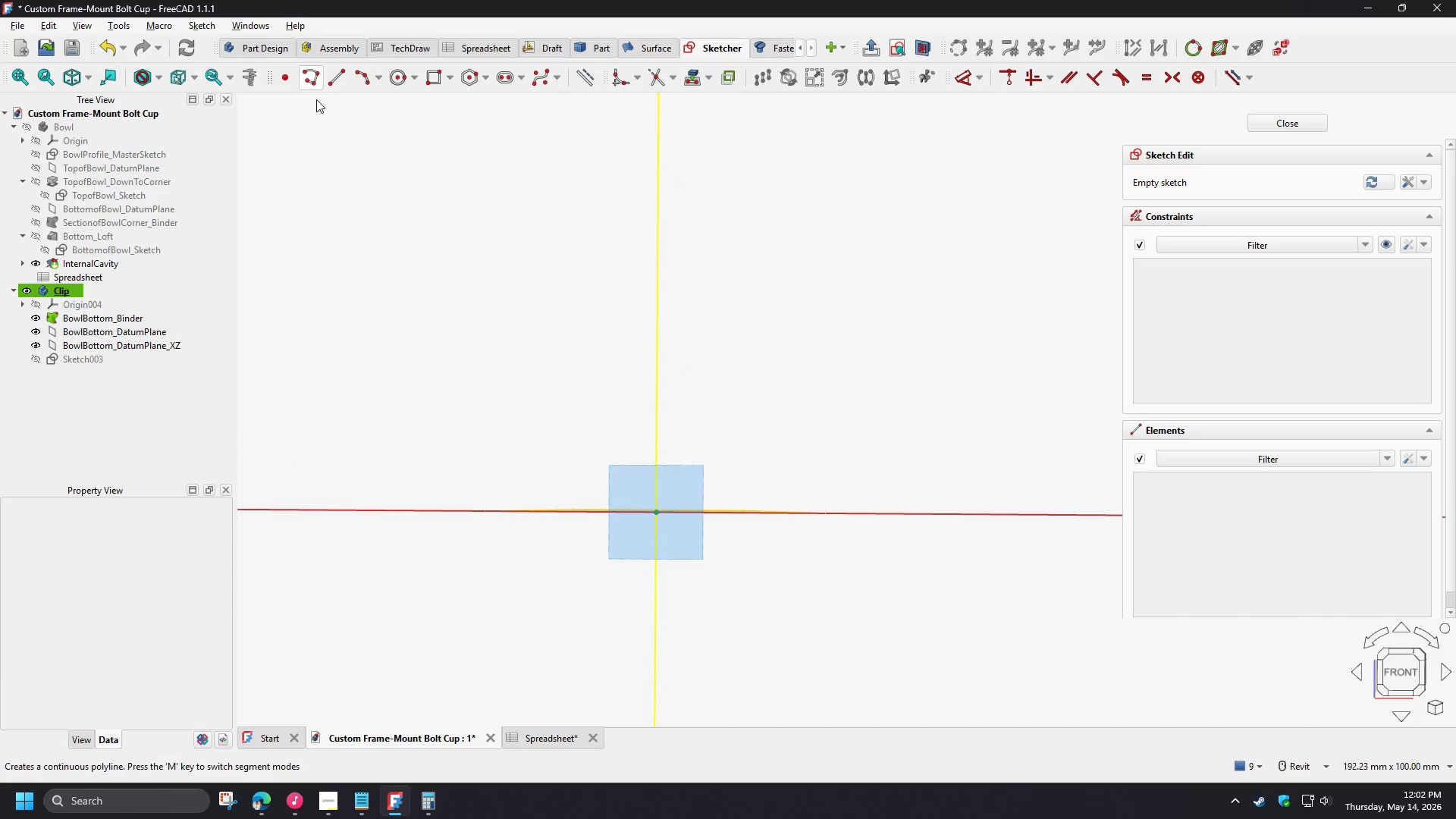 
scroll: coordinate [577, 396], scroll_direction: up, amount: 3.0
 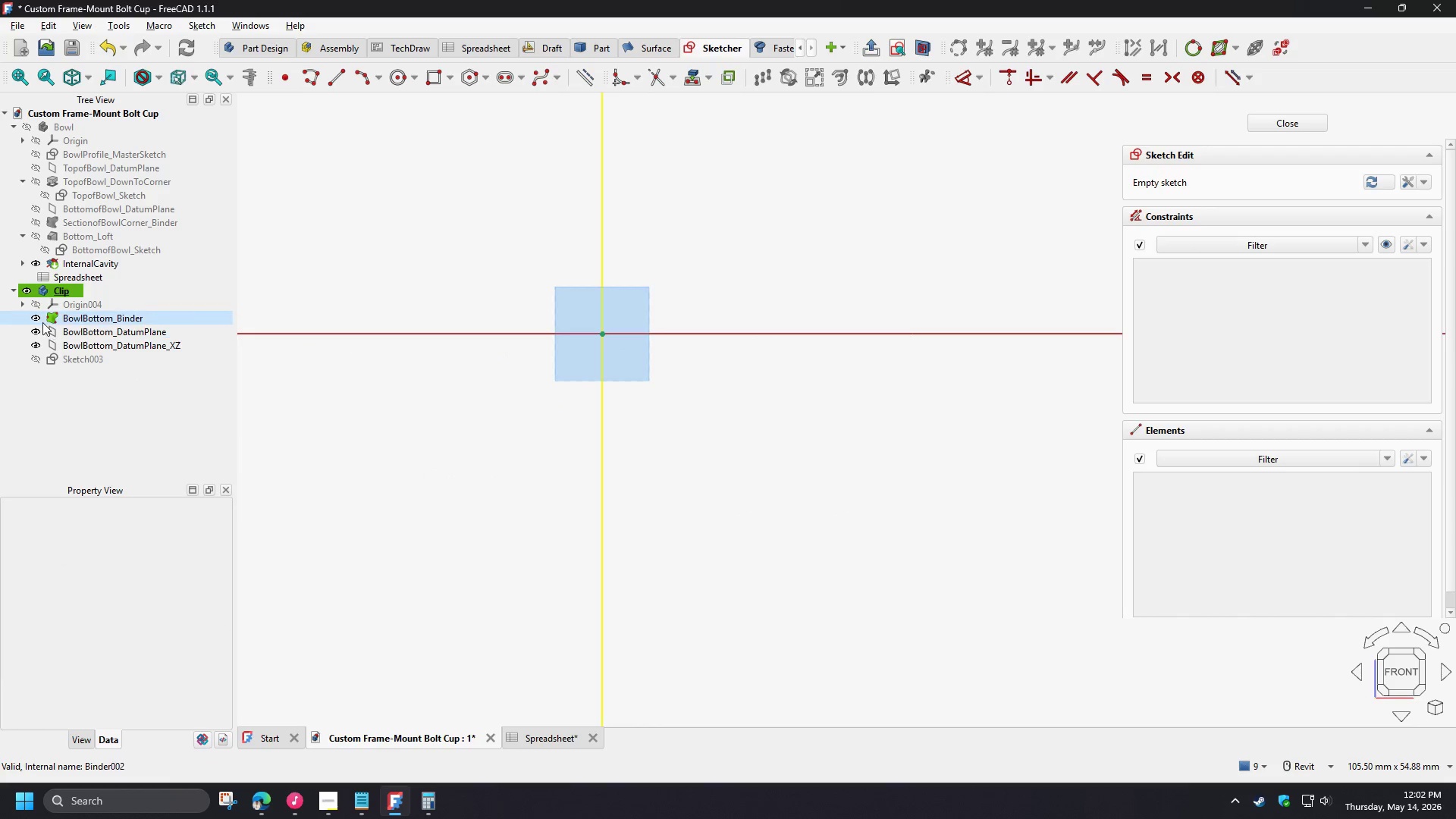 
left_click([36, 321])
 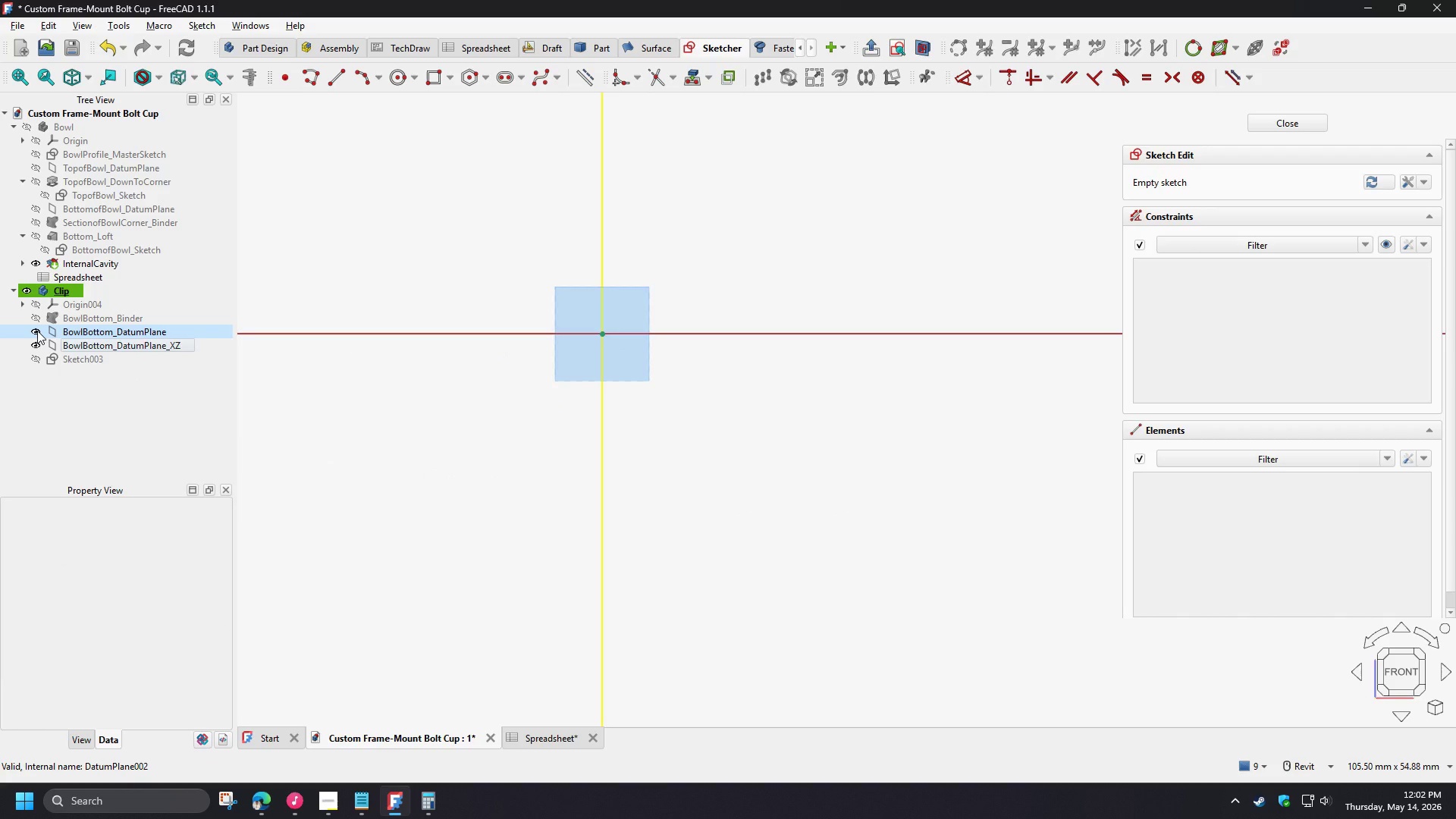 
left_click([37, 331])
 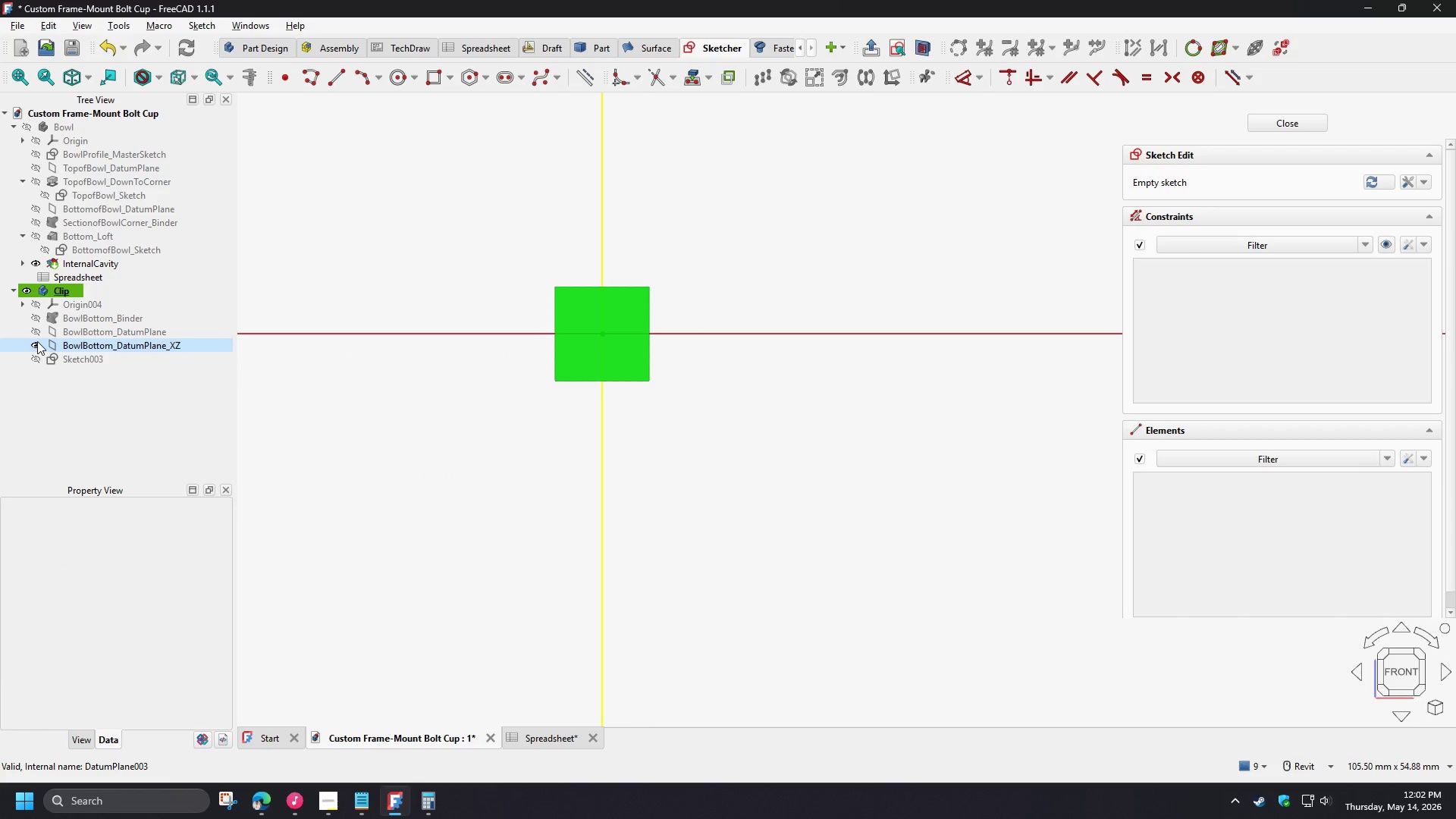 
left_click([37, 341])
 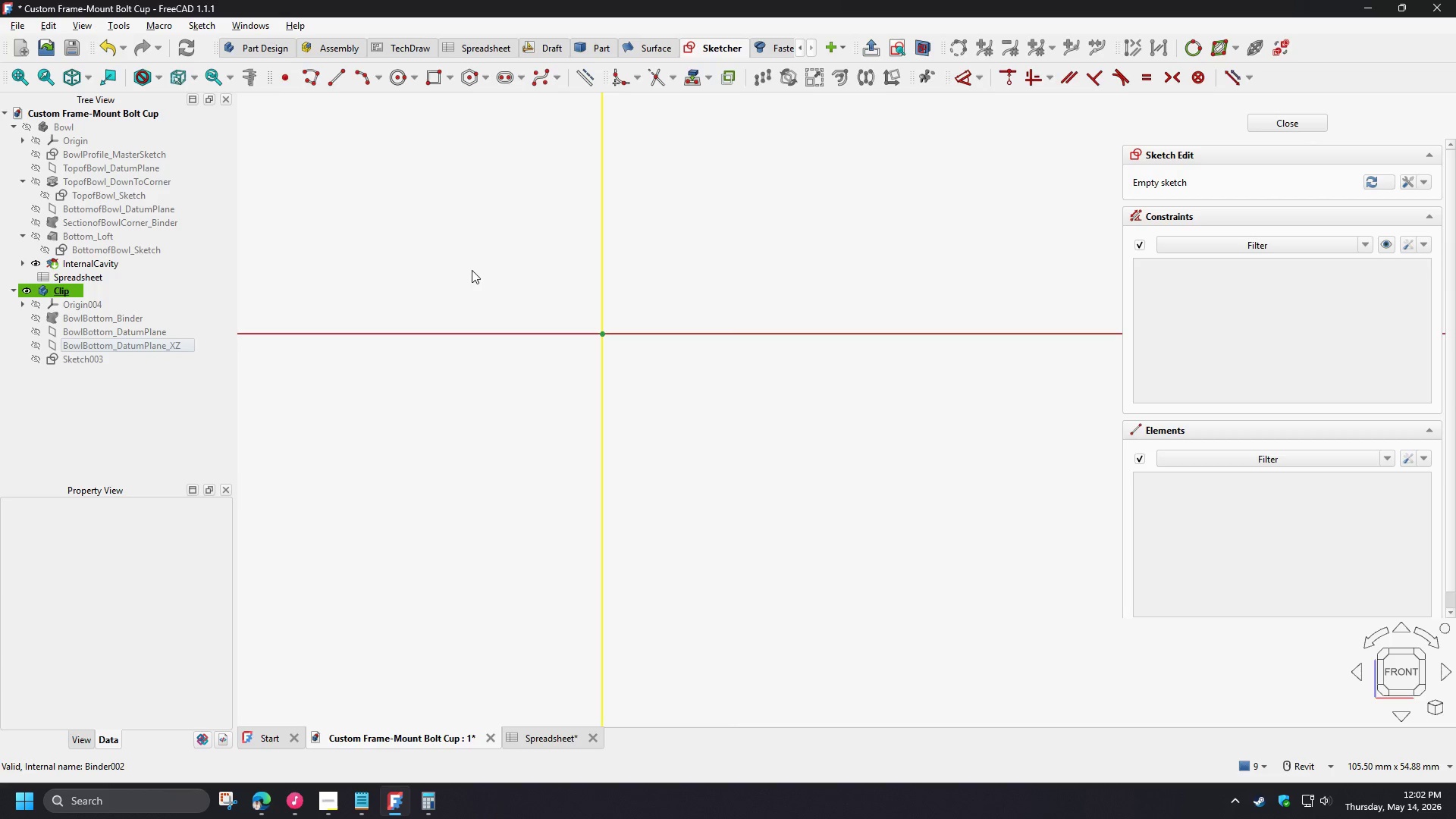 
left_click([472, 270])
 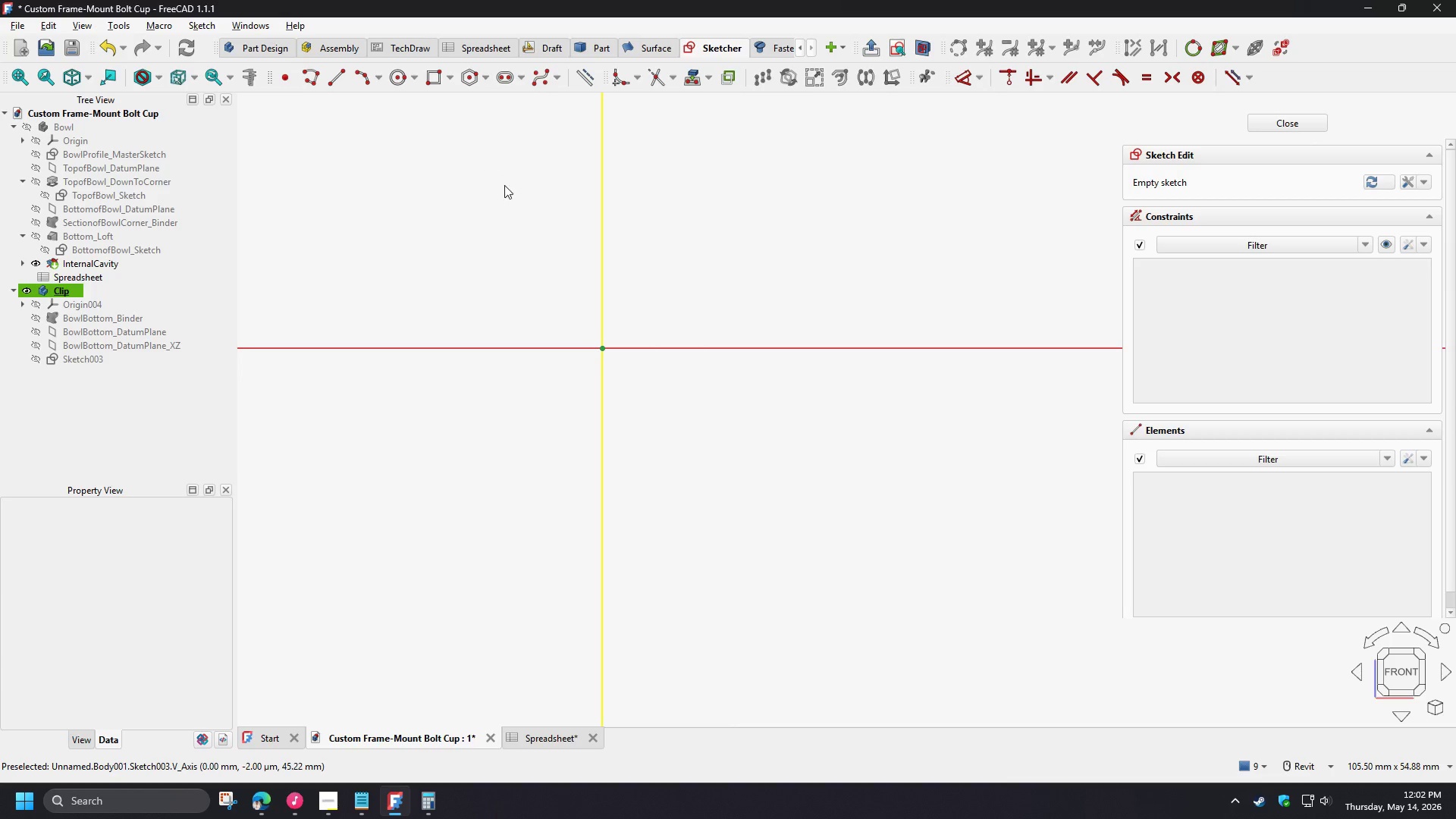 
wait(28.59)
 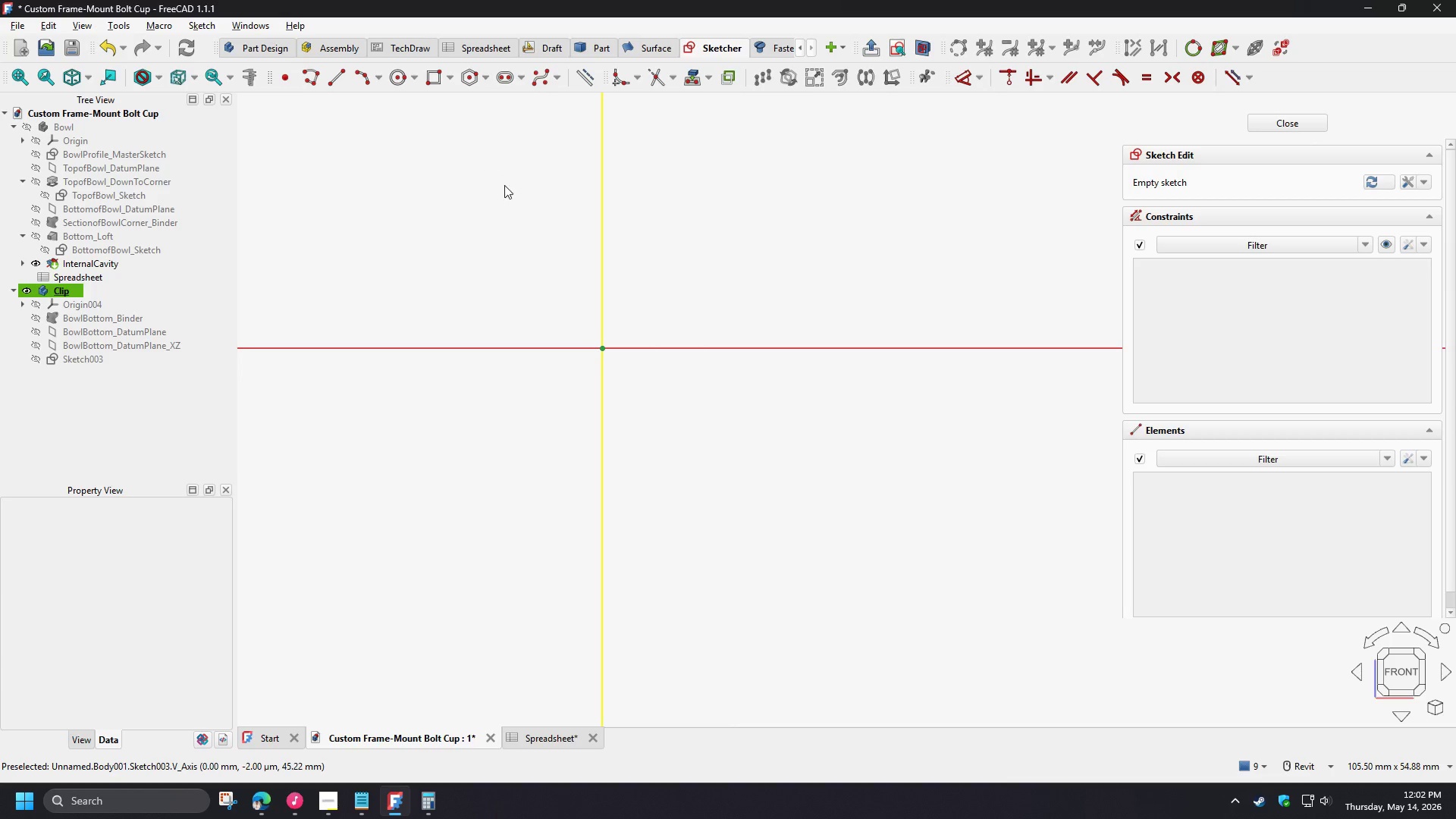 
left_click([306, 77])
 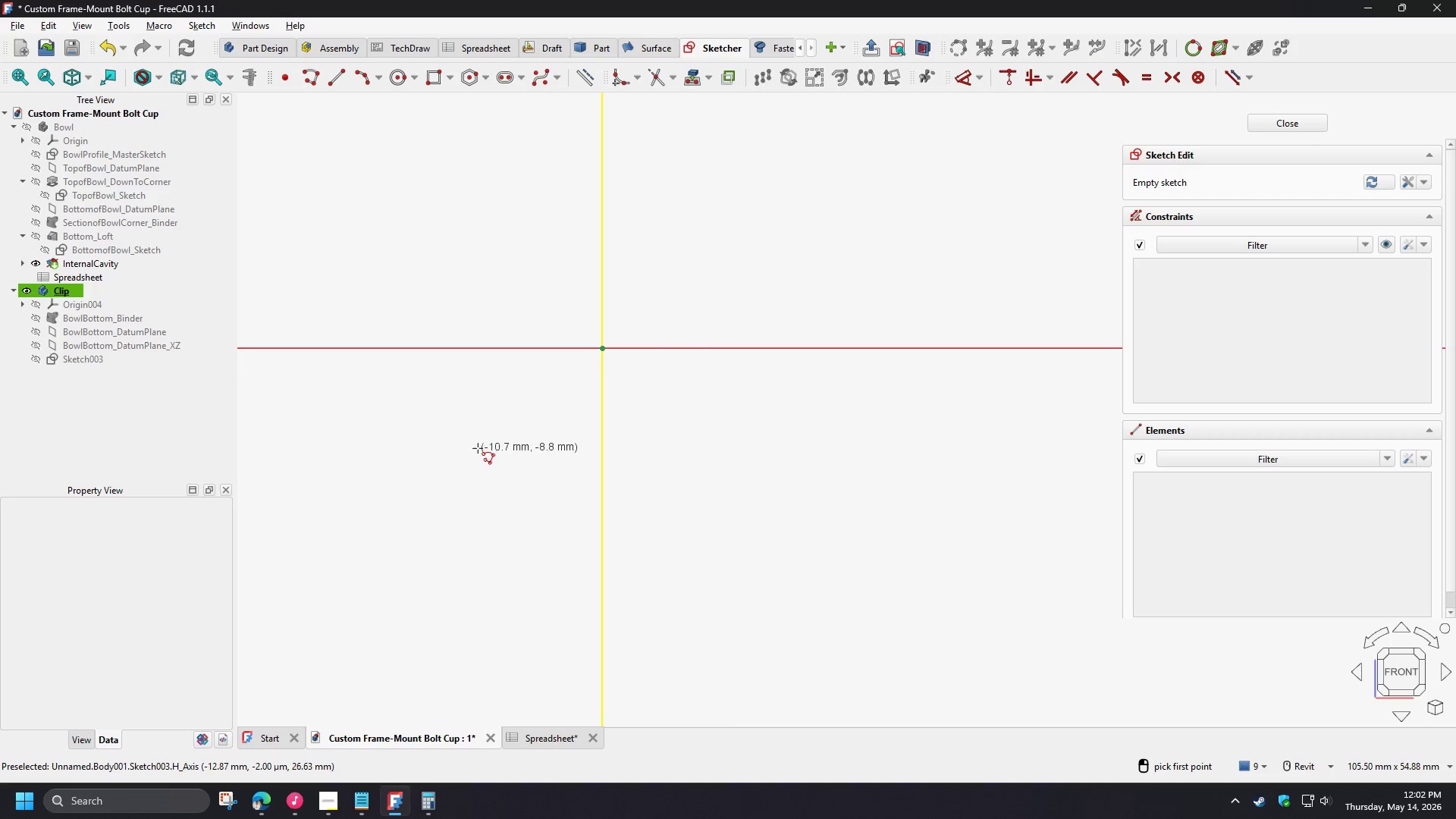 
left_click([467, 441])
 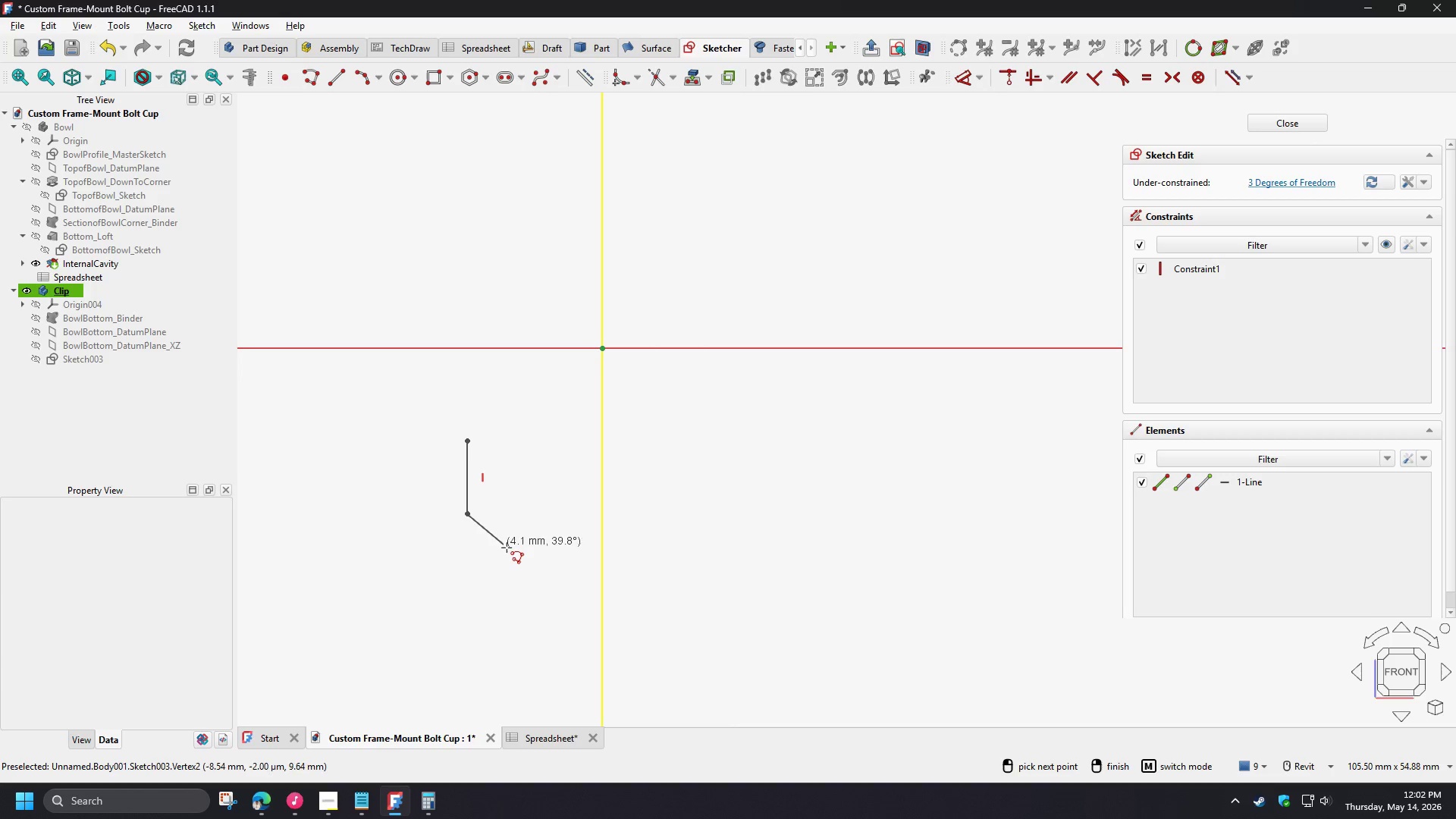 
wait(8.7)
 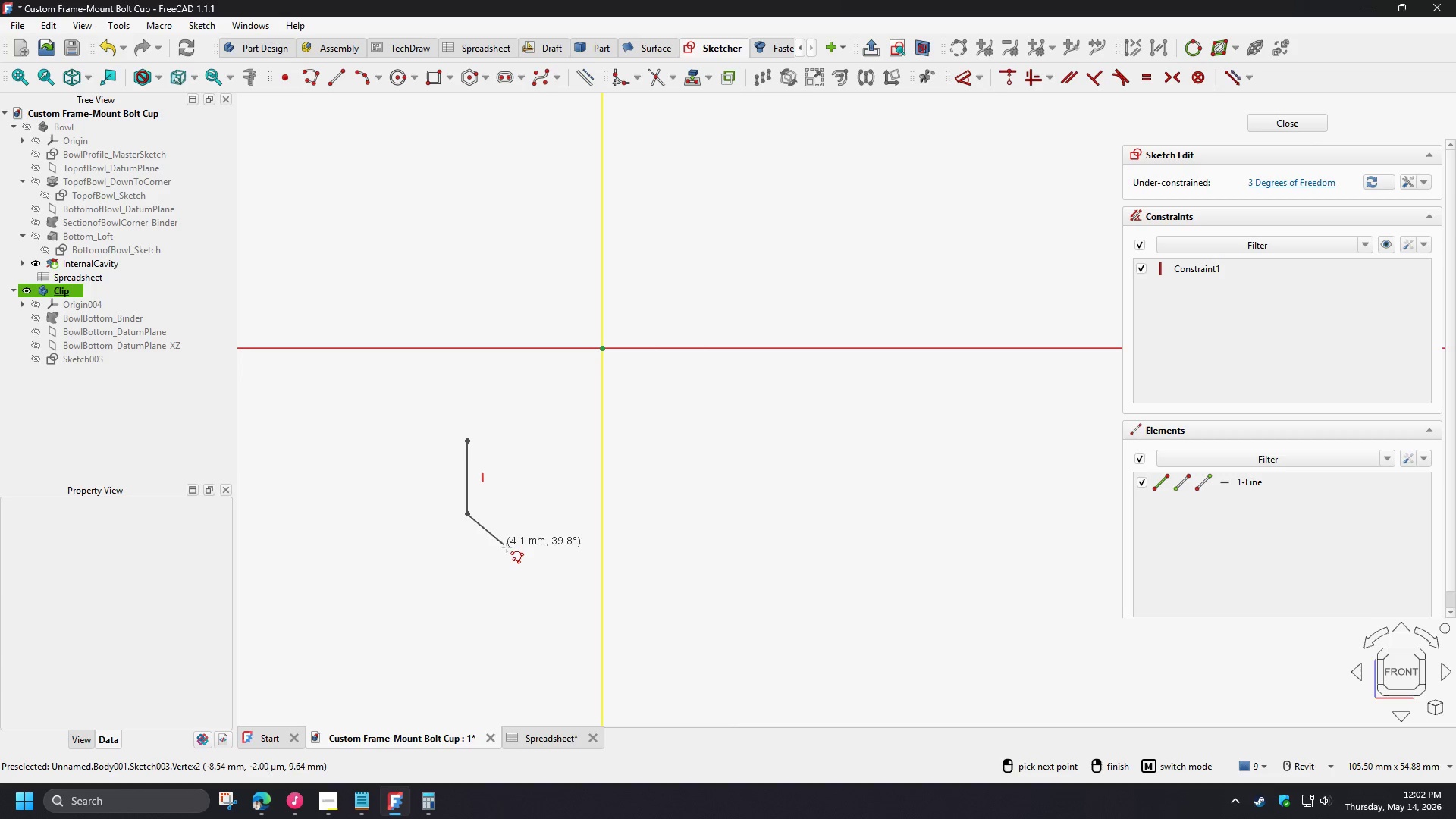 
scroll: coordinate [539, 562], scroll_direction: up, amount: 4.0
 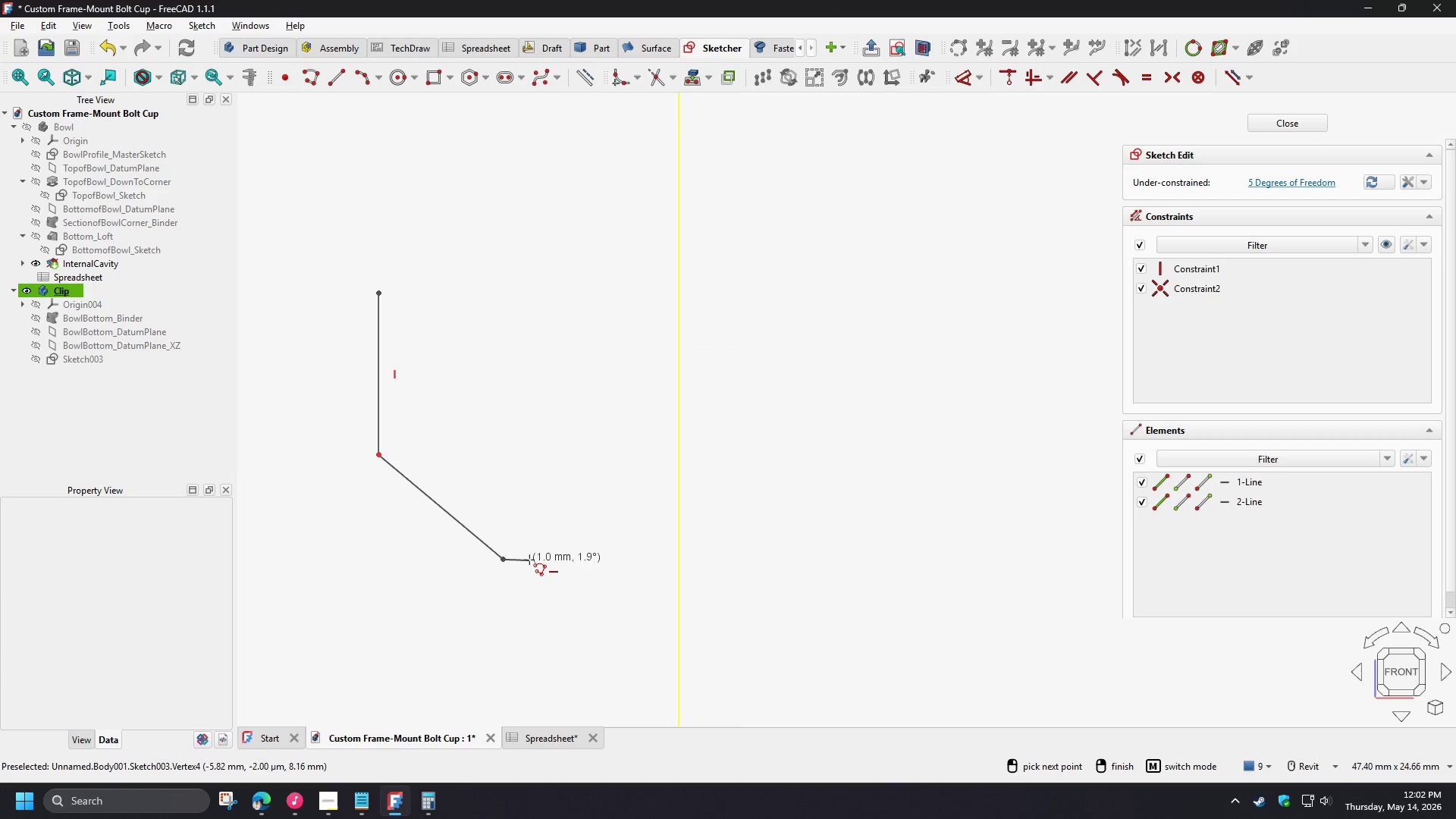 
left_click([529, 560])
 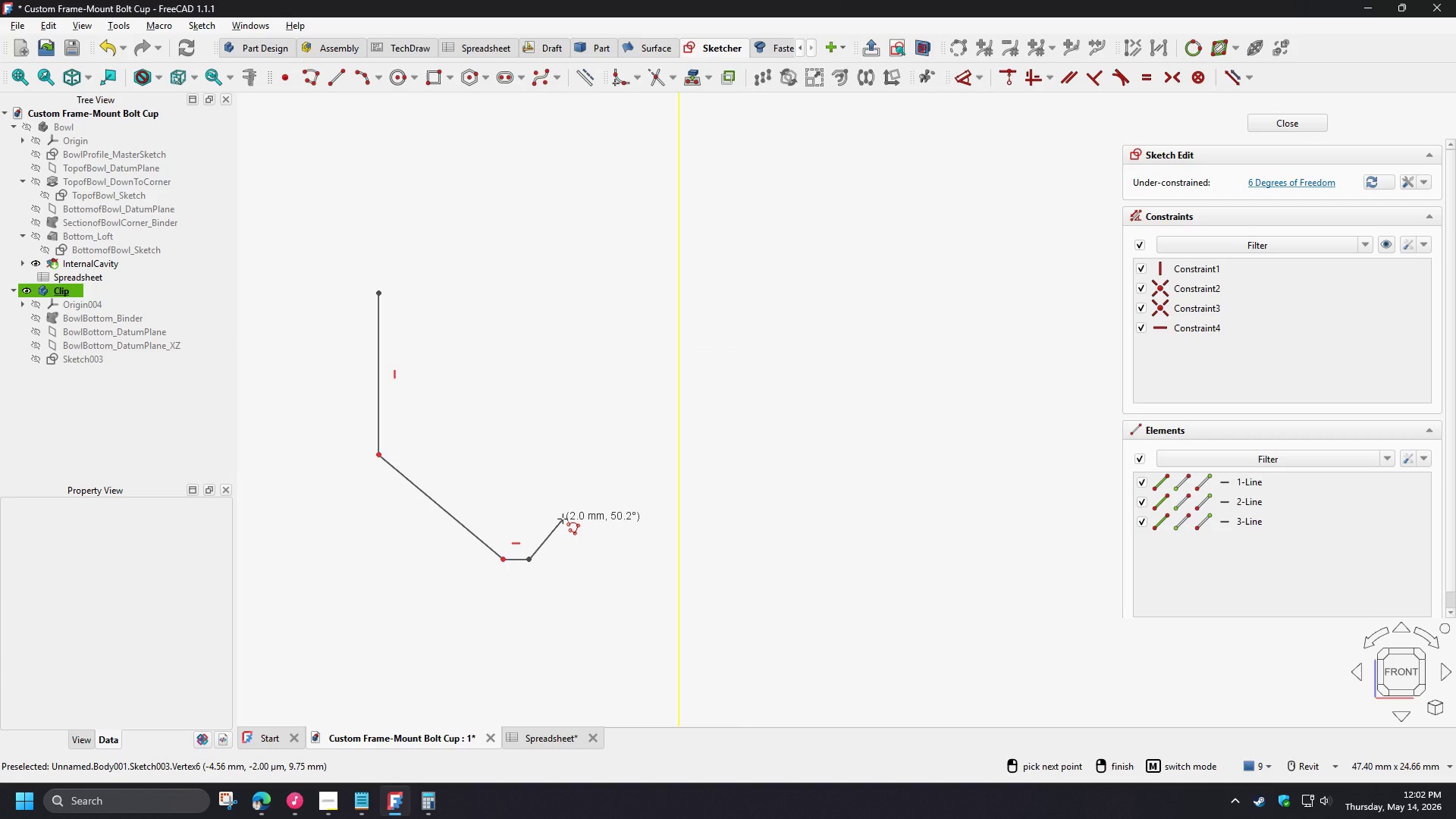 
left_click([563, 519])
 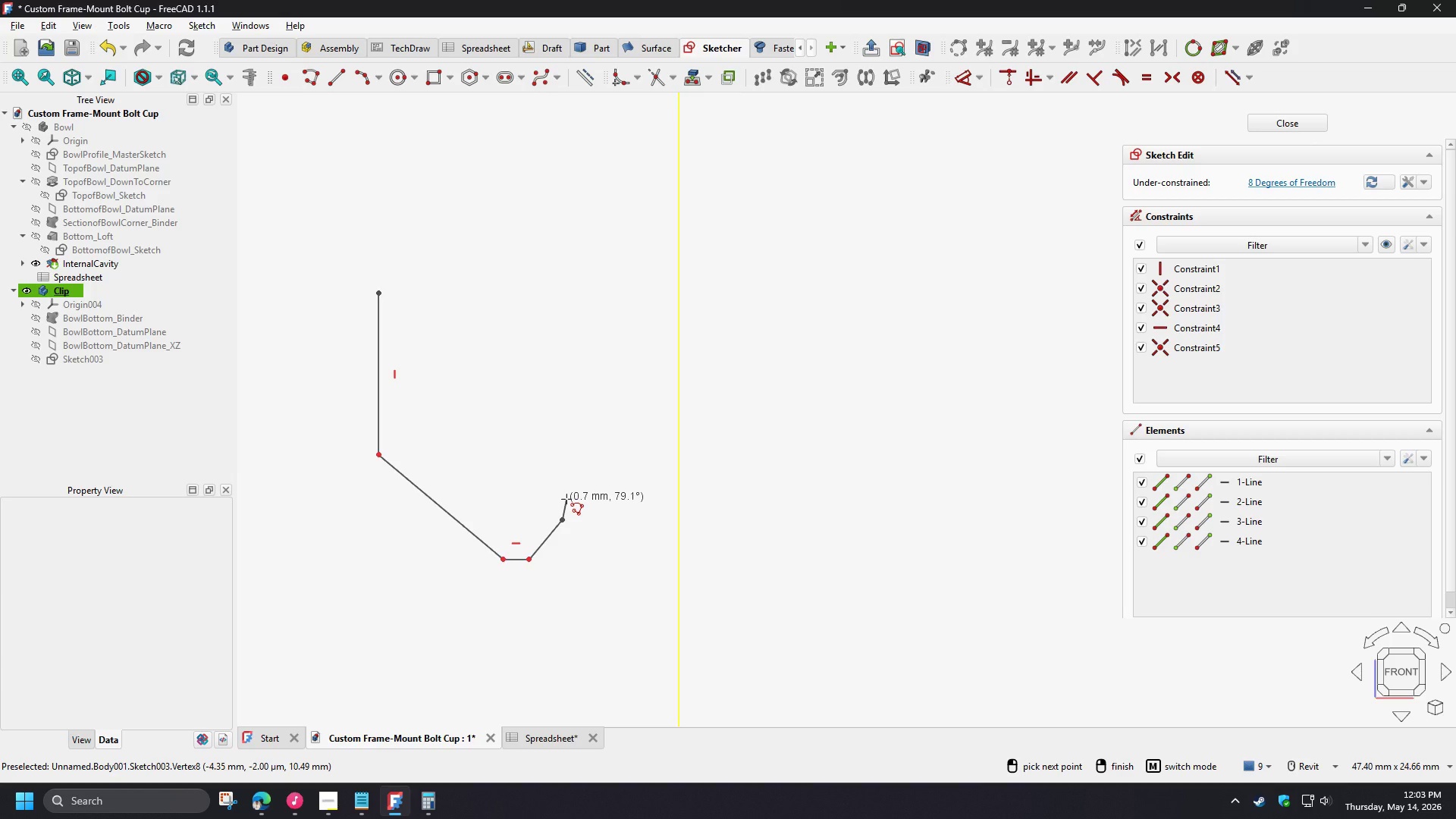 
left_click([566, 499])
 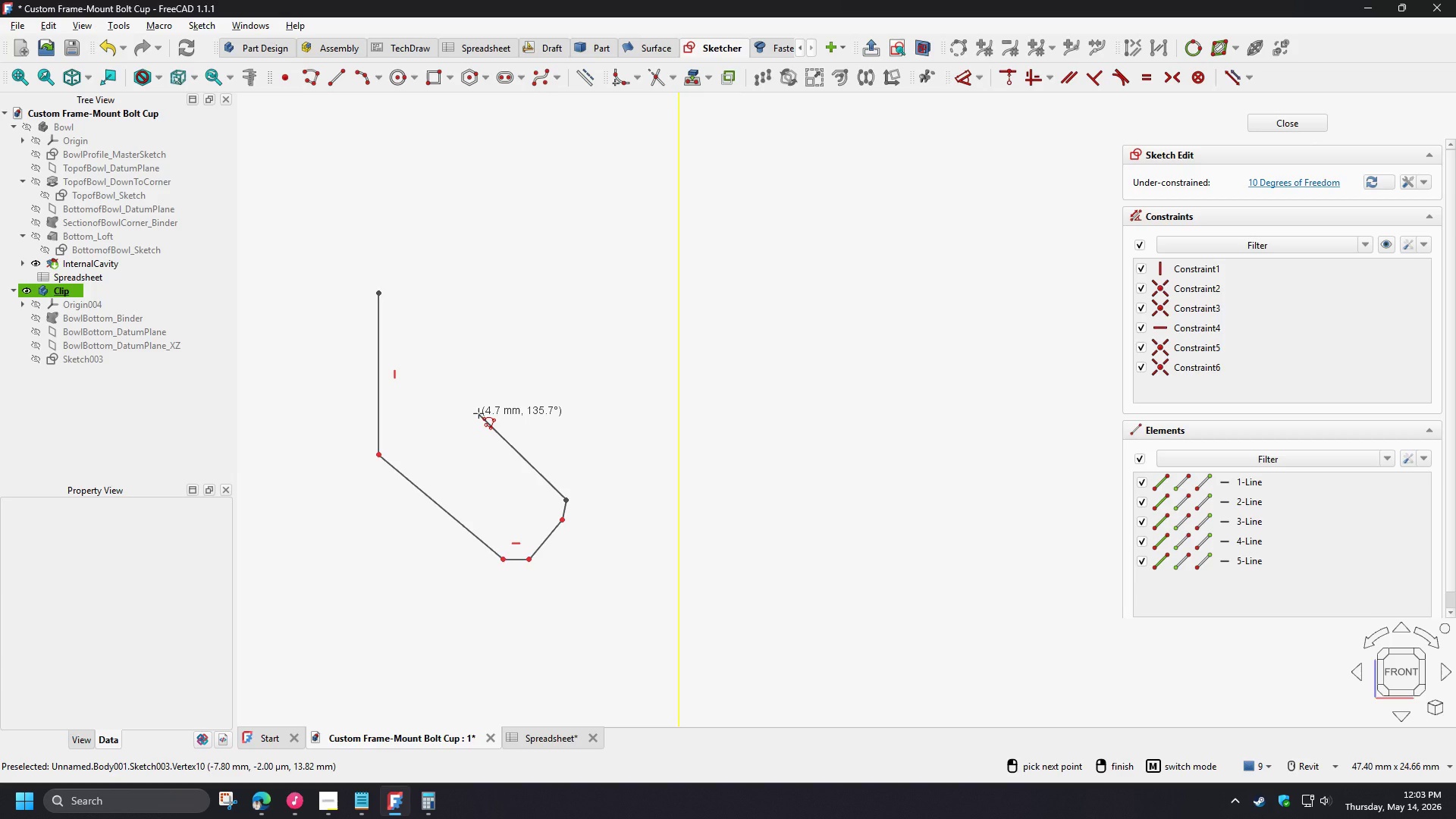 
wait(22.45)
 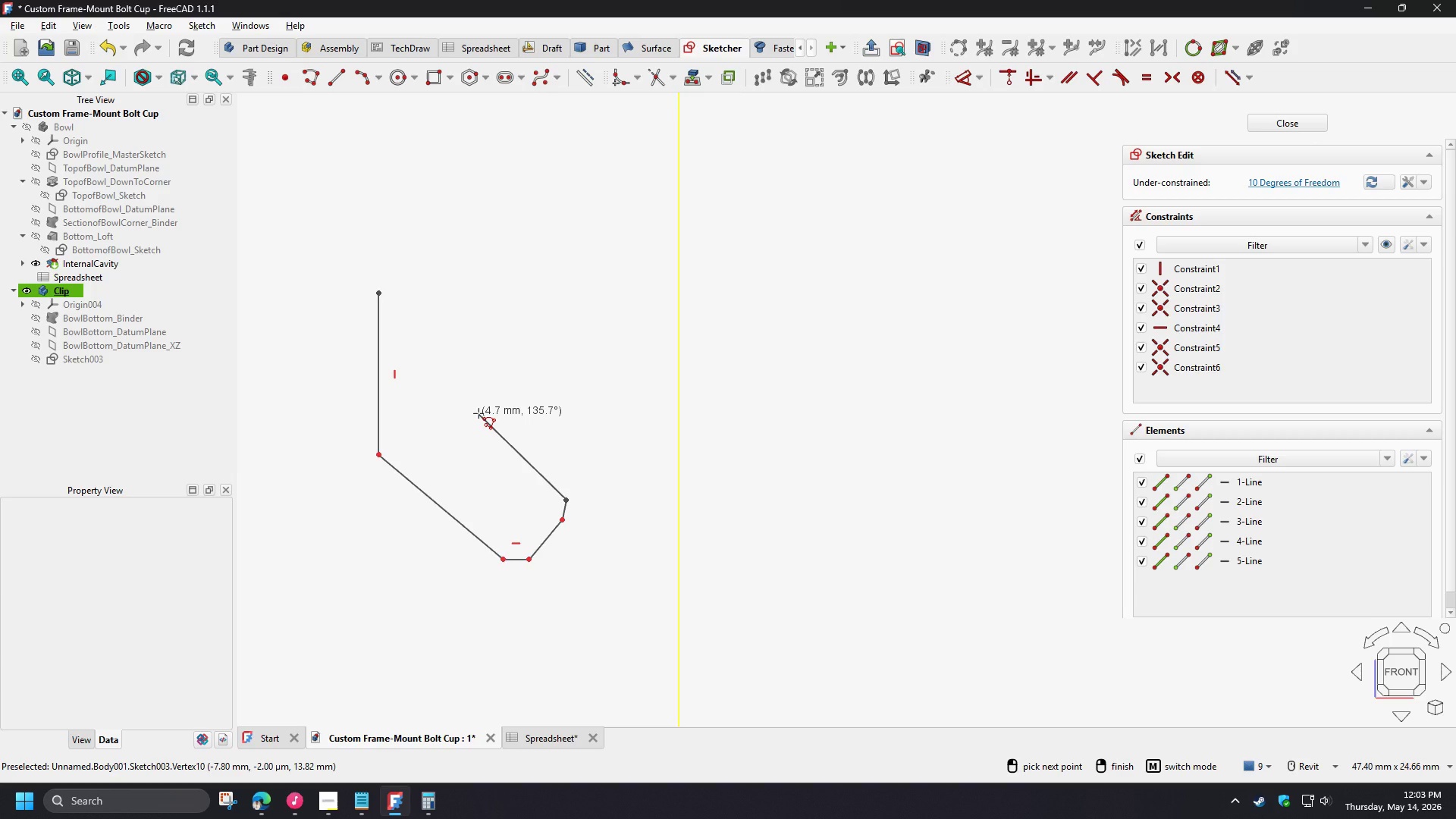 
right_click([467, 359])
 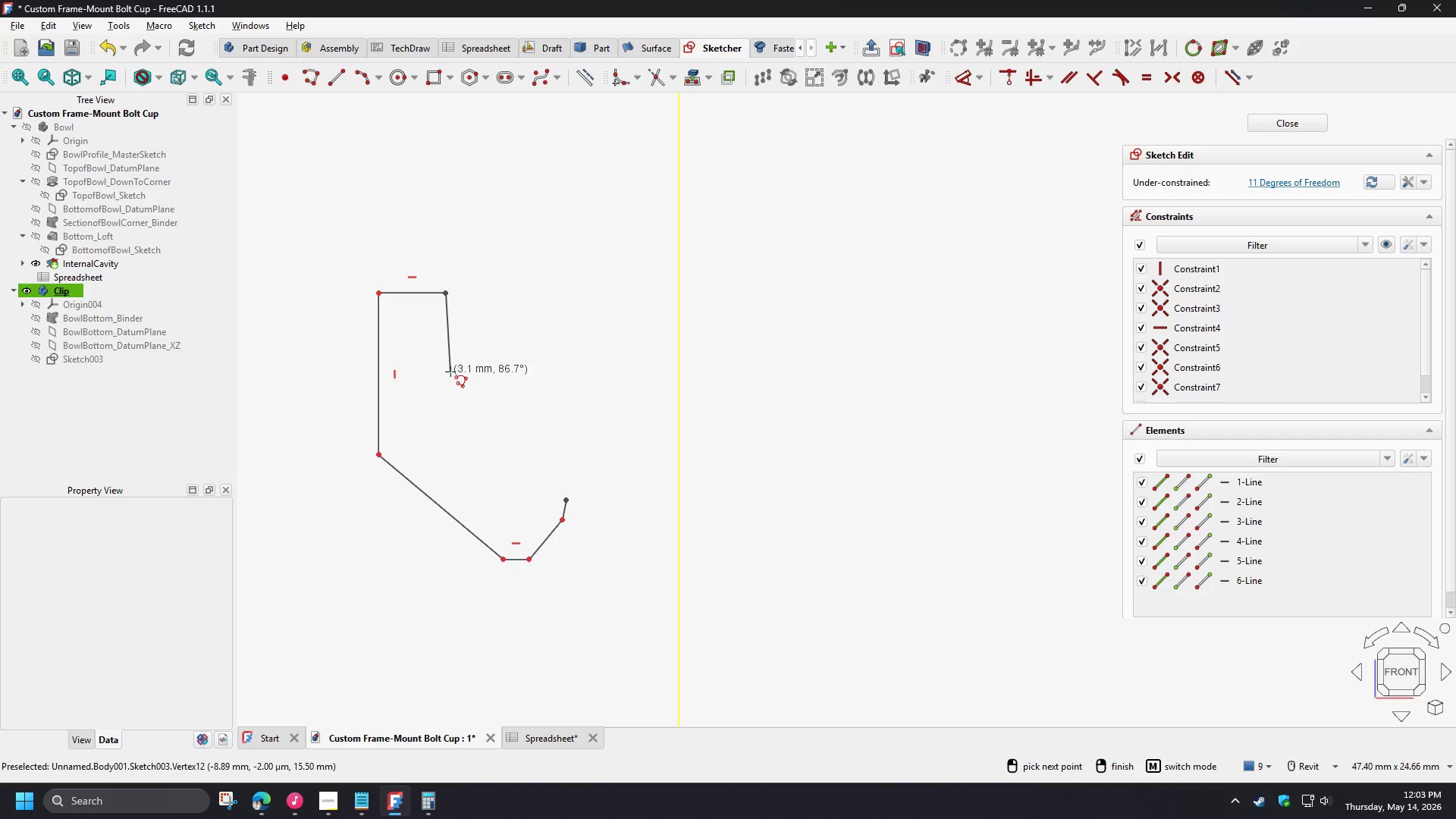 
wait(5.62)
 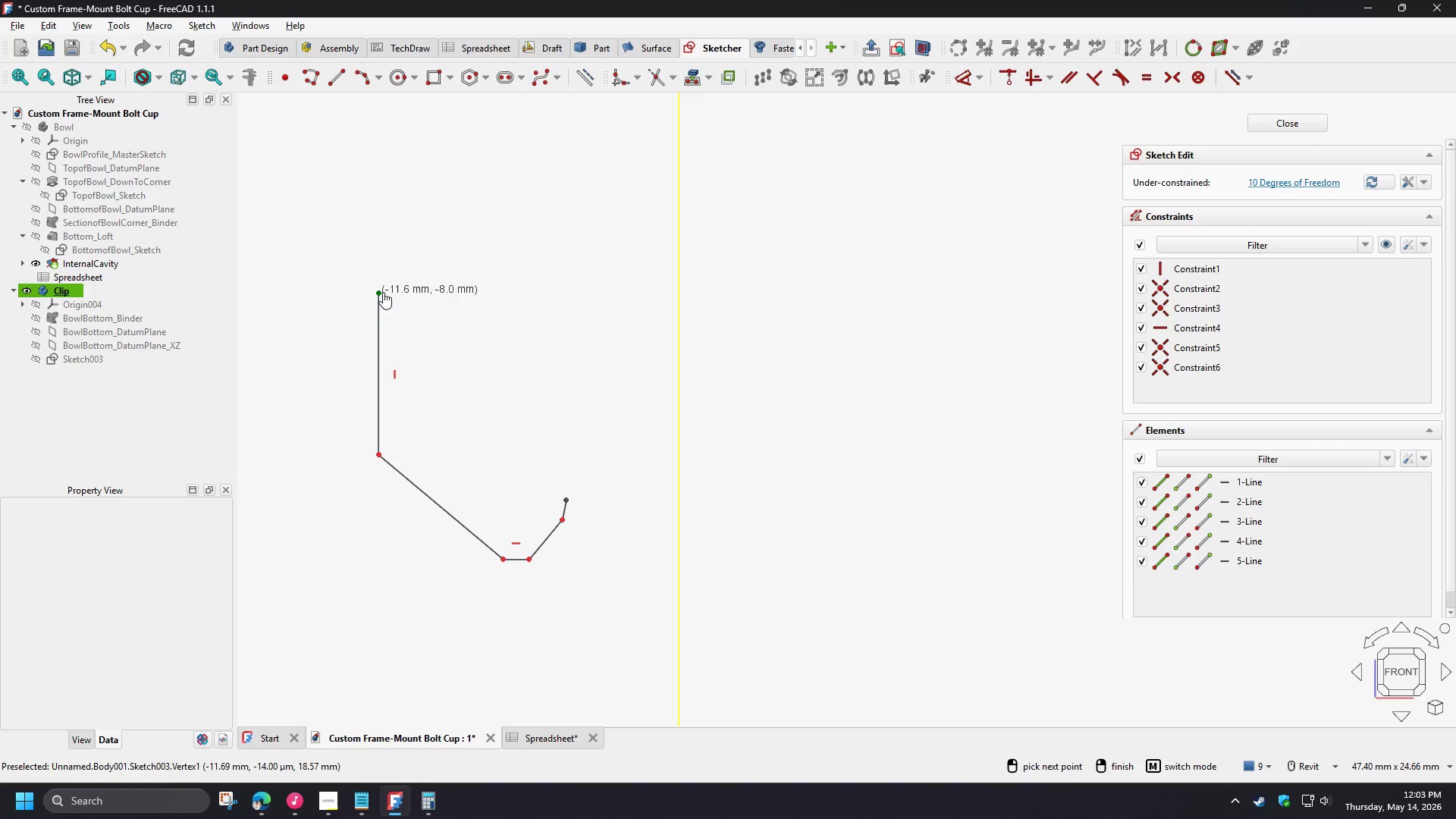 
right_click([458, 328])
 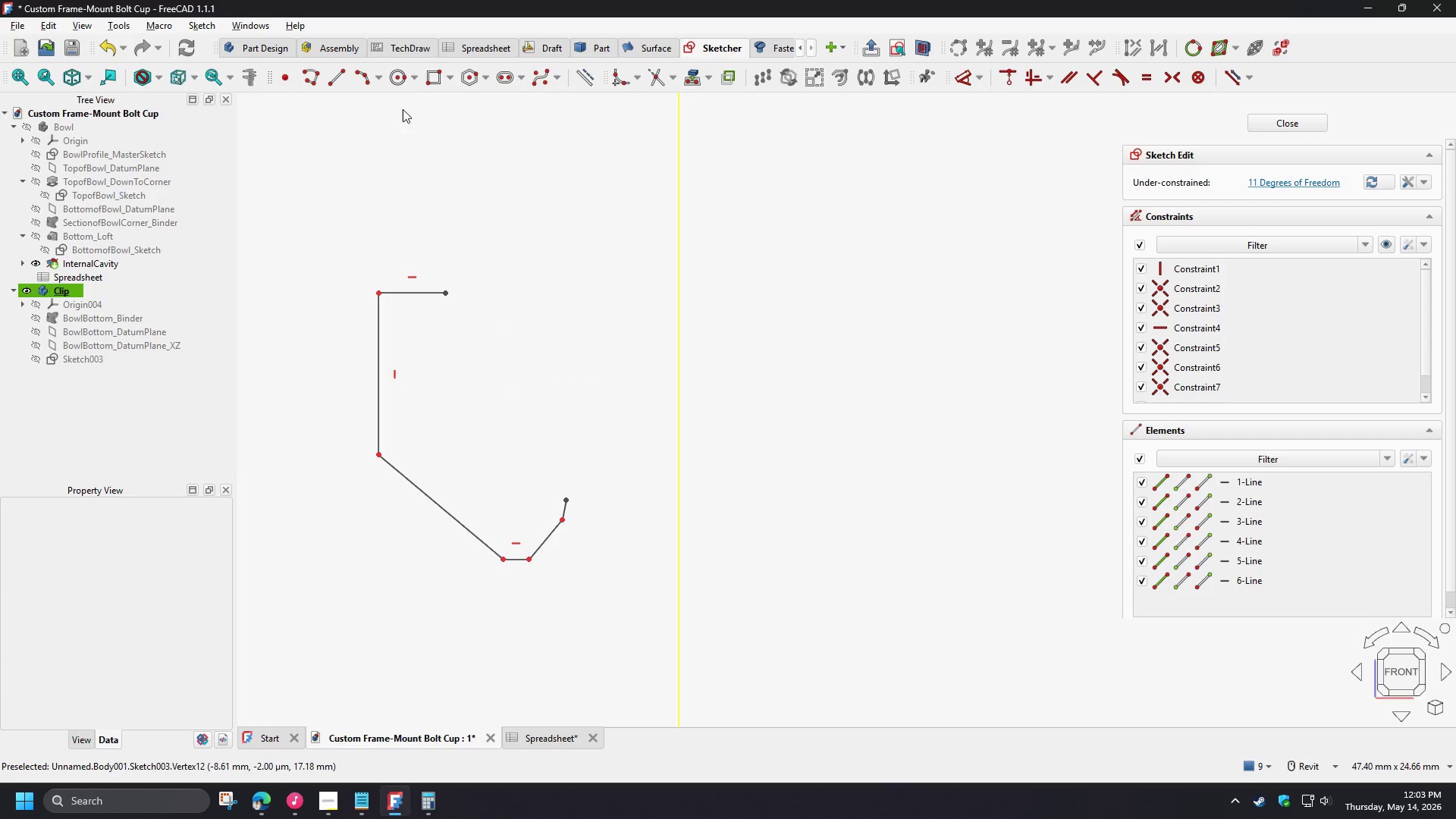 
left_click([366, 83])
 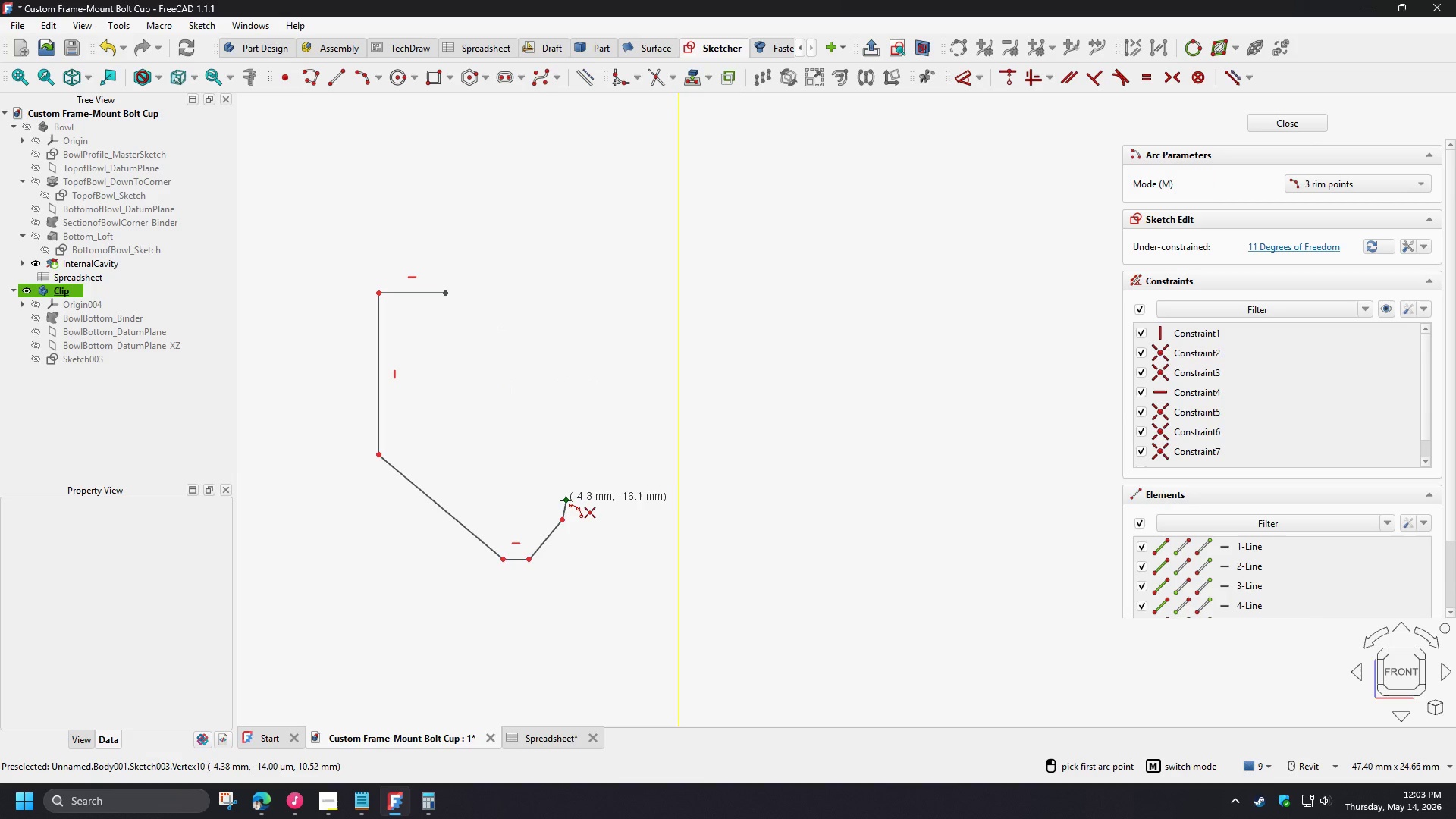 
left_click([566, 499])
 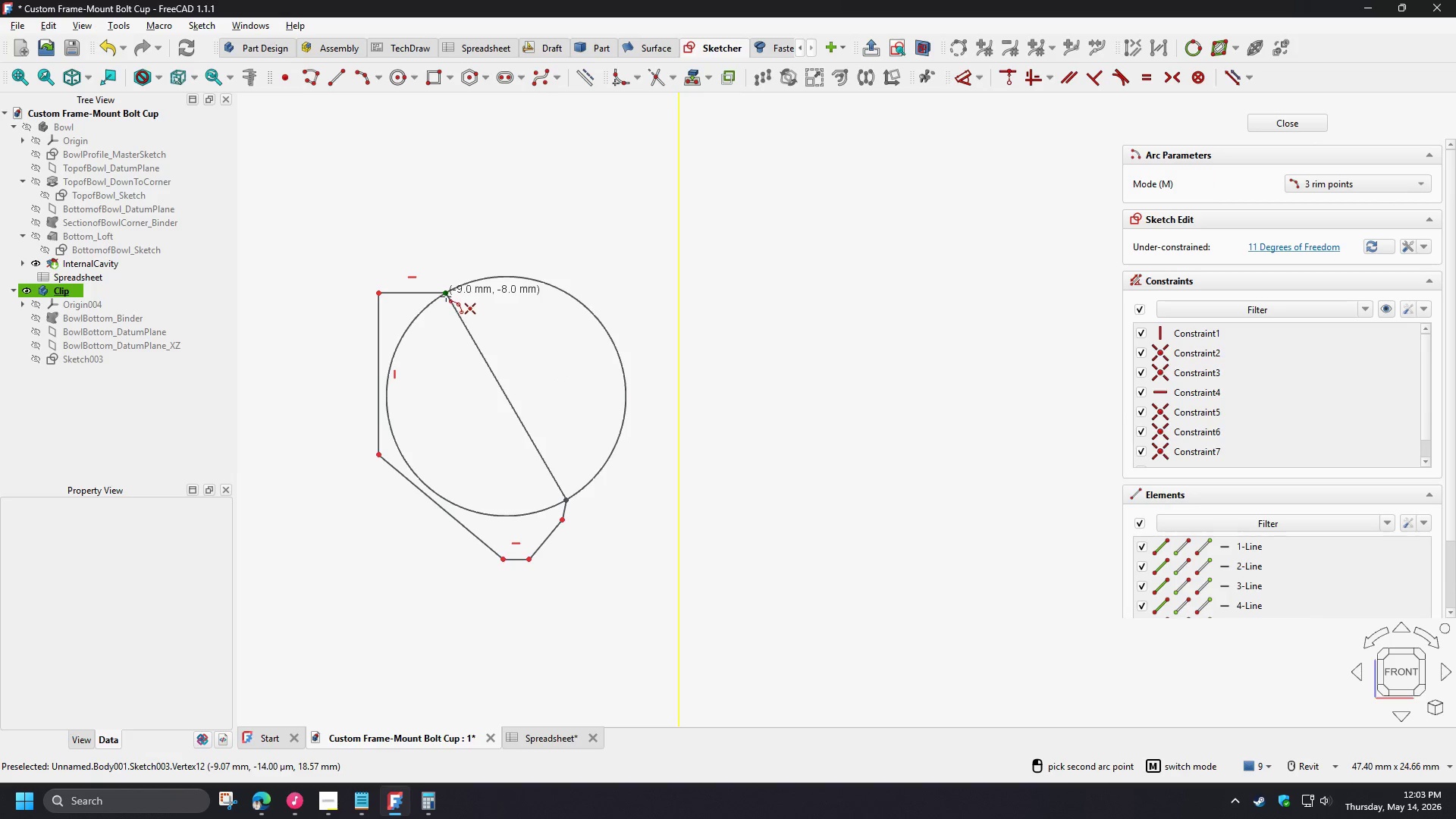 
left_click([446, 295])
 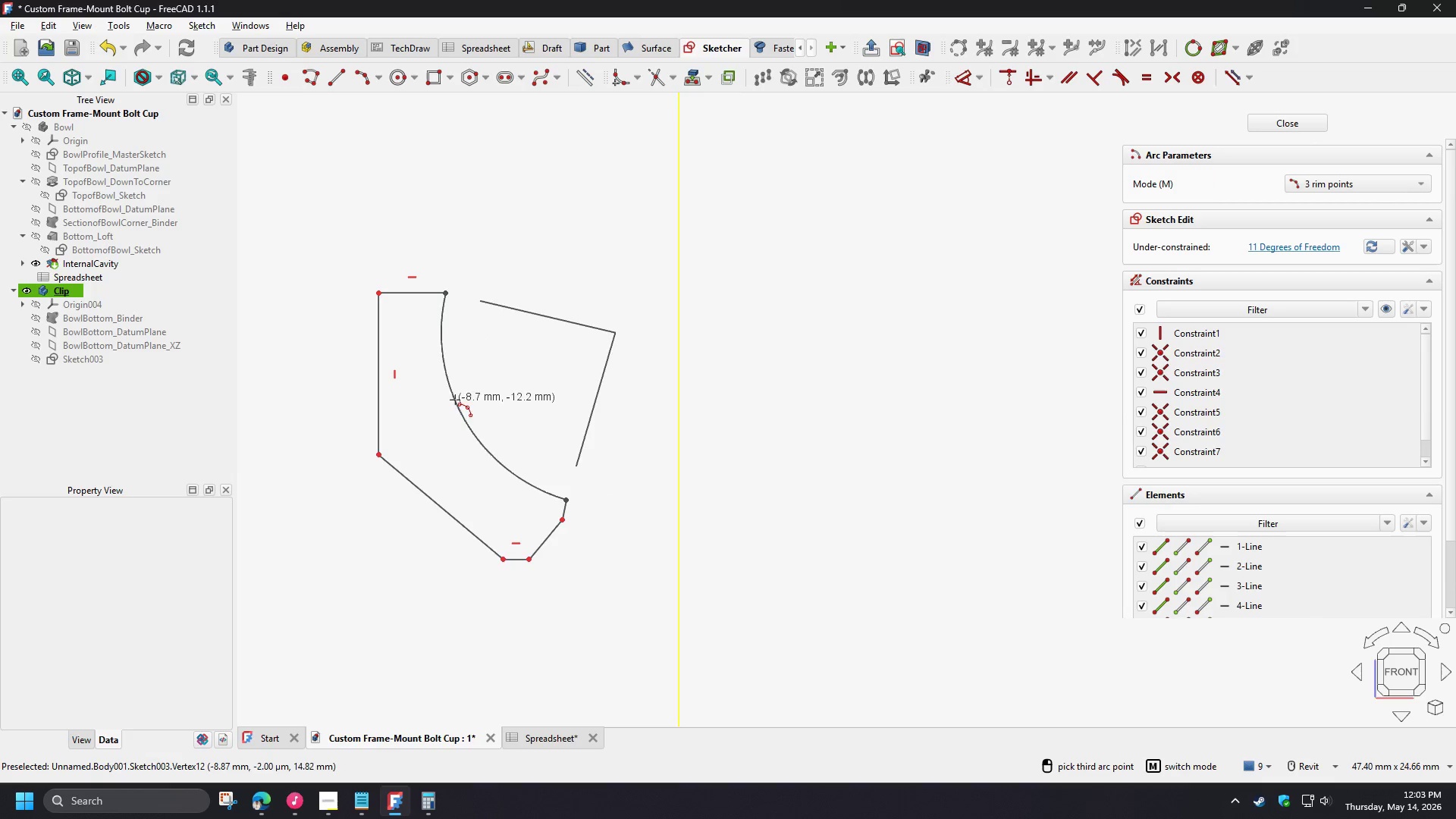 
left_click([454, 405])
 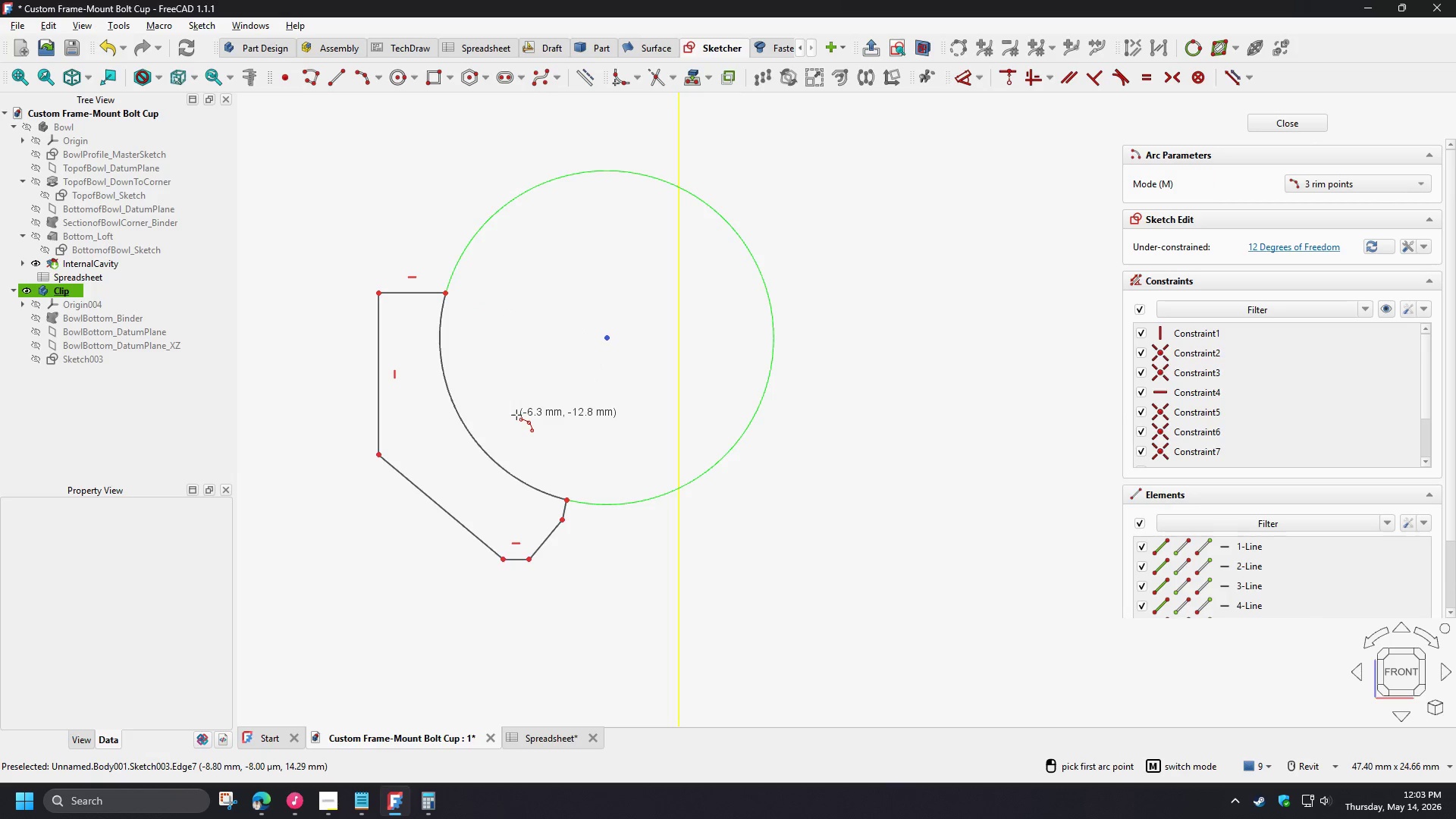 
right_click([516, 414])
 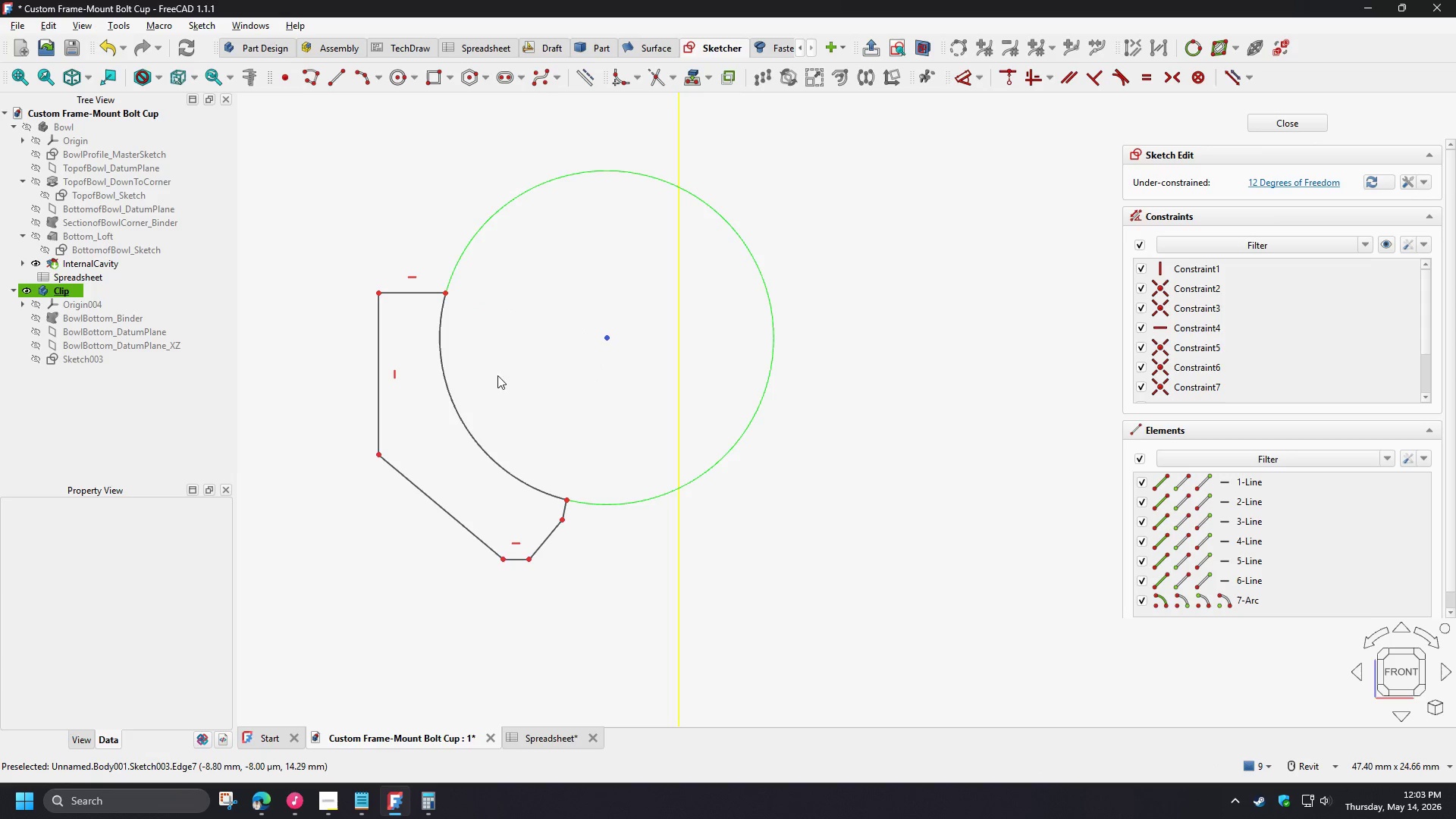 
scroll: coordinate [470, 335], scroll_direction: up, amount: 1.0
 